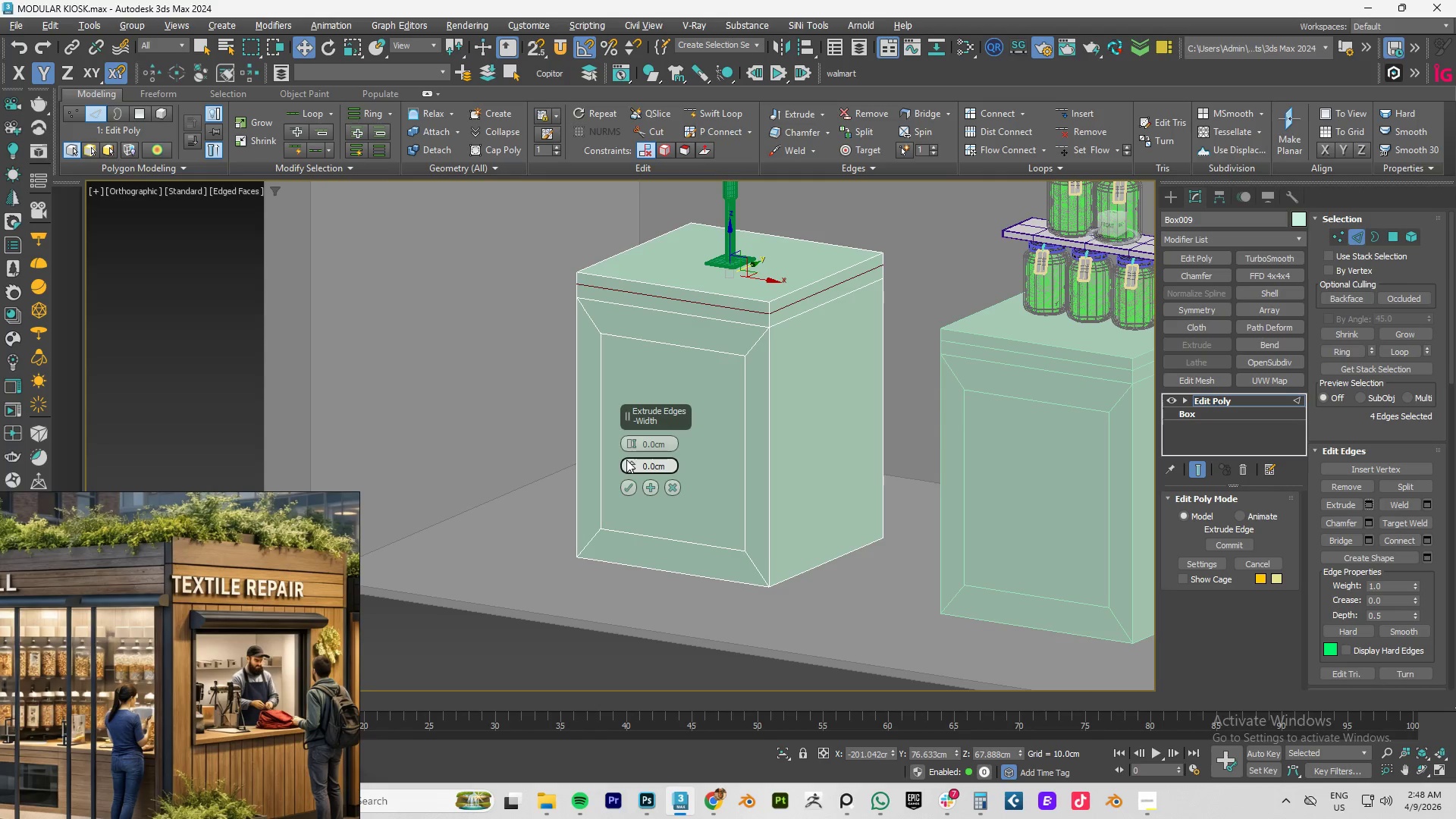 
left_click_drag(start_coordinate=[632, 466], to_coordinate=[630, 460])
 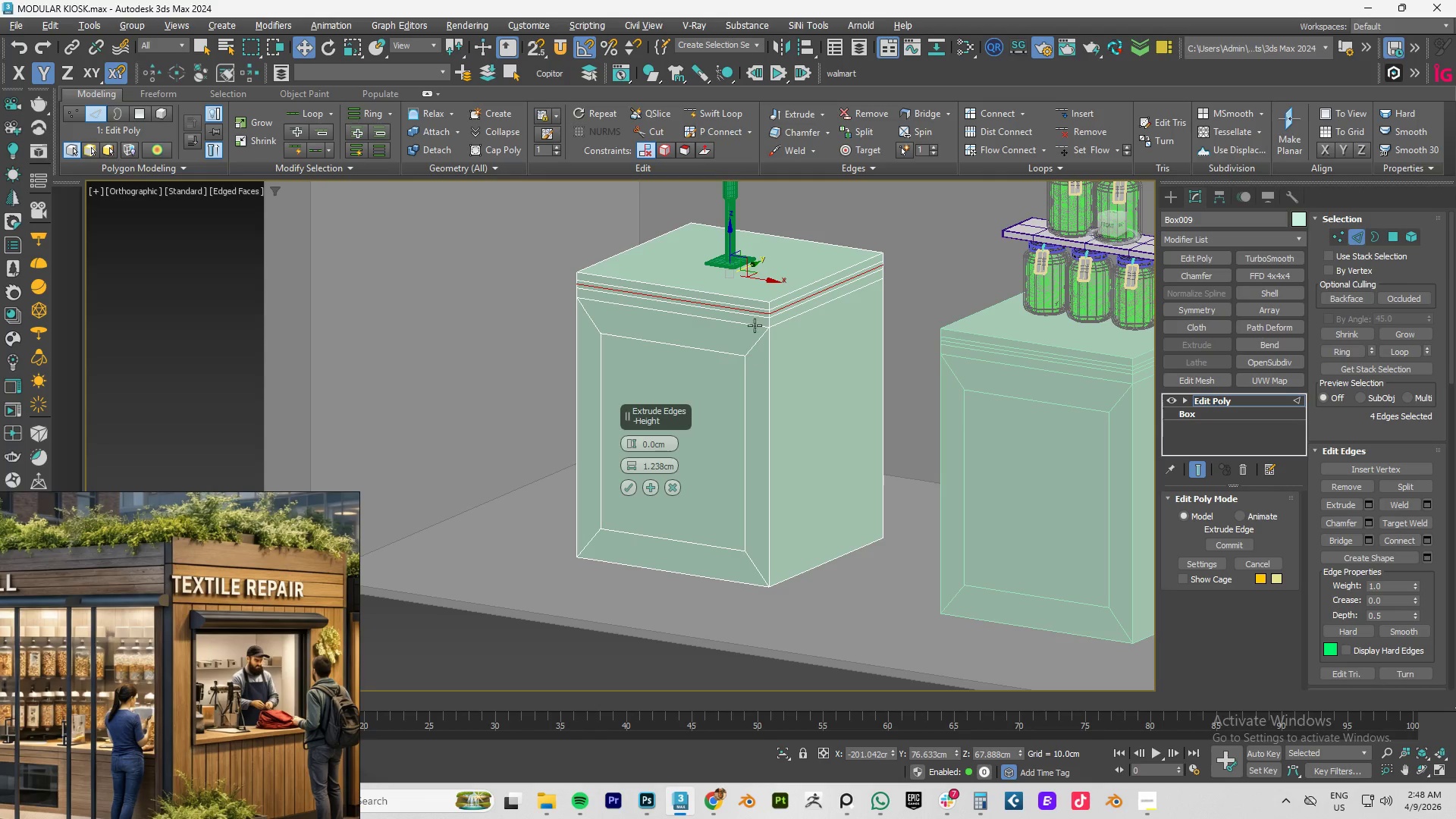 
scroll: coordinate [754, 316], scroll_direction: up, amount: 3.0
 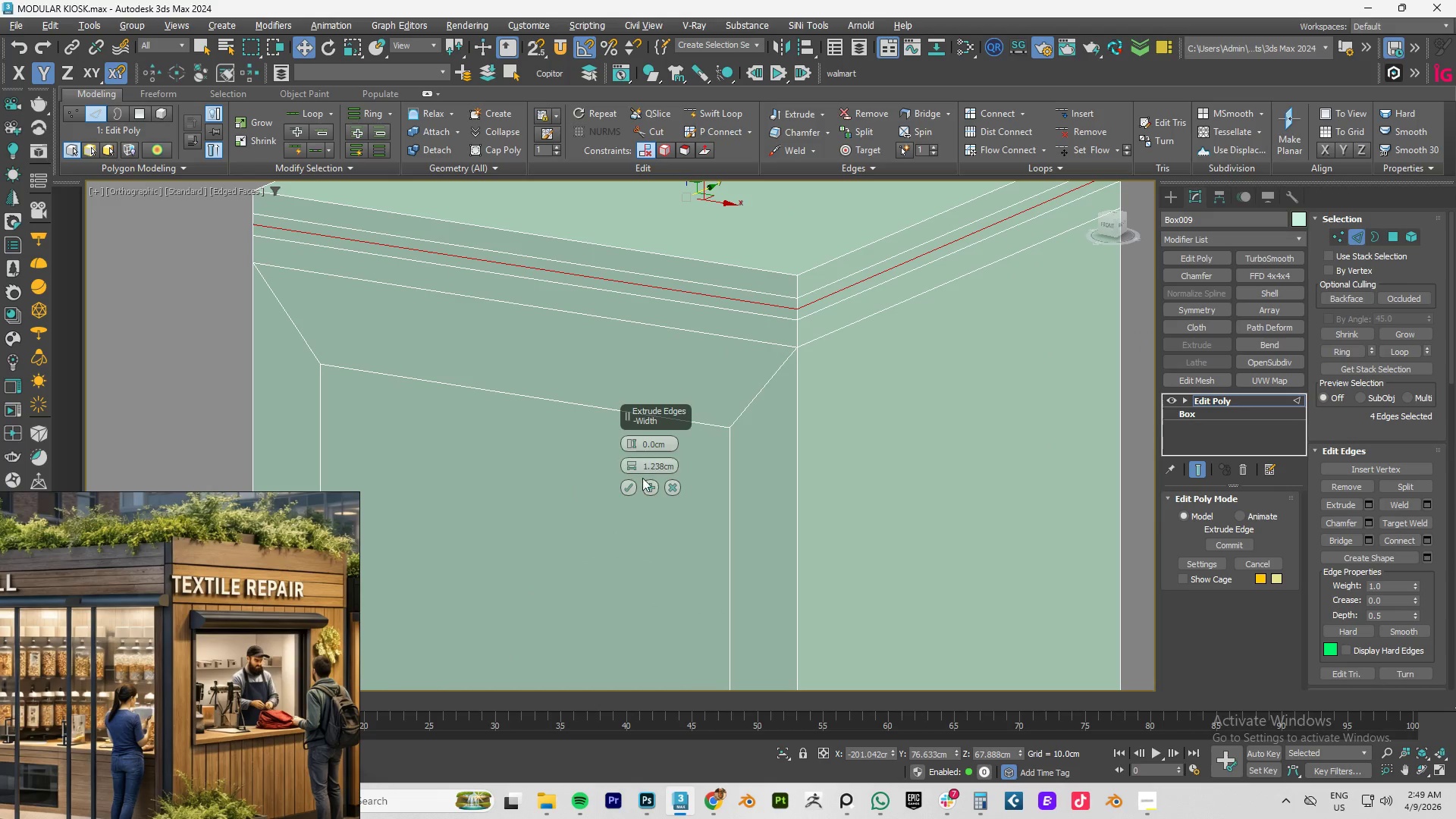 
left_click([648, 485])
 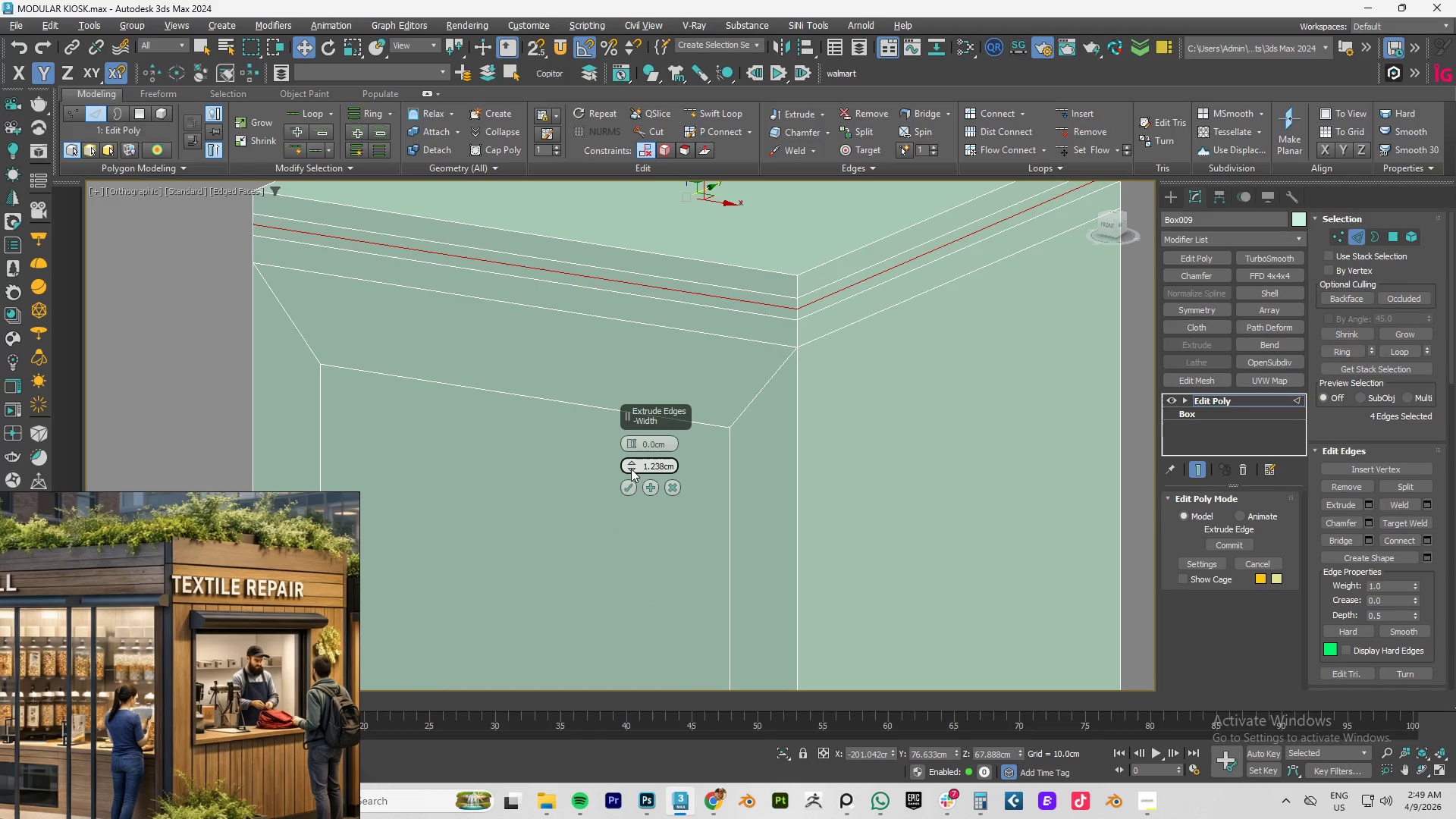 
left_click_drag(start_coordinate=[632, 464], to_coordinate=[639, 470])
 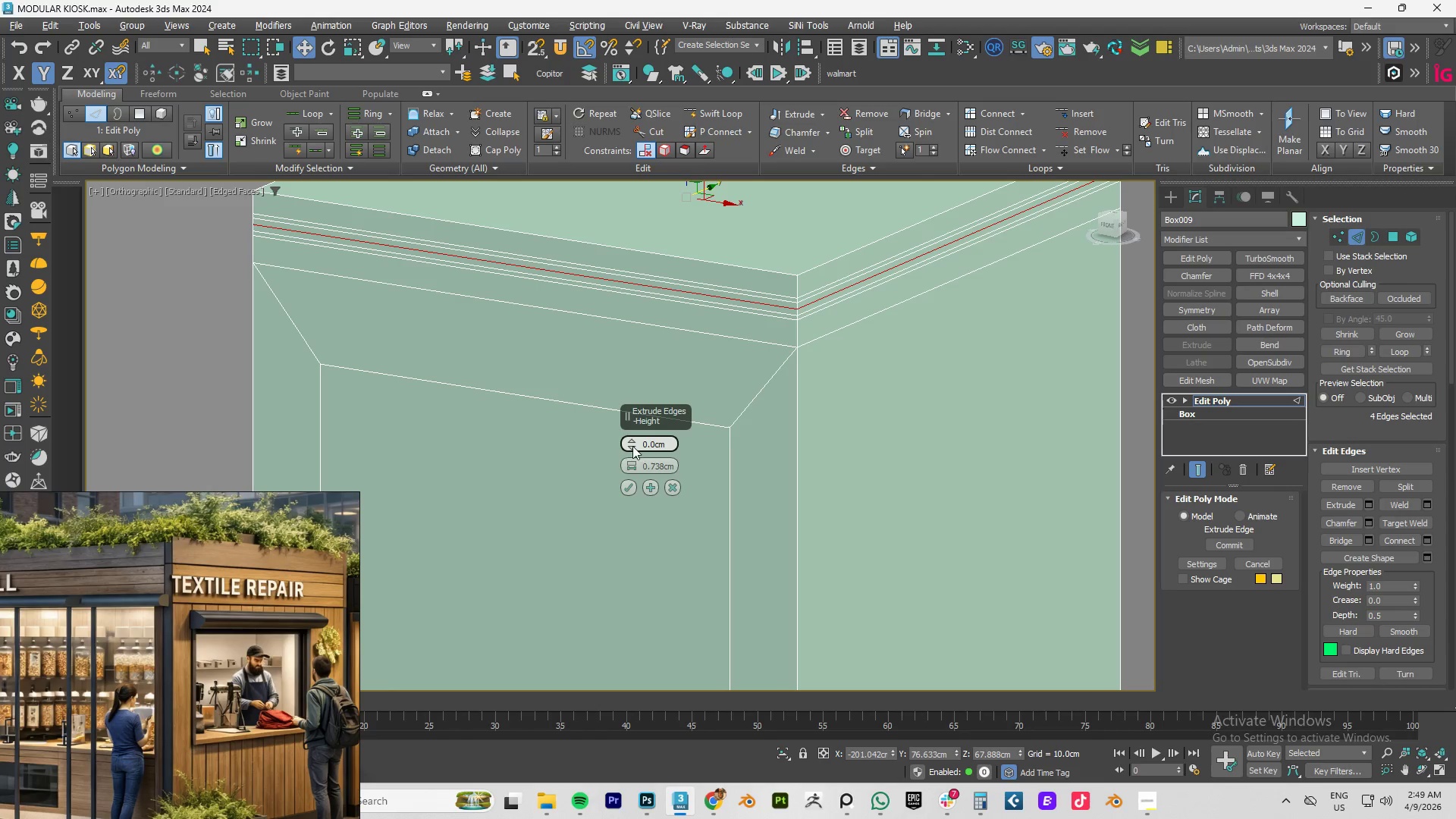 
left_click_drag(start_coordinate=[632, 444], to_coordinate=[631, 454])
 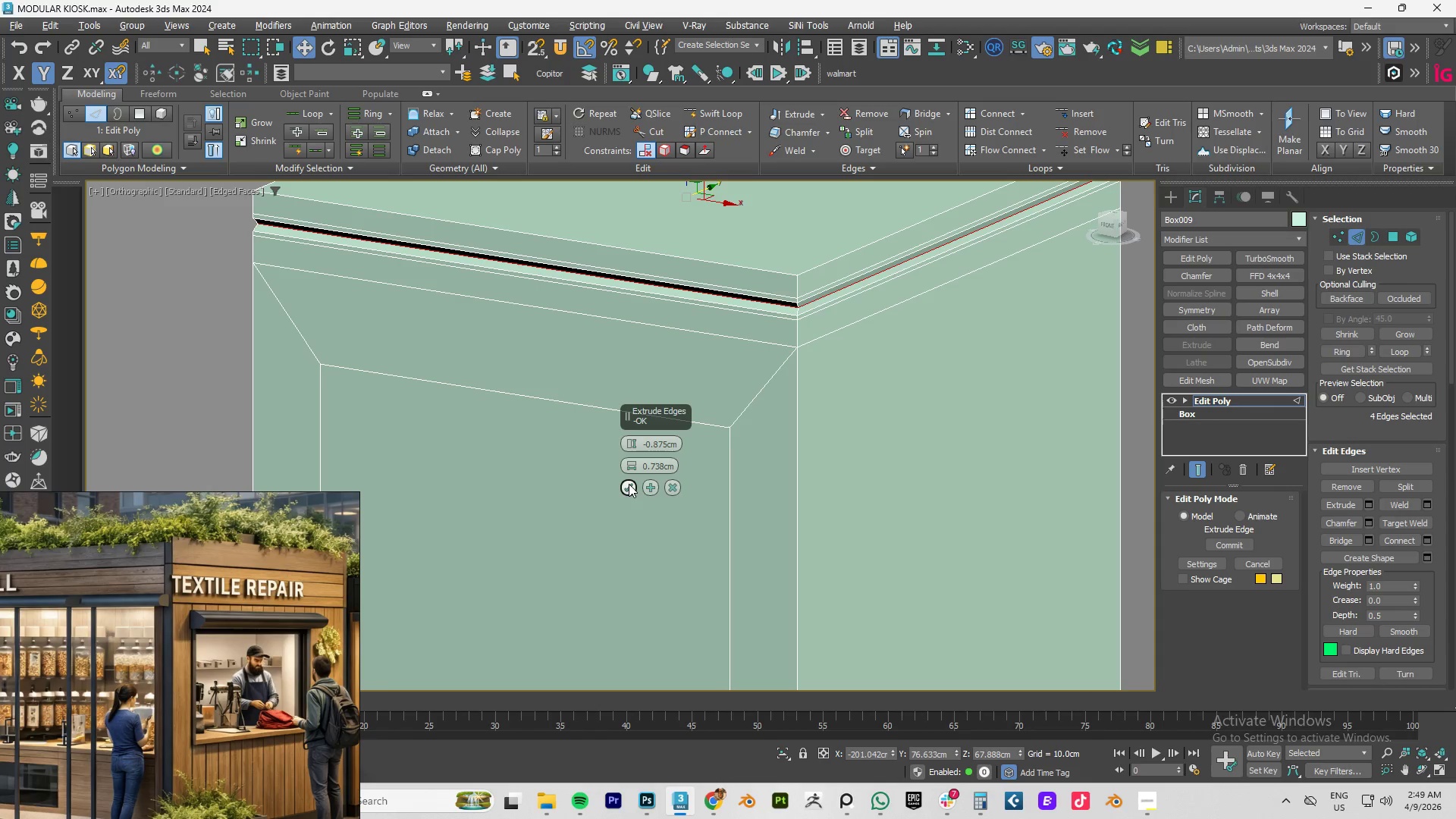 
left_click([629, 484])
 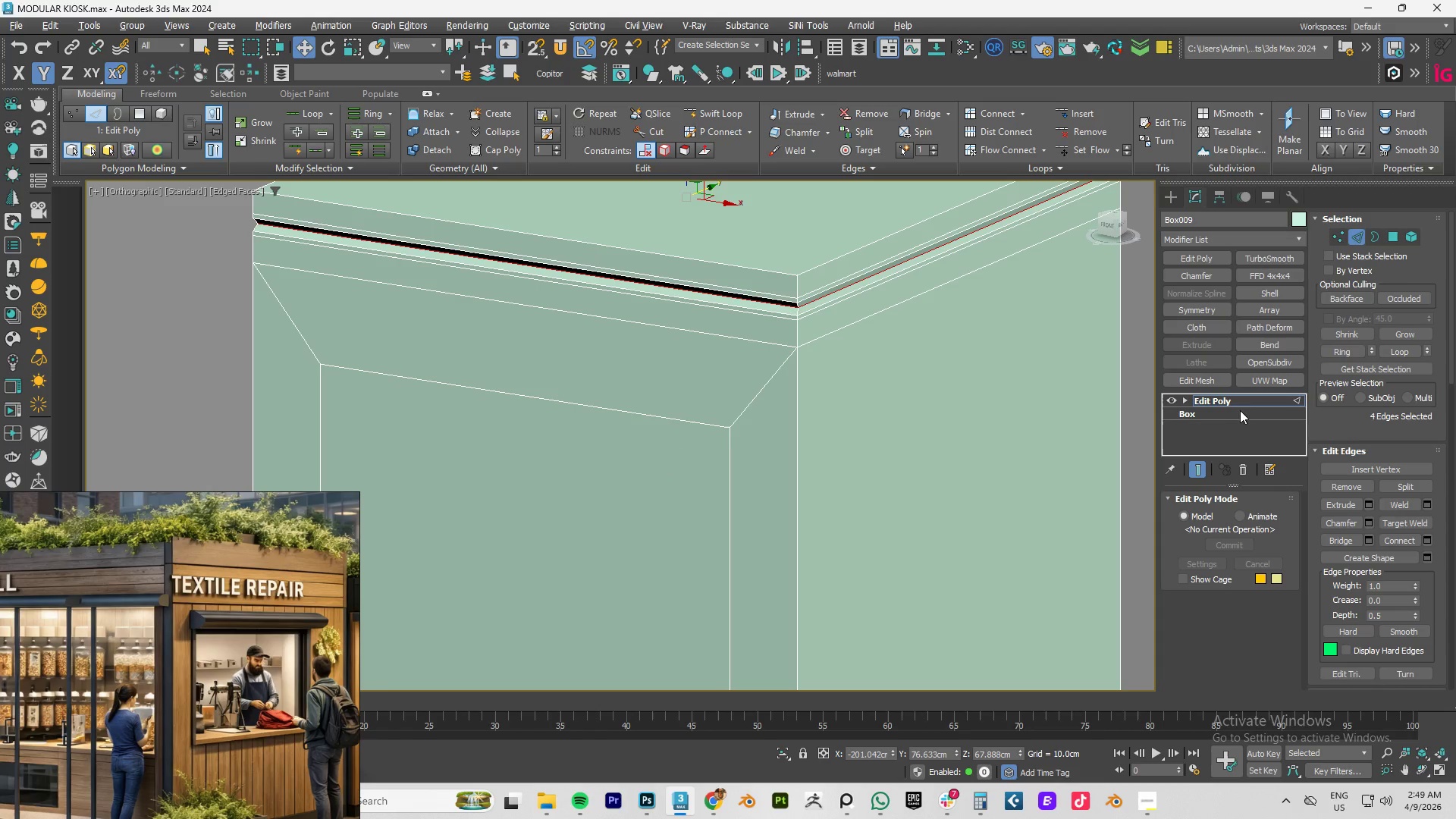 
left_click([1228, 400])
 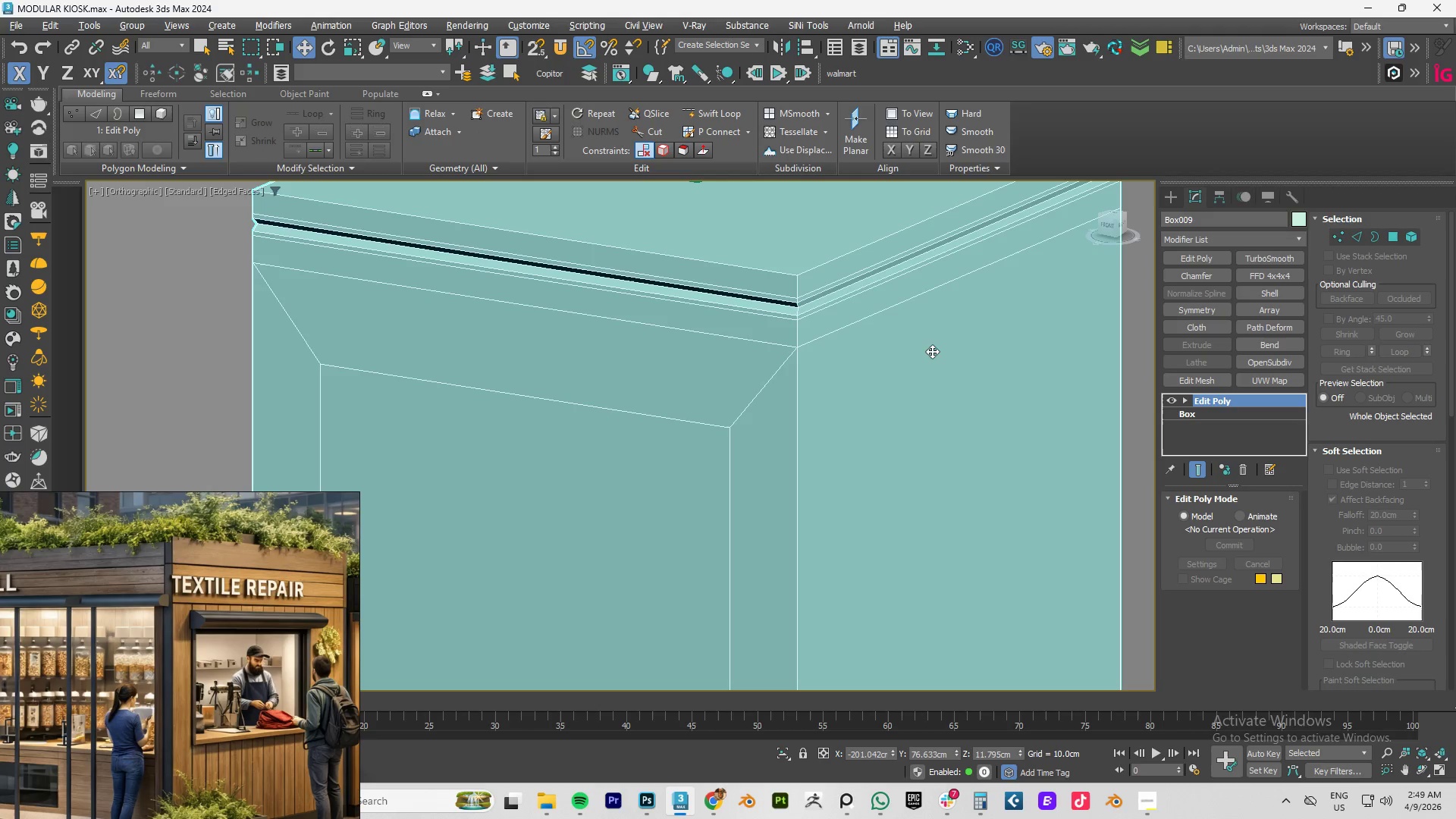 
key(F4)
 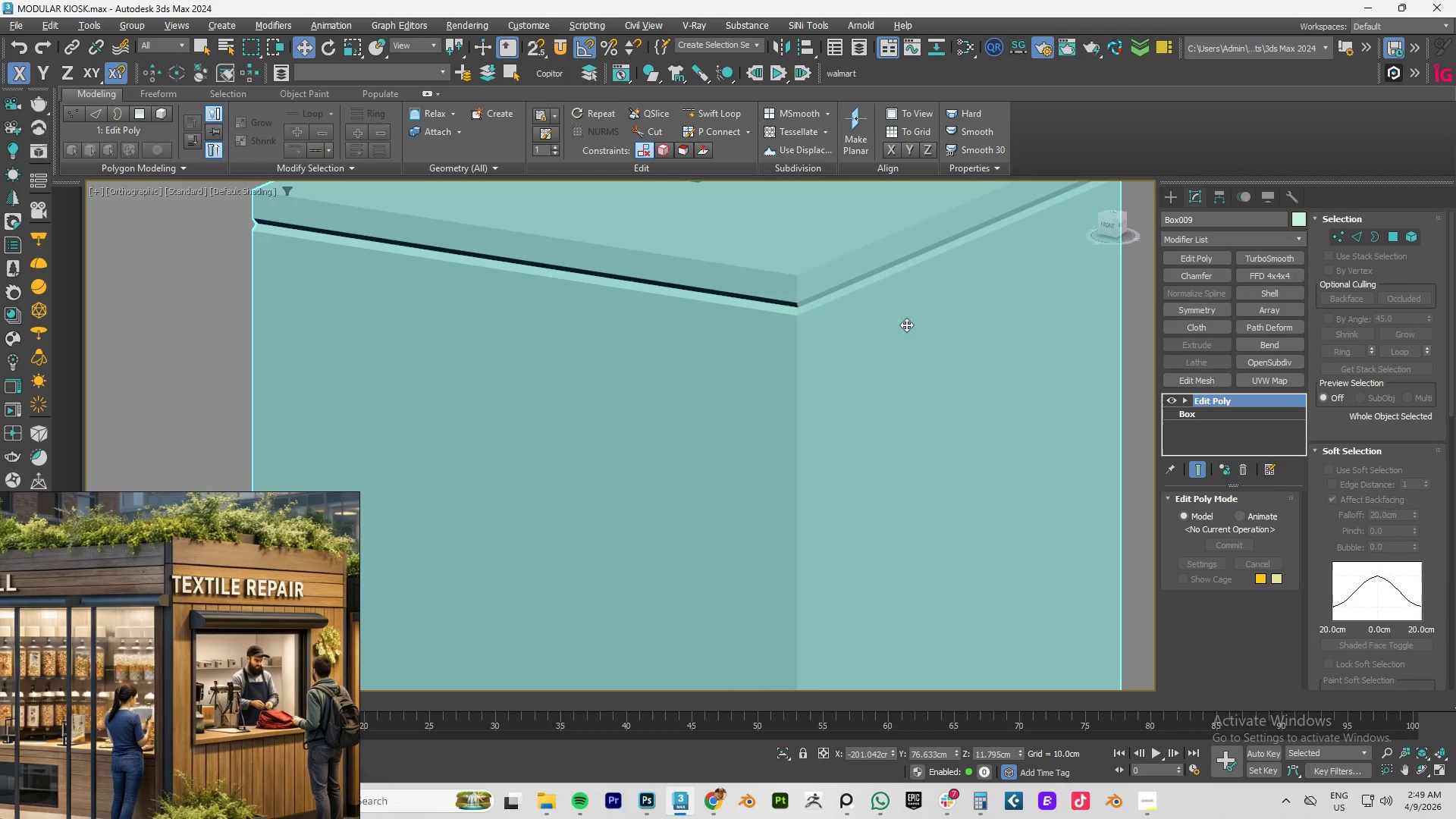 
scroll: coordinate [862, 293], scroll_direction: down, amount: 3.0
 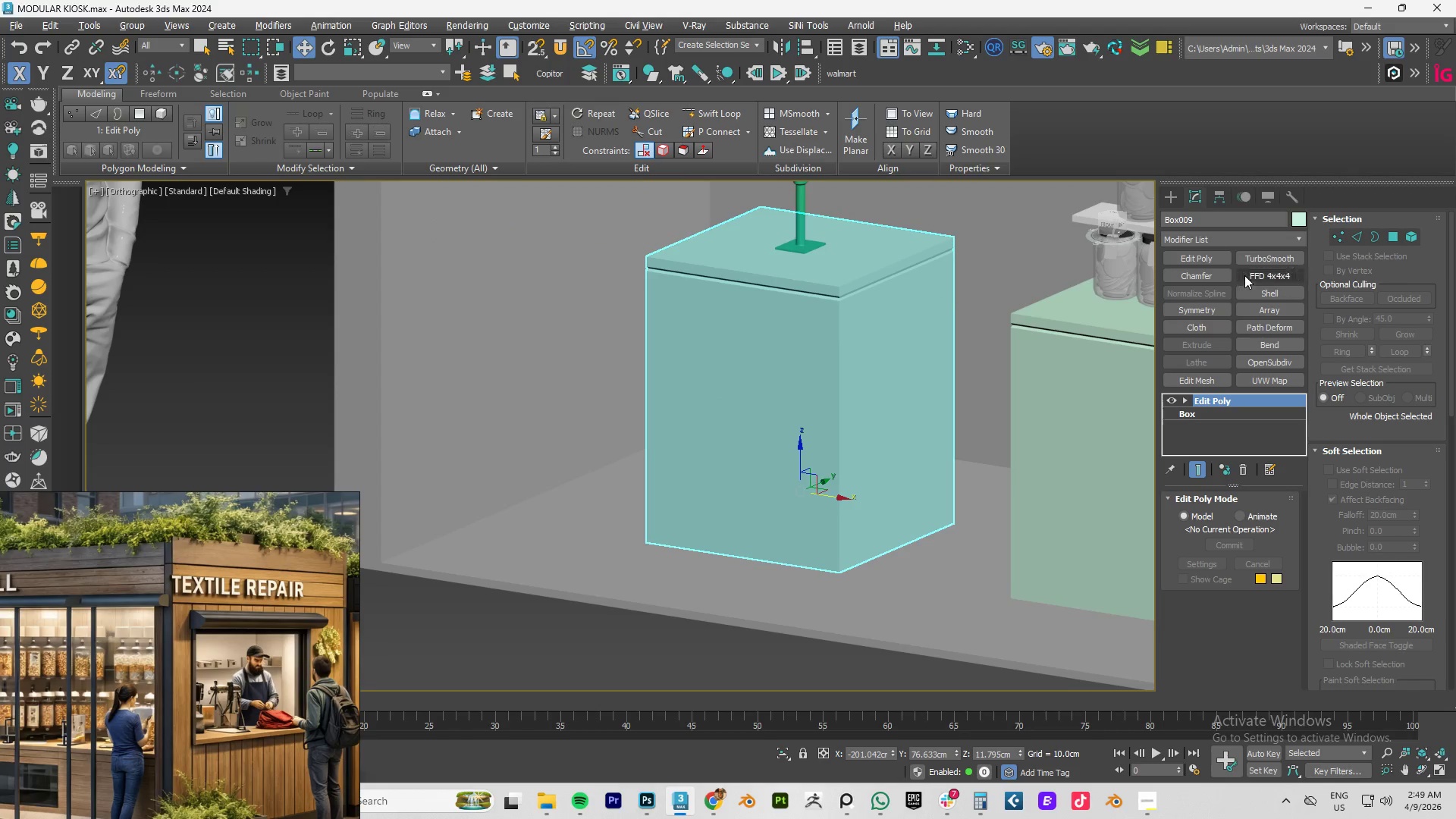 
left_click([1249, 261])
 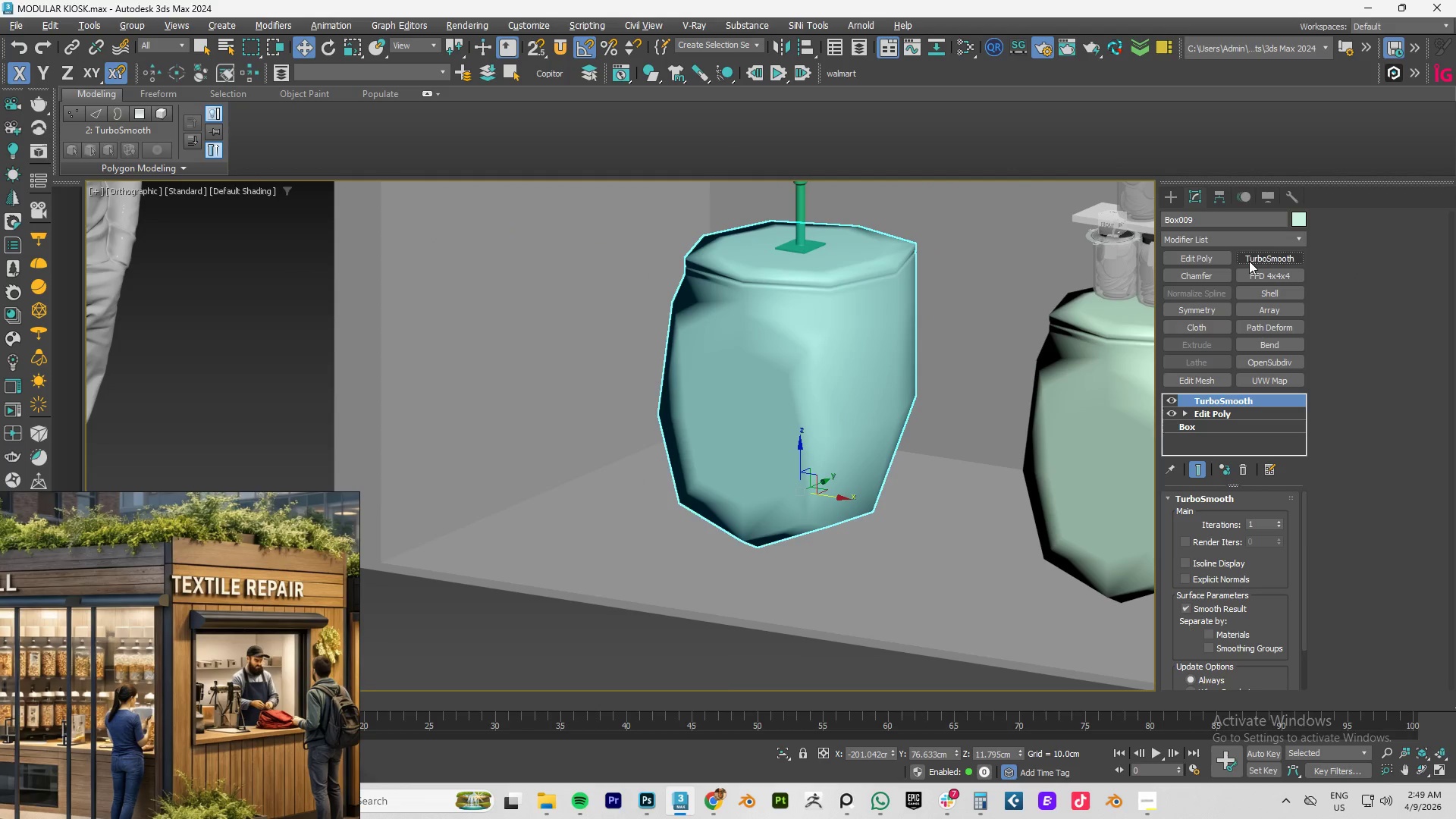 
key(Control+Z)
 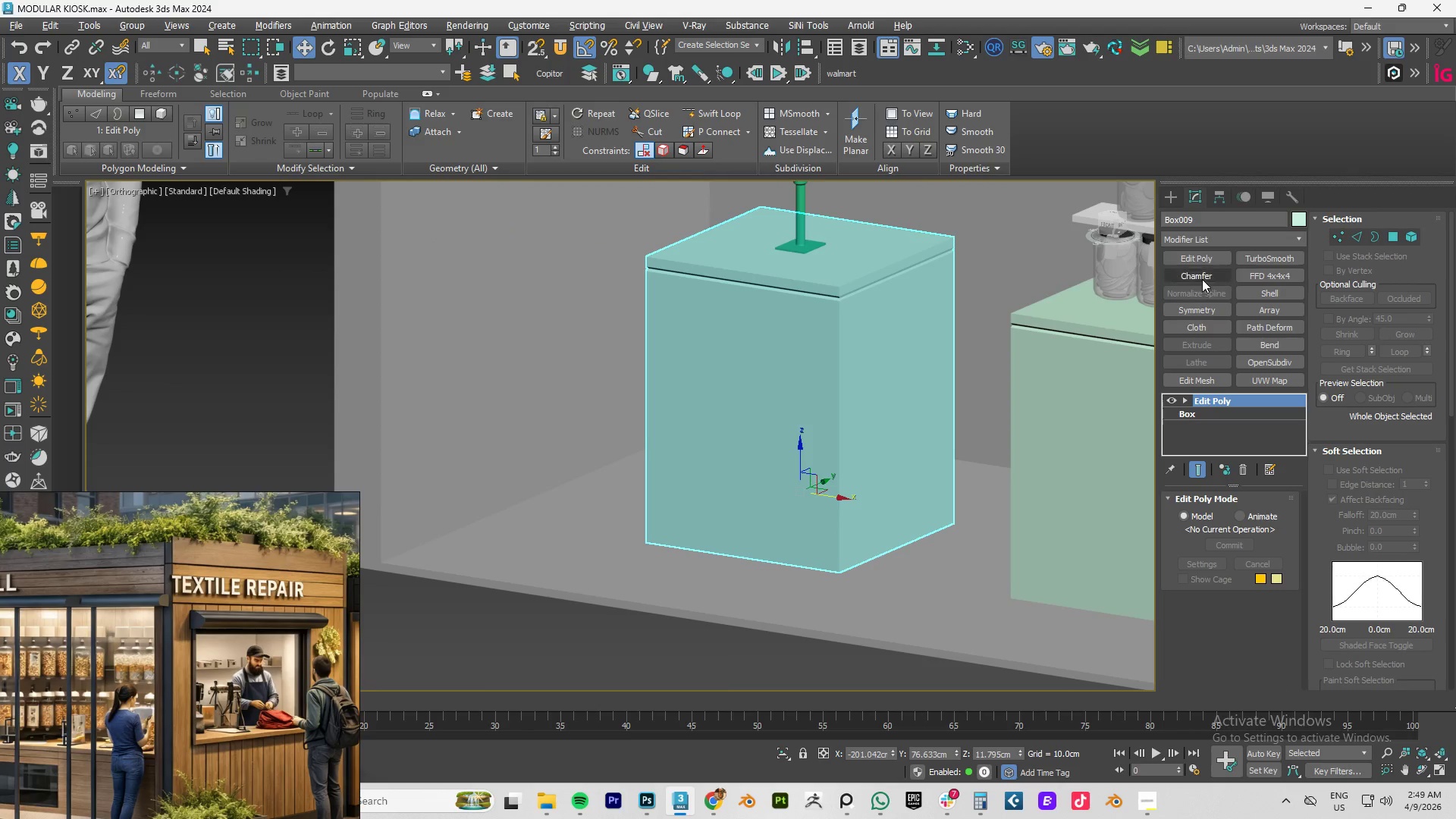 
left_click([1200, 272])
 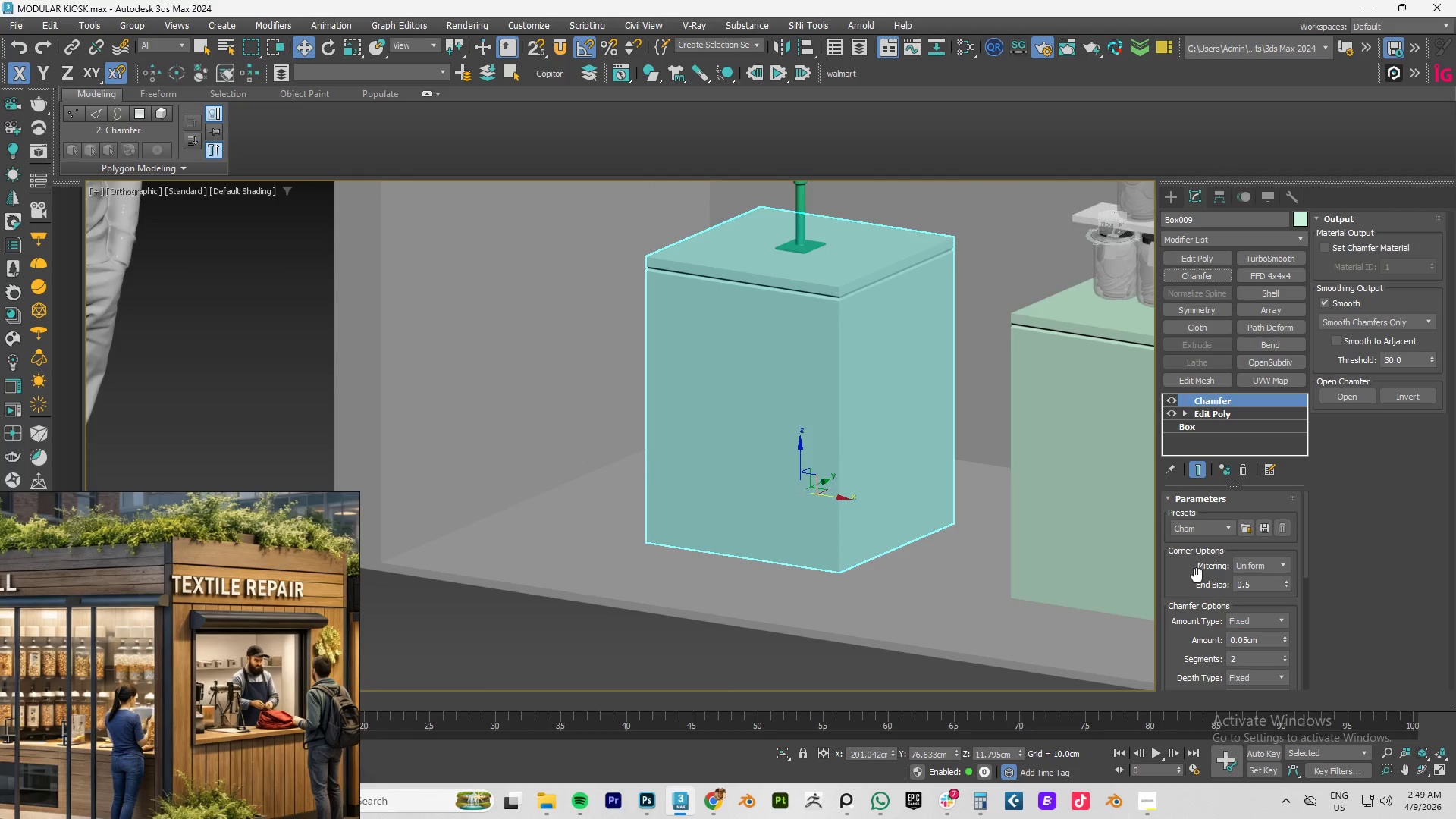 
scroll: coordinate [708, 244], scroll_direction: up, amount: 6.0
 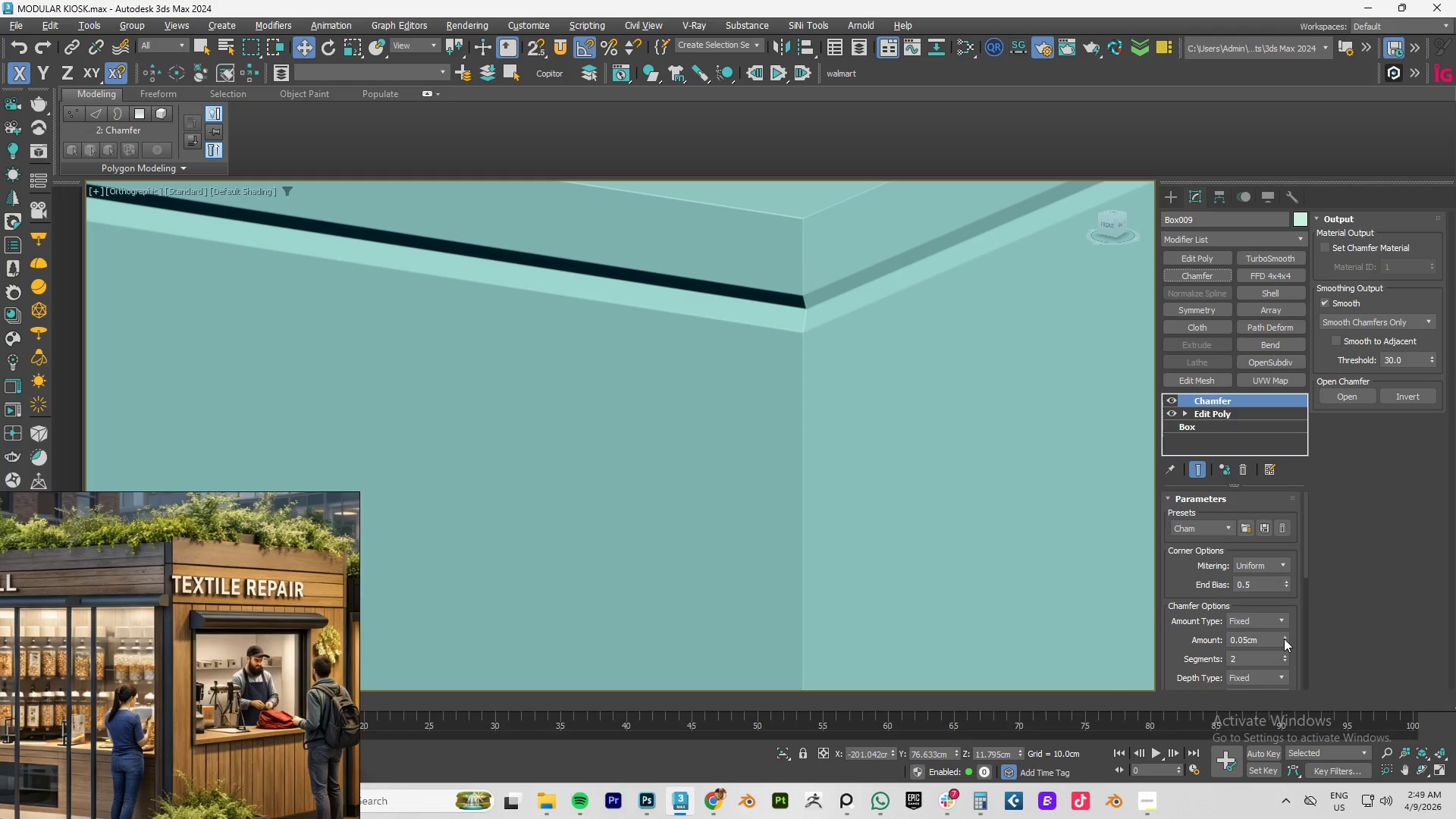 
left_click_drag(start_coordinate=[1284, 639], to_coordinate=[1279, 629])
 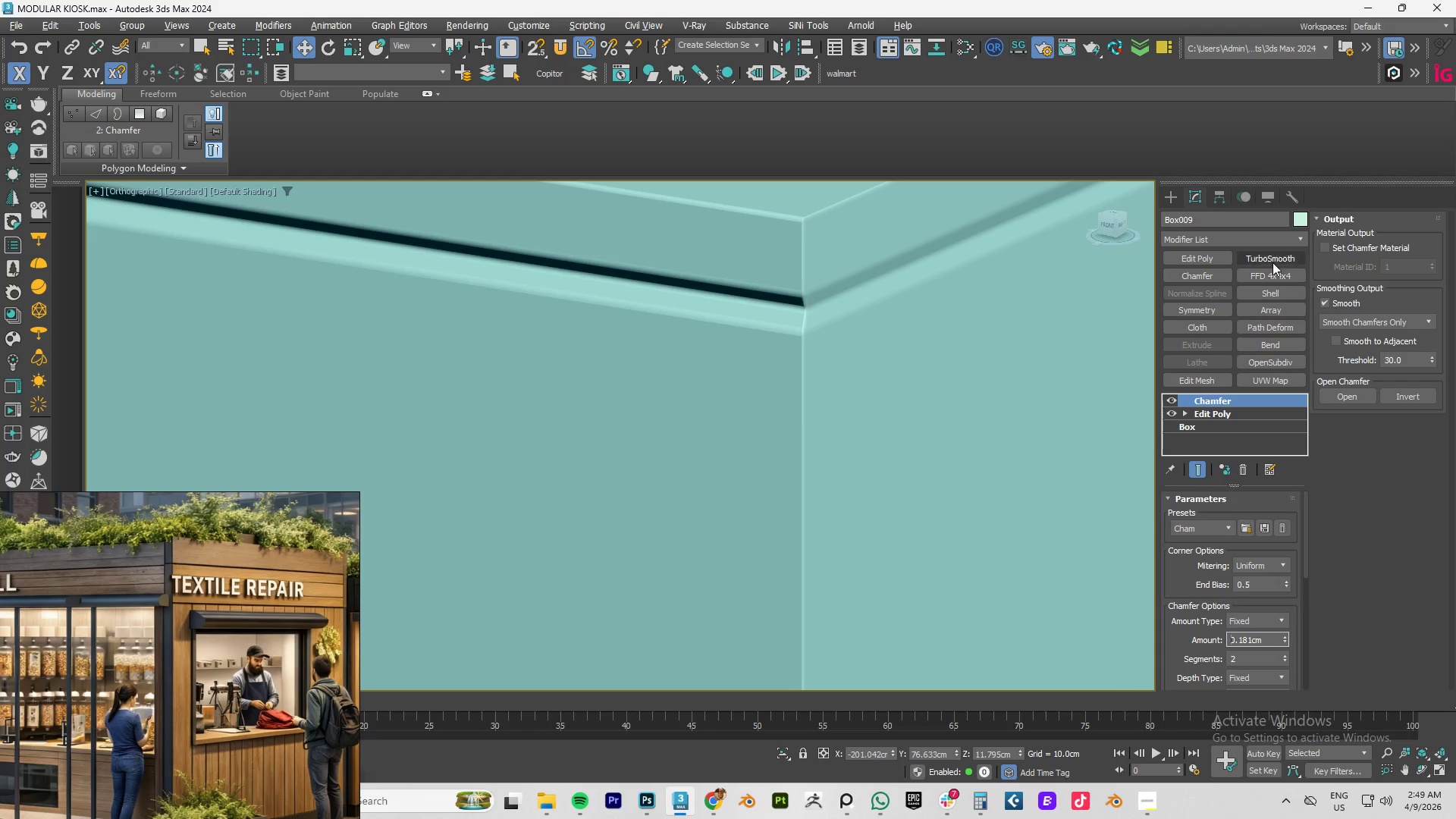 
left_click([1271, 262])
 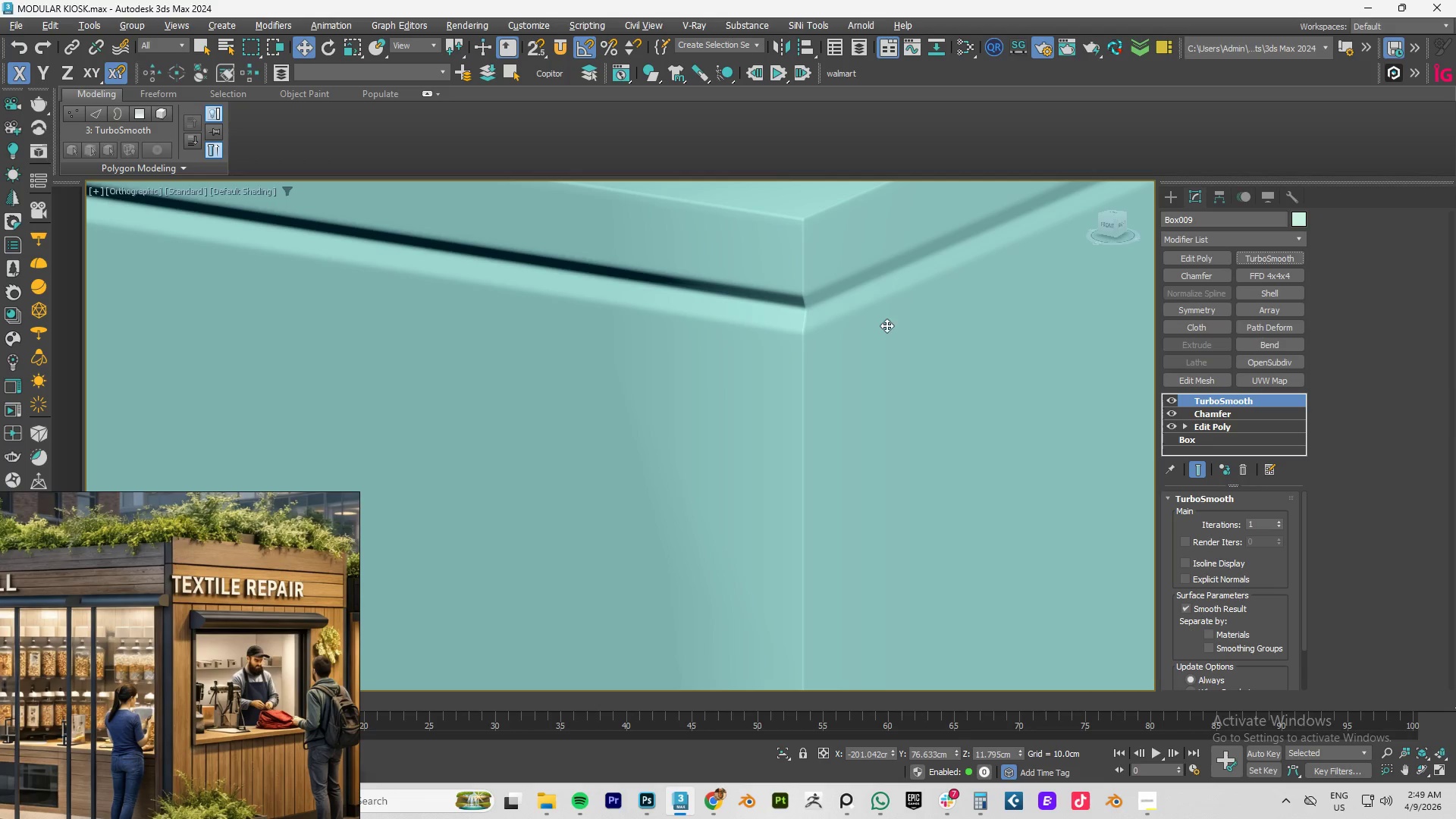 
key(F4)
 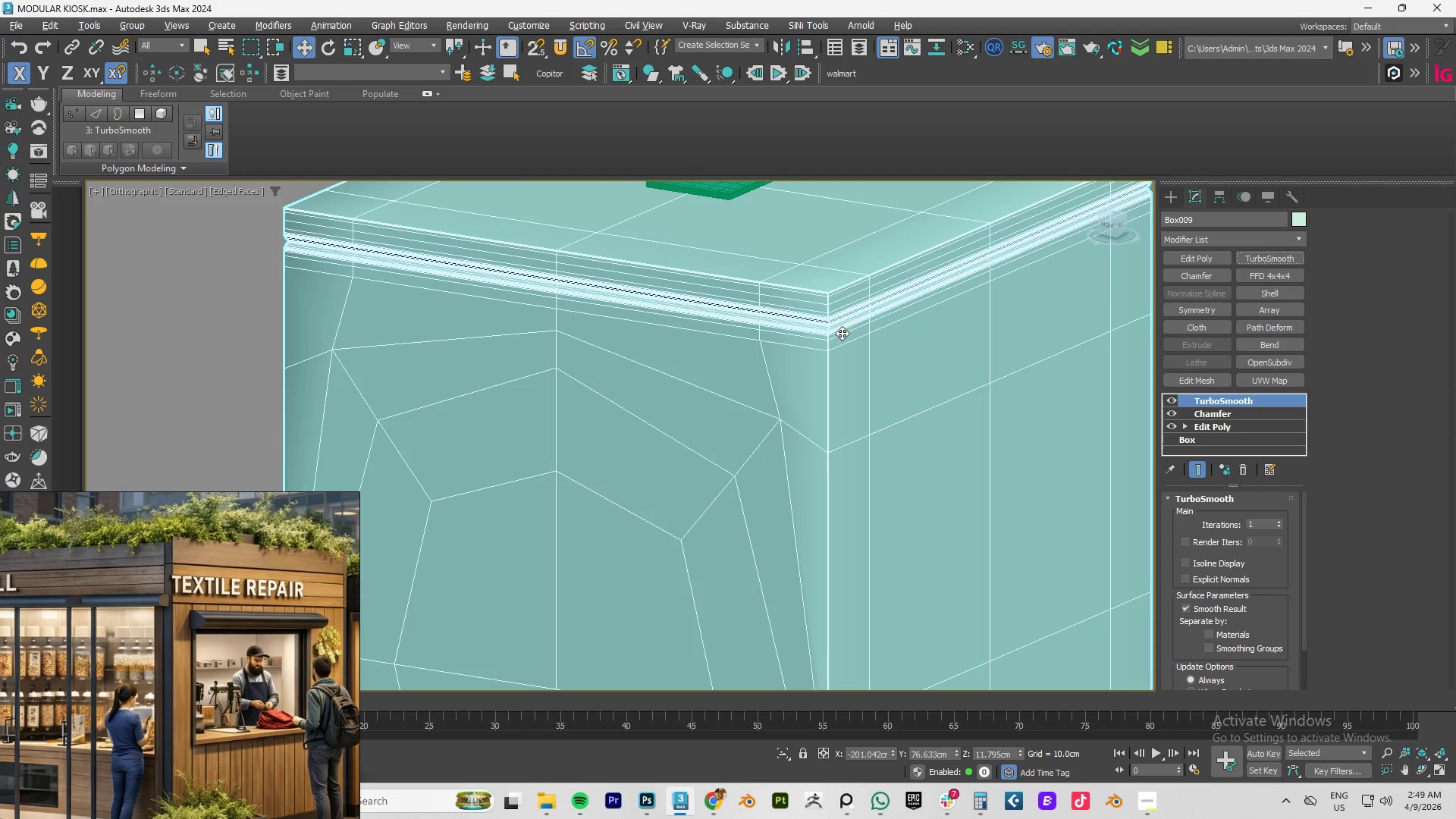 
scroll: coordinate [842, 333], scroll_direction: down, amount: 3.0
 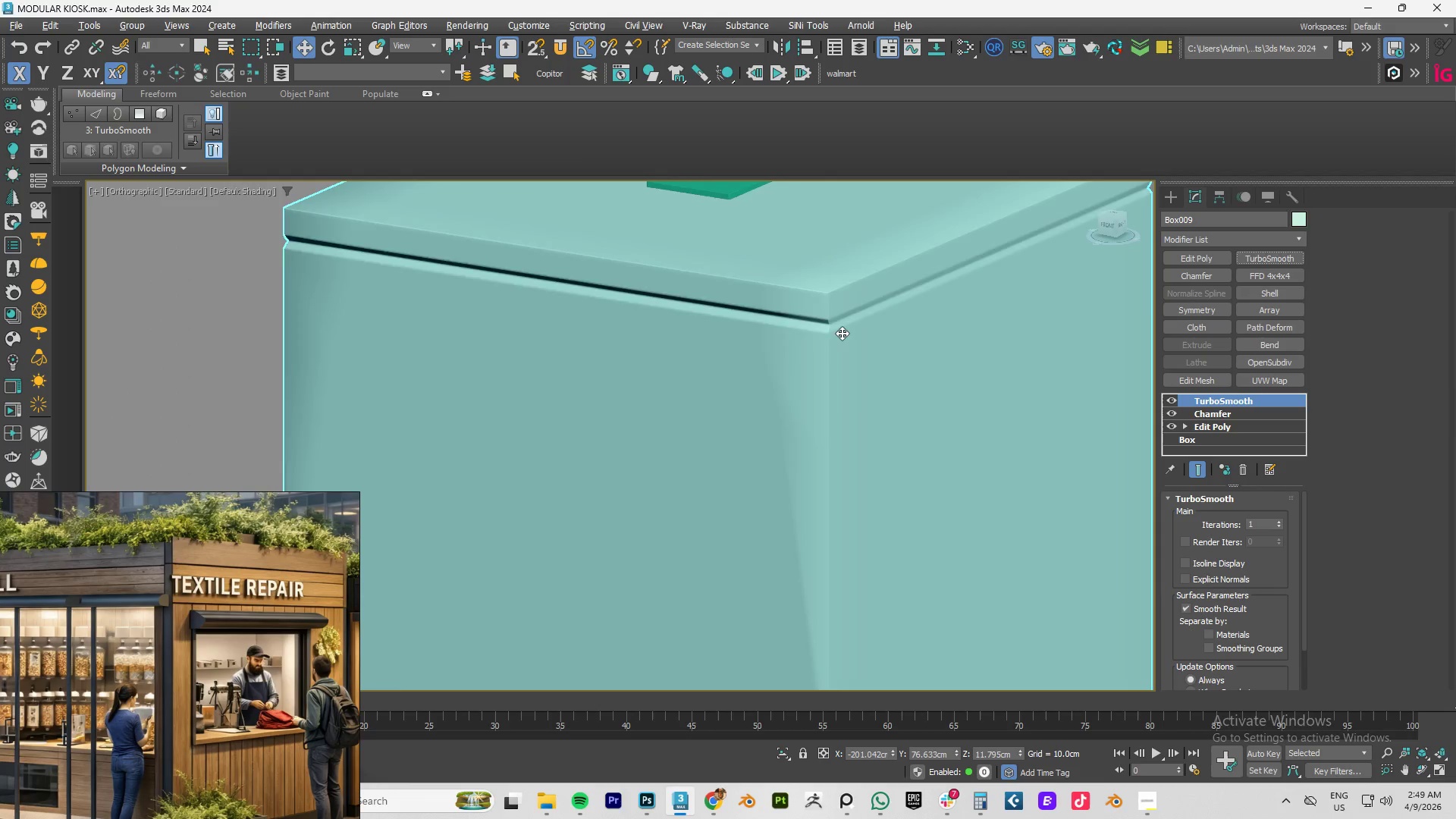 
key(F4)
 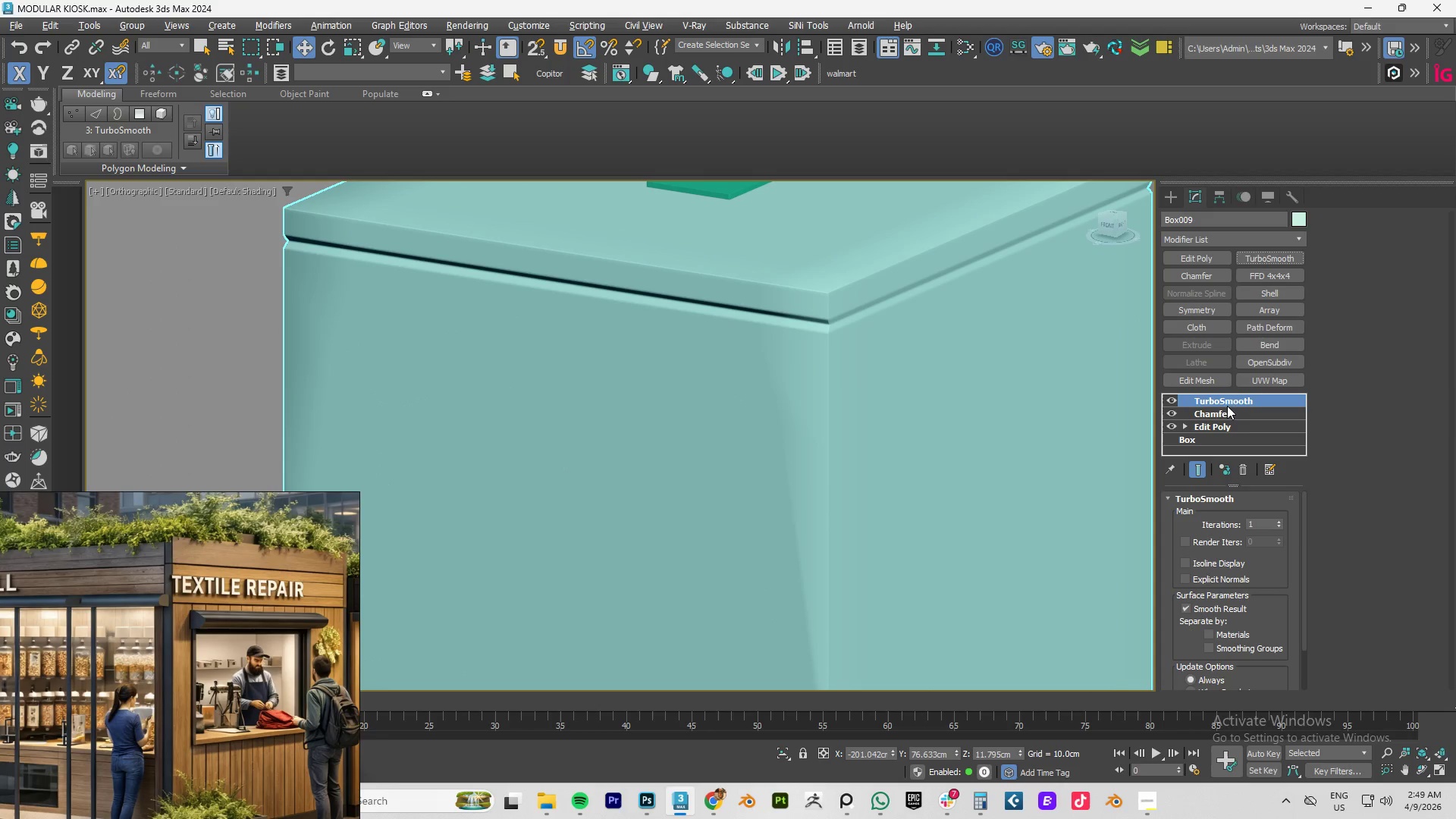 
left_click([1241, 472])
 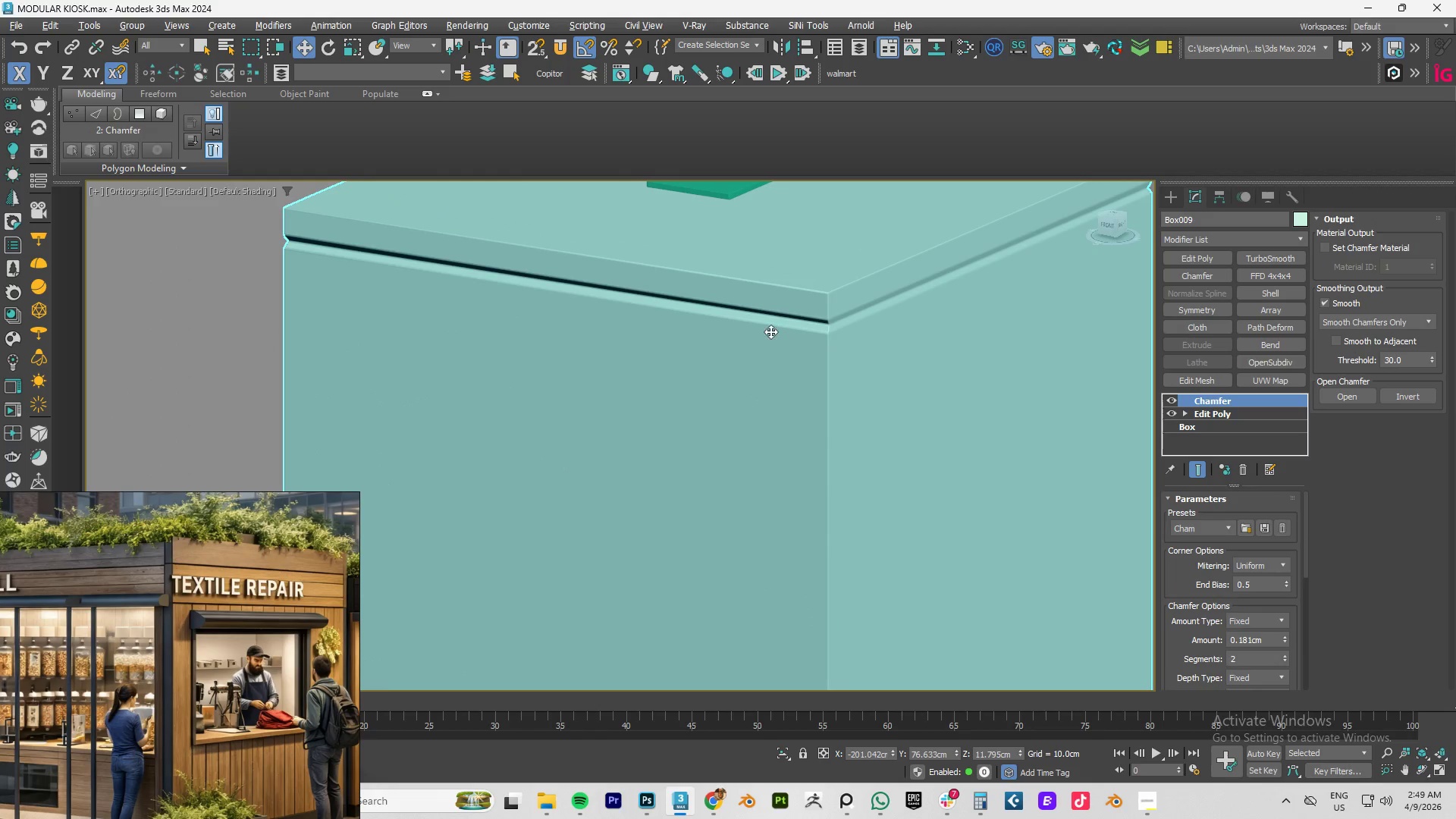 
key(F4)
 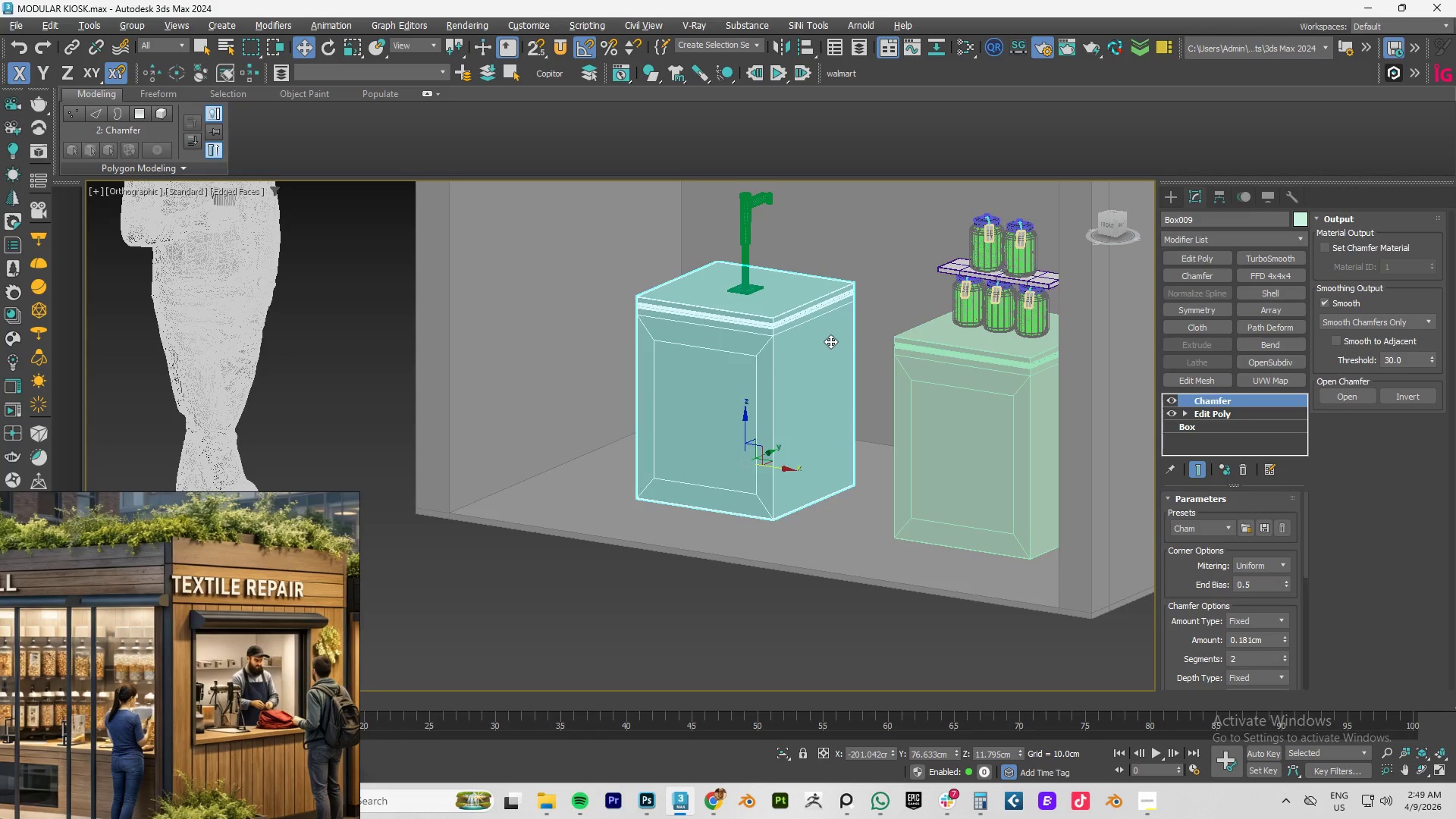 
scroll: coordinate [755, 326], scroll_direction: down, amount: 4.0
 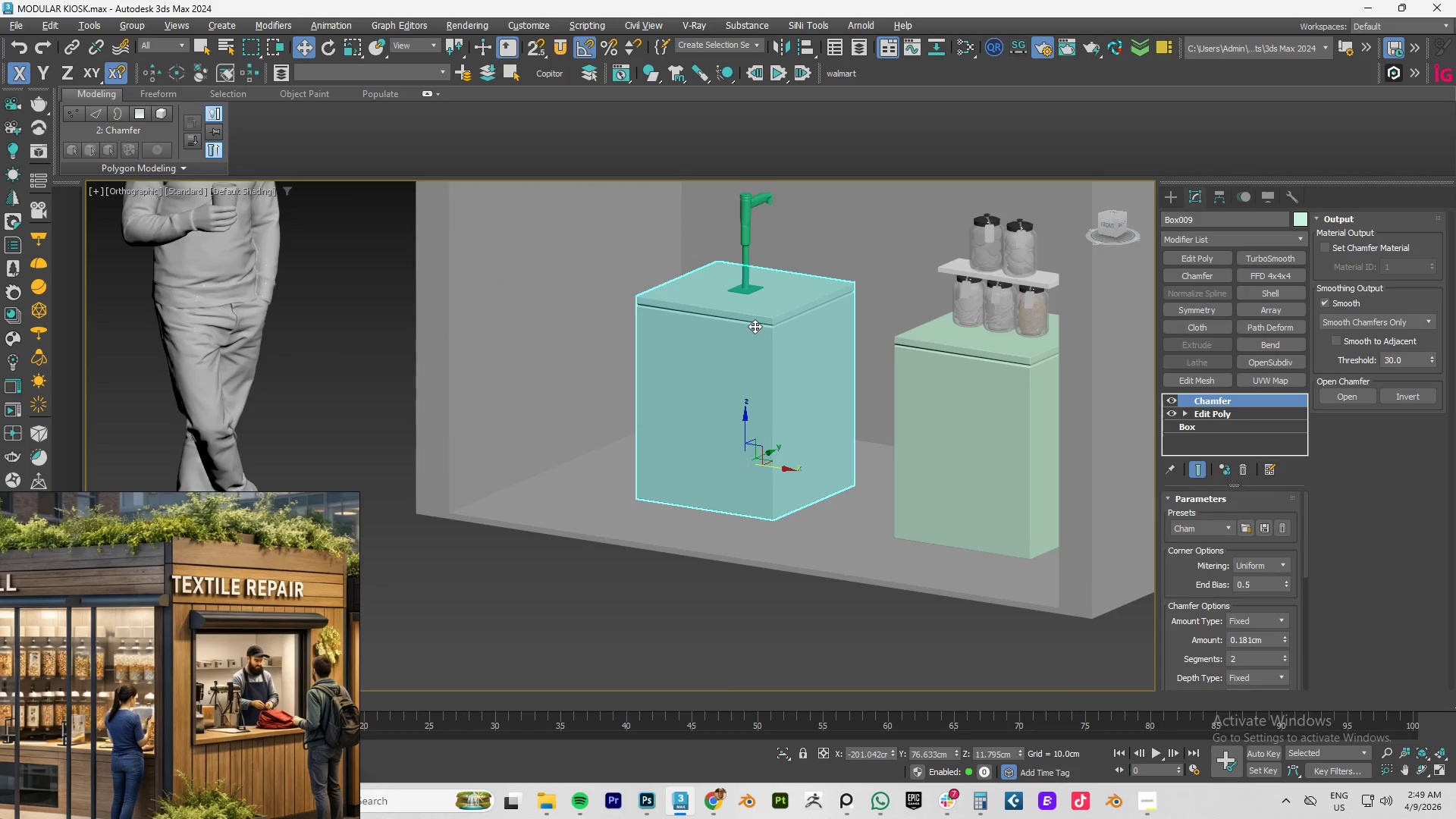 
key(F4)
 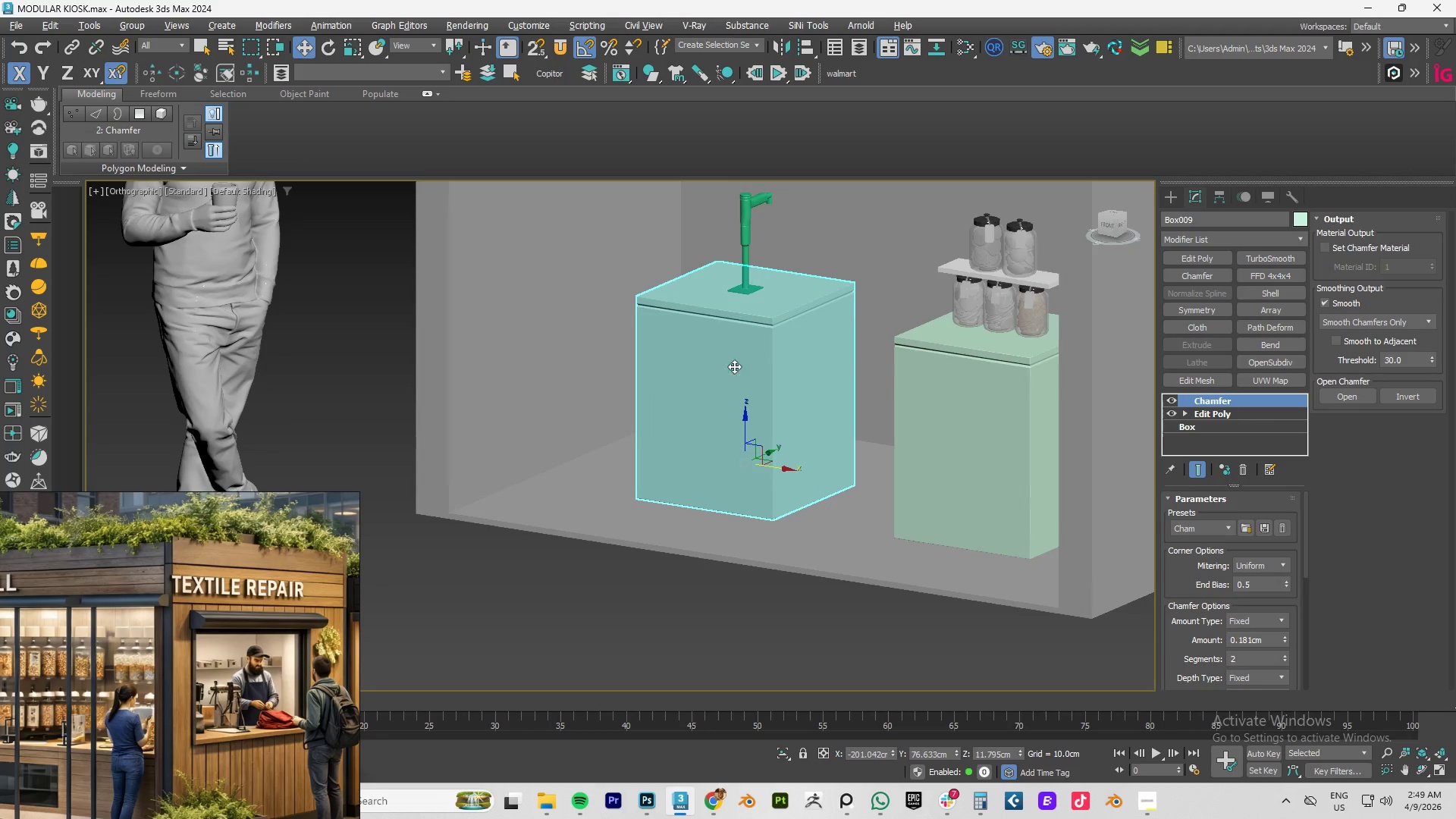 
hold_key(key=AltLeft, duration=0.78)
 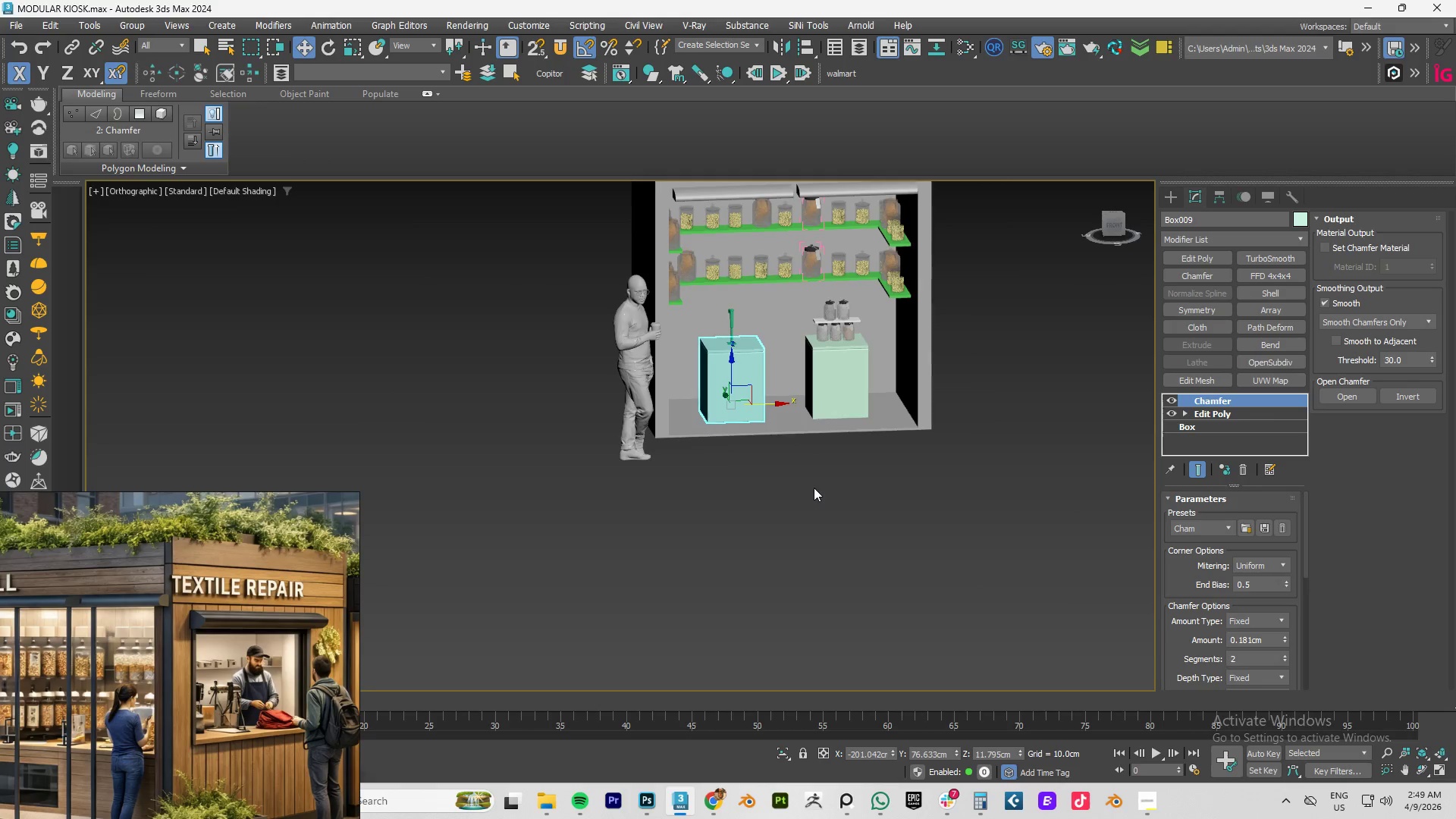 
scroll: coordinate [724, 373], scroll_direction: down, amount: 3.0
 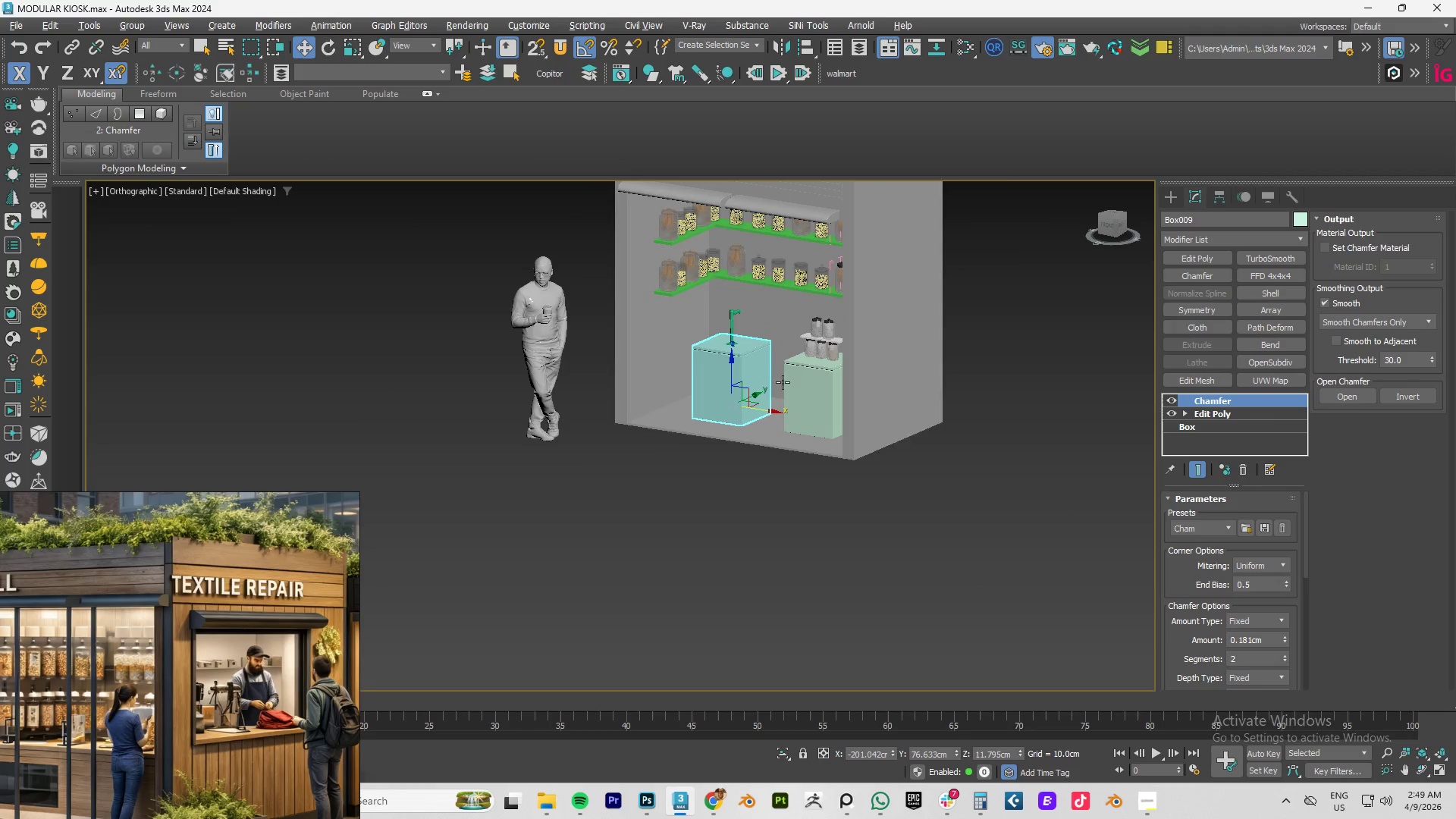 
left_click([813, 475])
 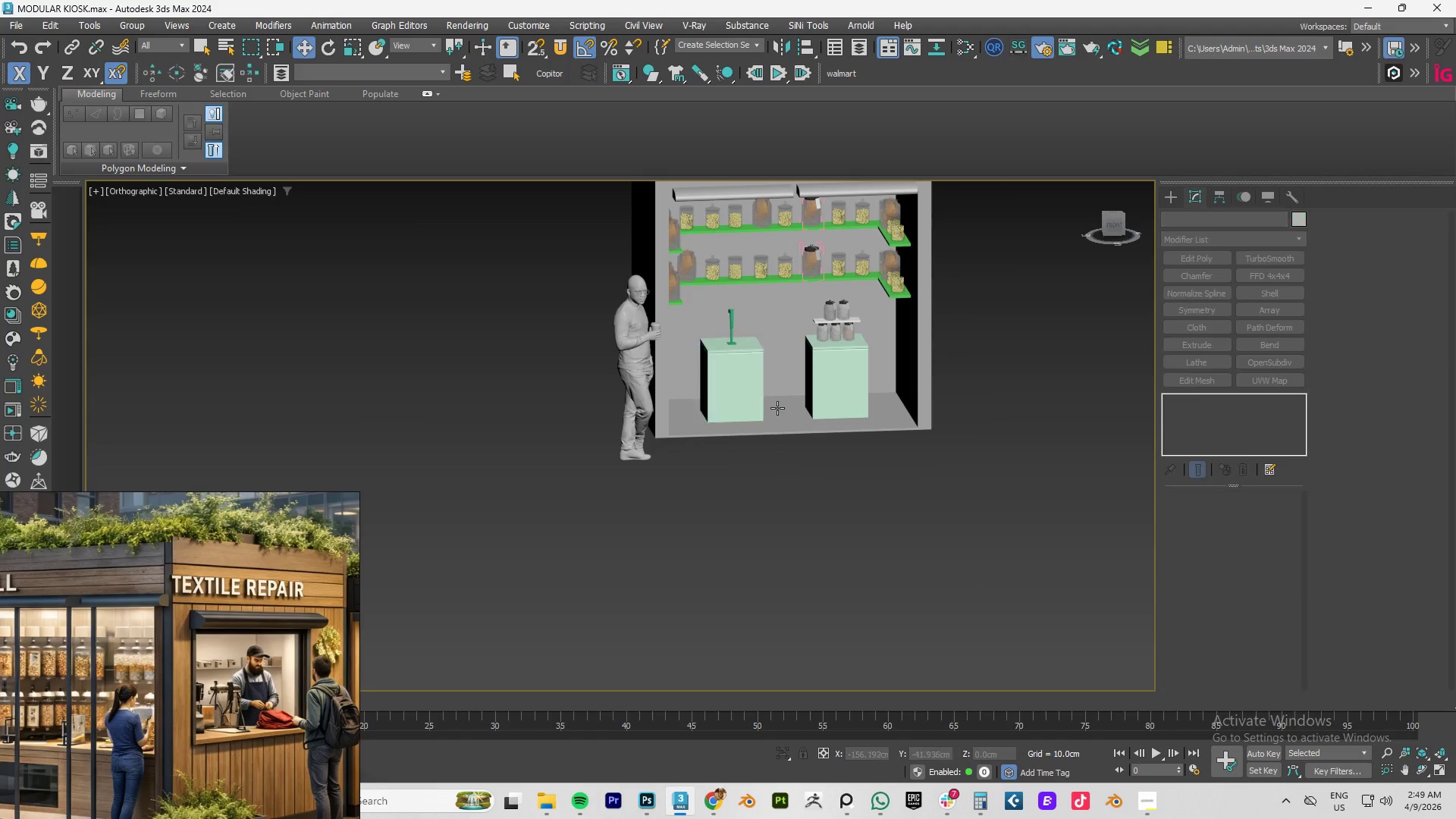 
scroll: coordinate [754, 354], scroll_direction: up, amount: 4.0
 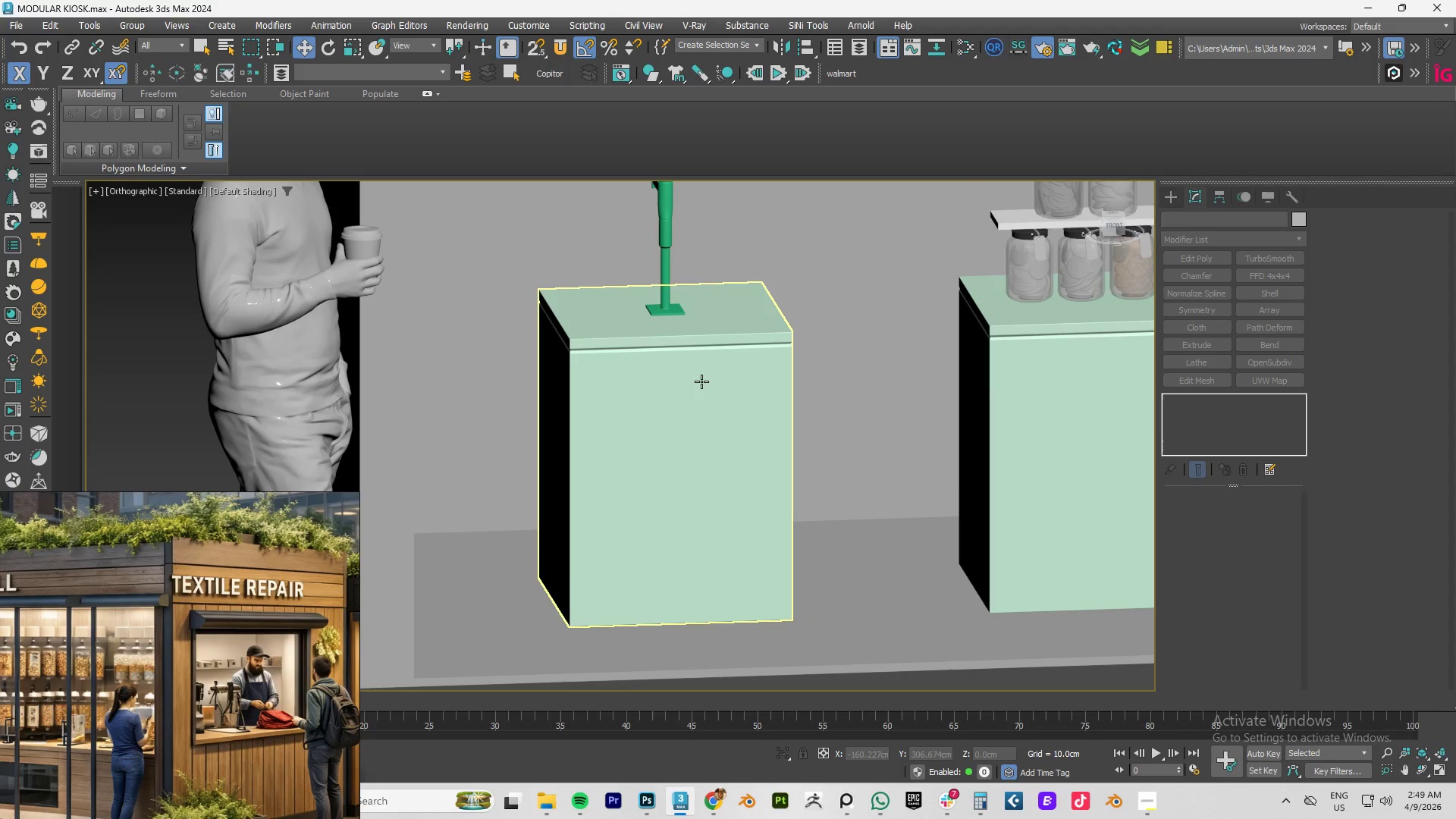 
key(F4)
 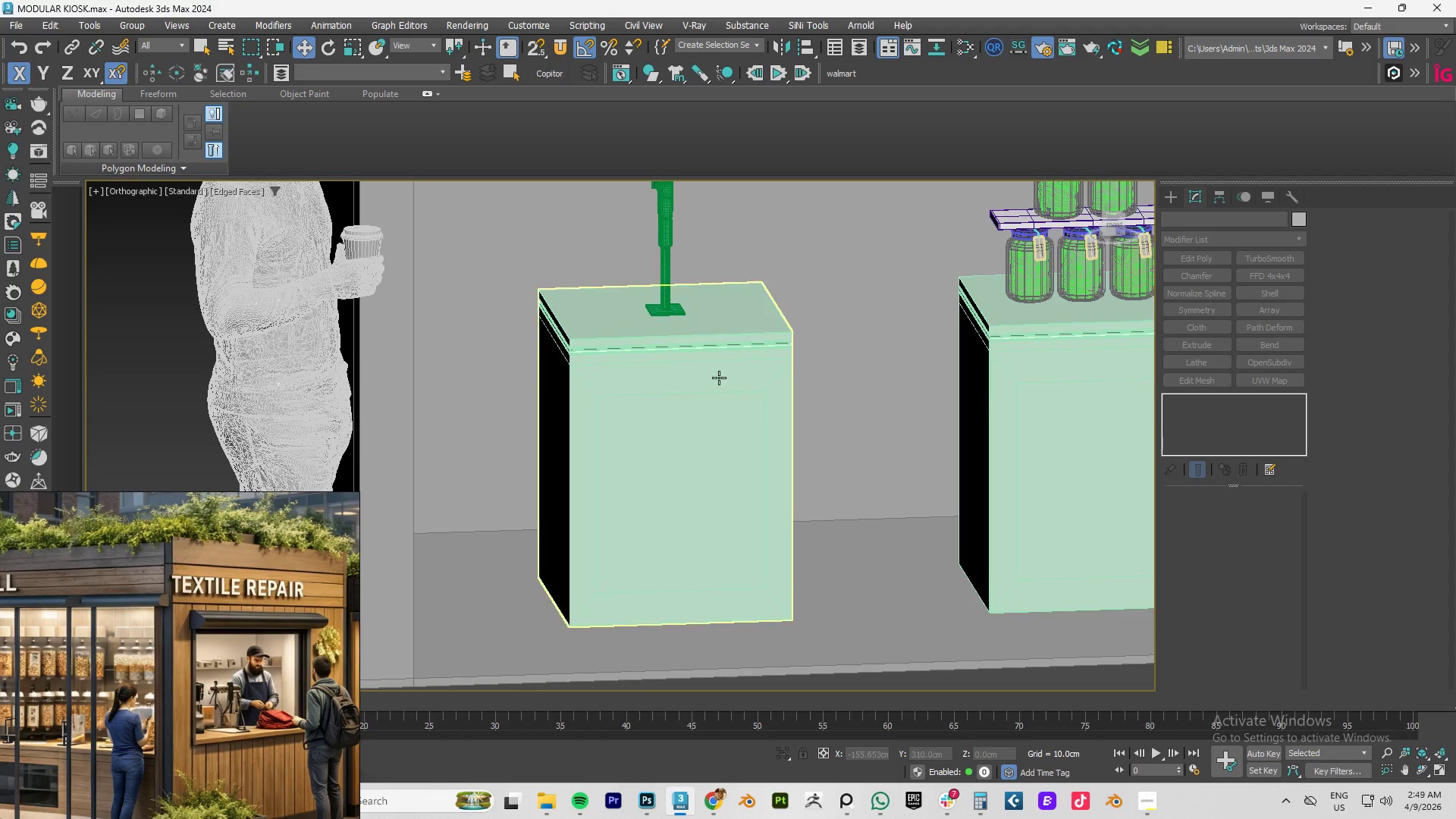 
key(F4)
 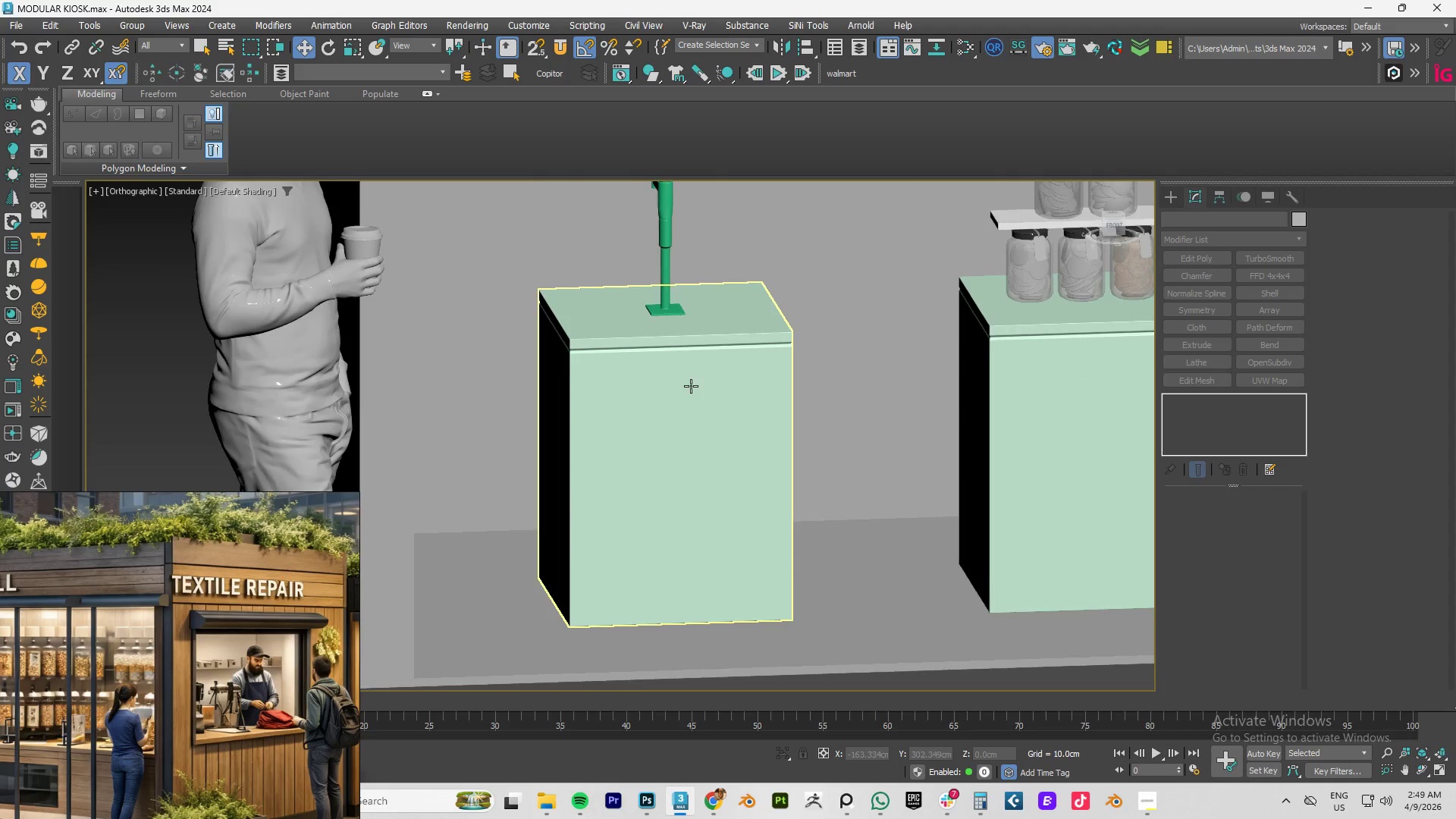 
key(F4)
 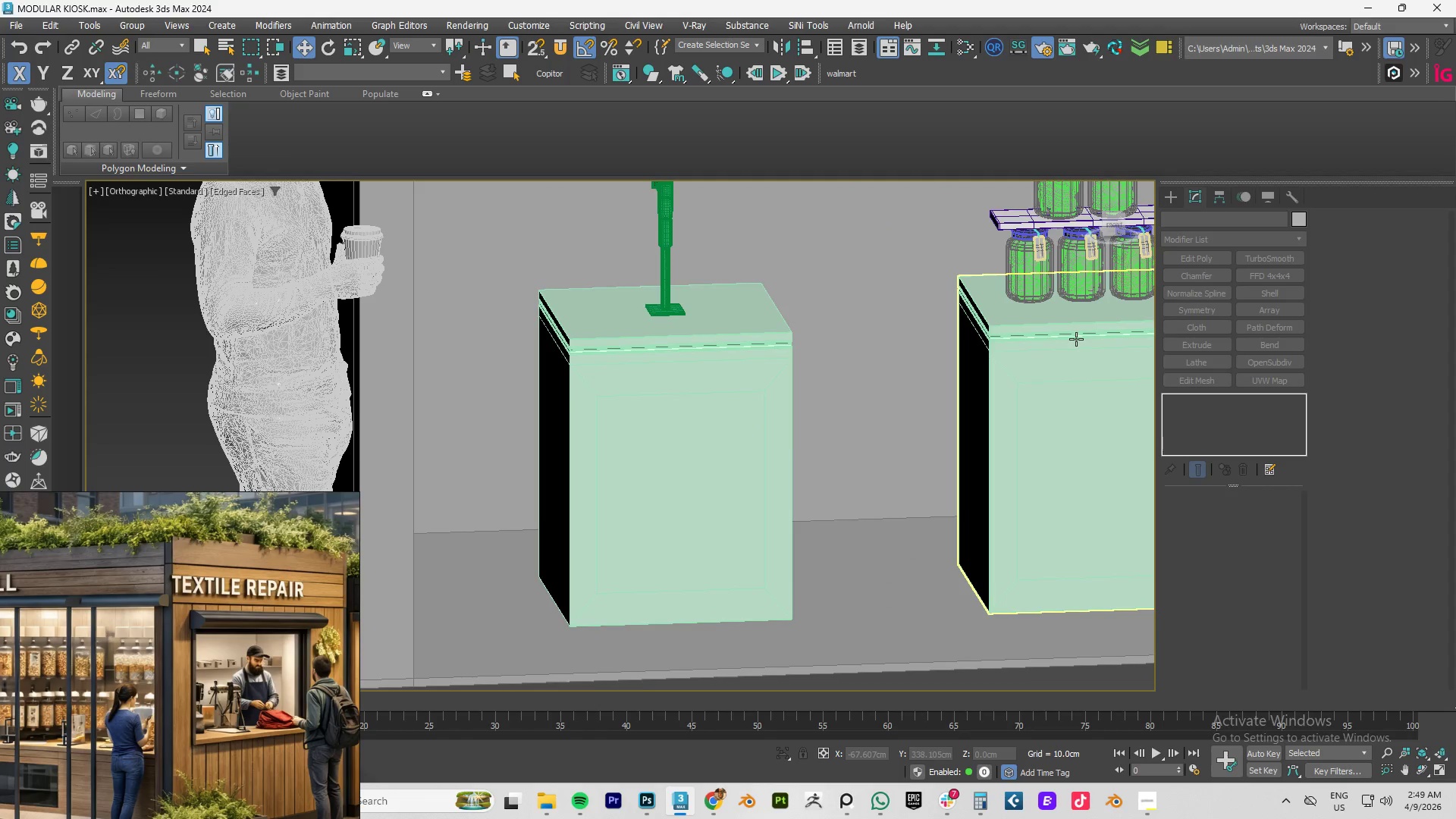 
left_click([728, 467])
 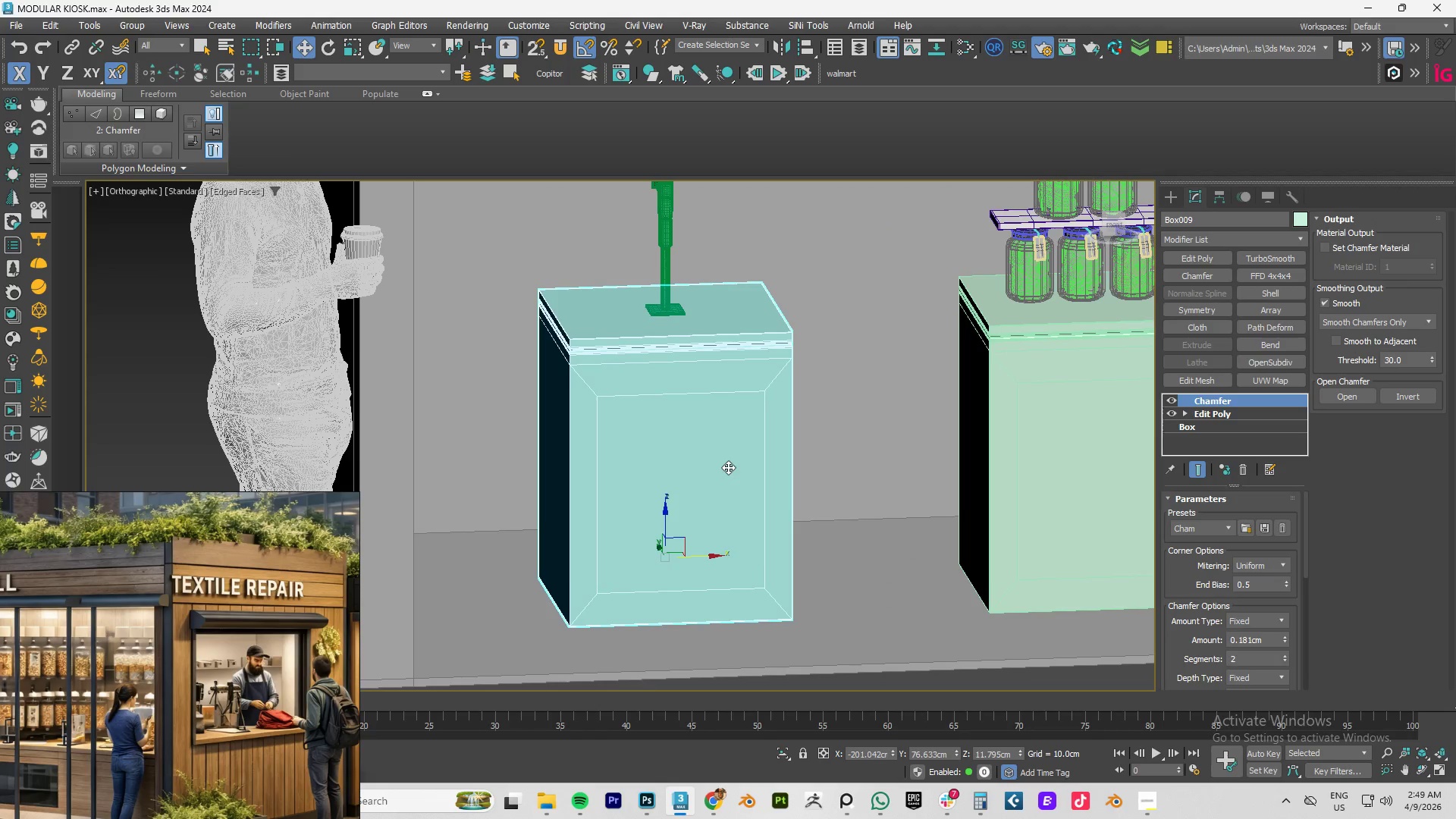 
key(4)
 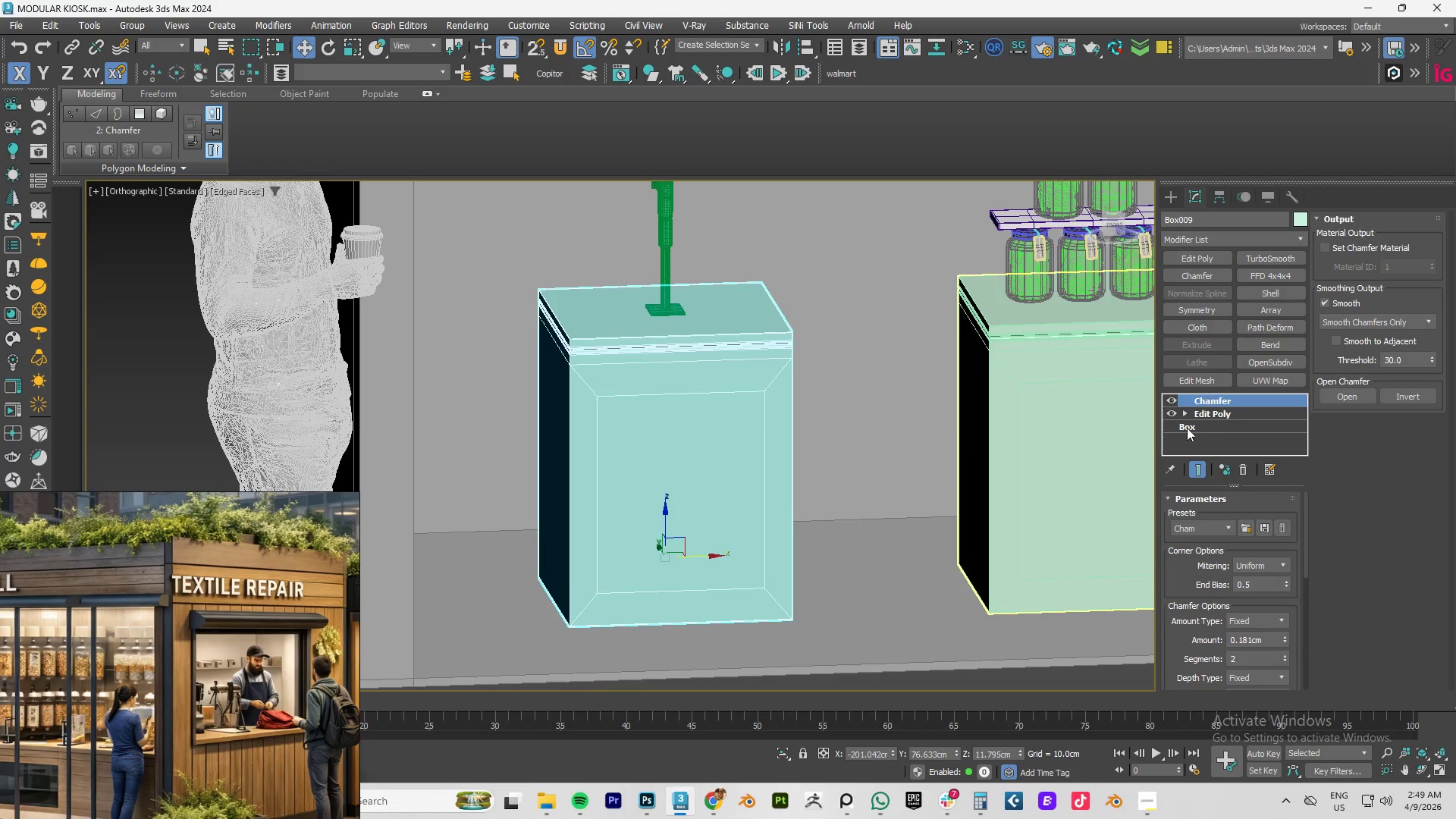 
left_click([1222, 416])
 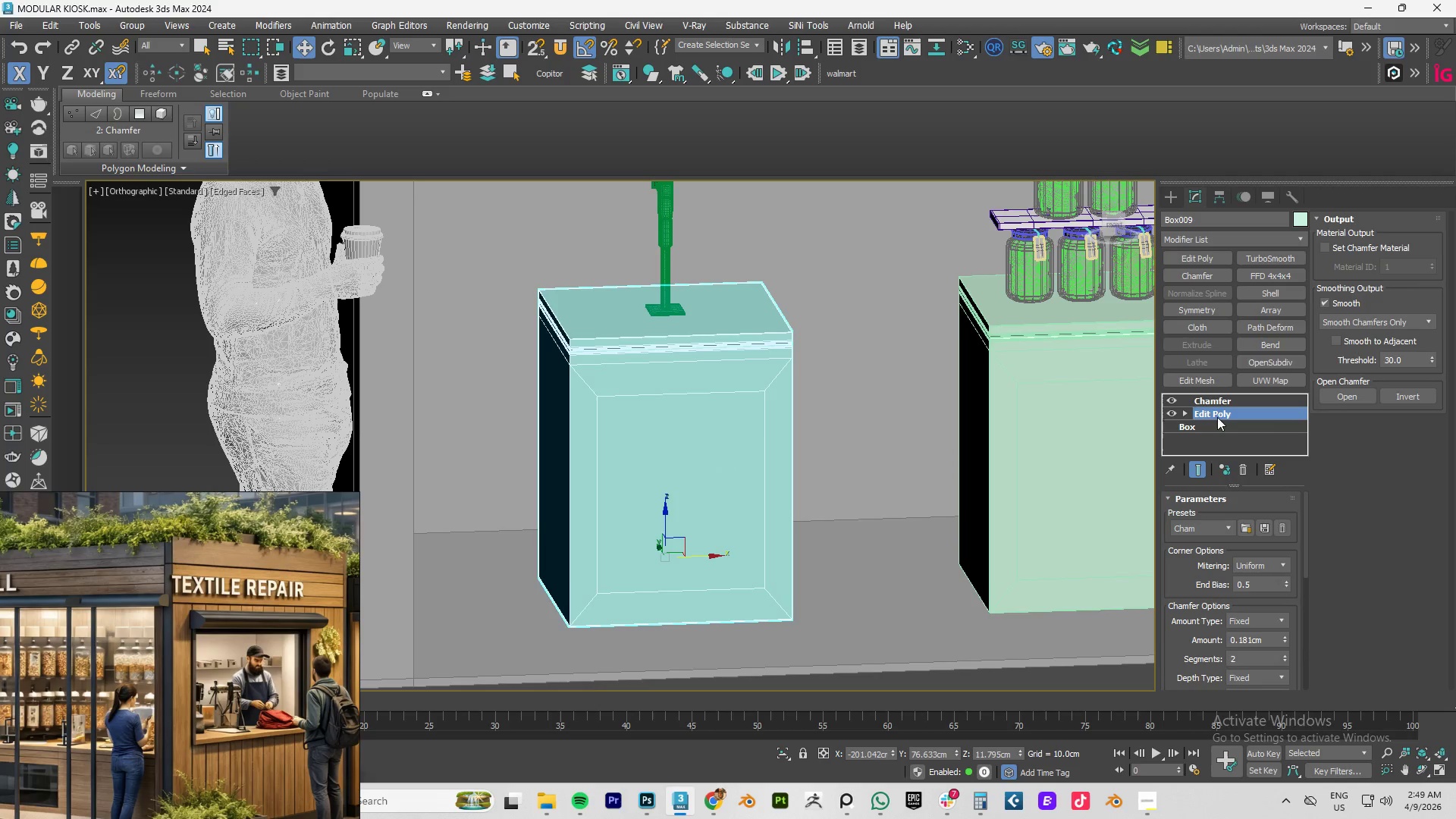 
key(4)
 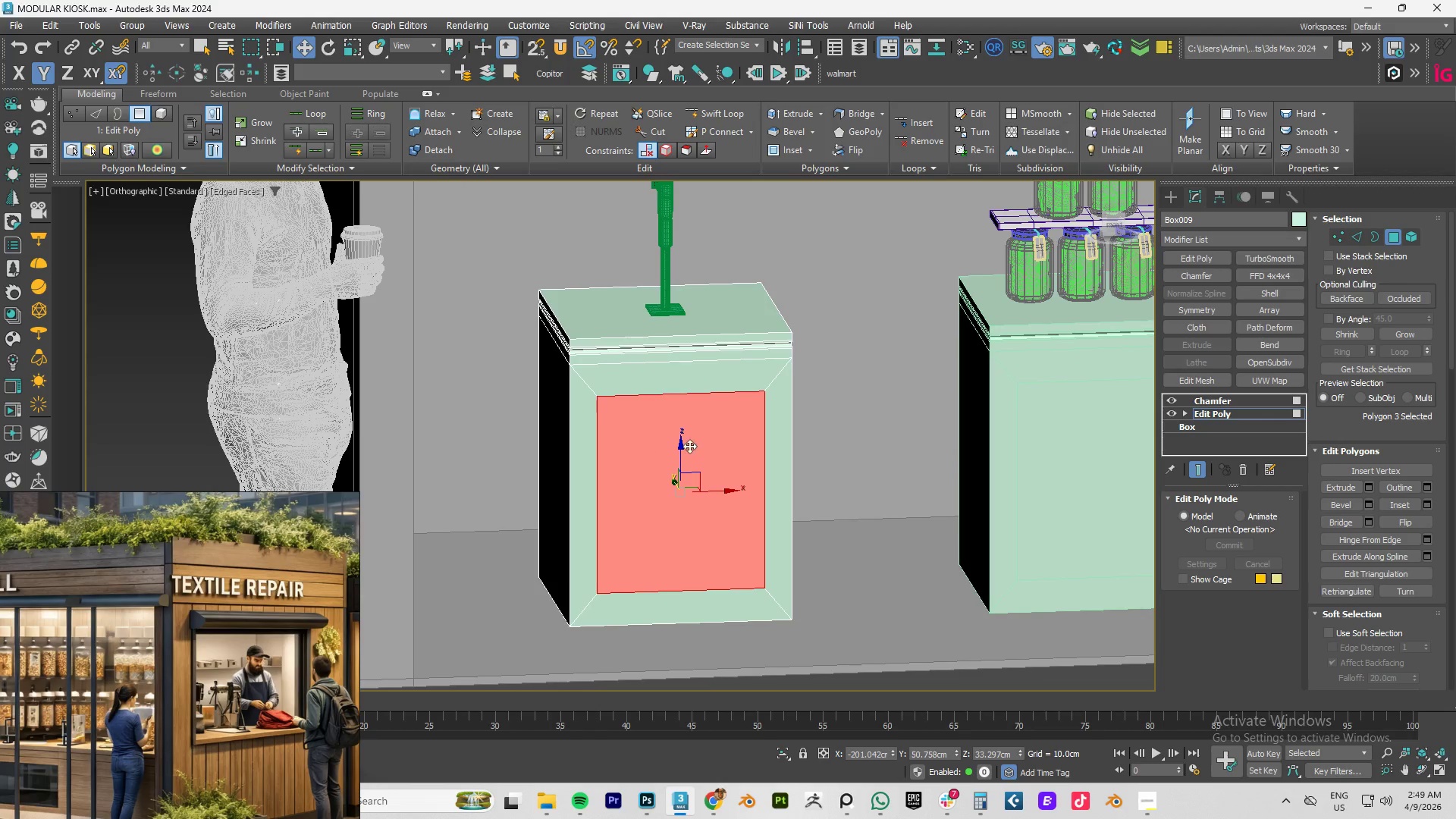 
hold_key(key=AltLeft, duration=0.7)
 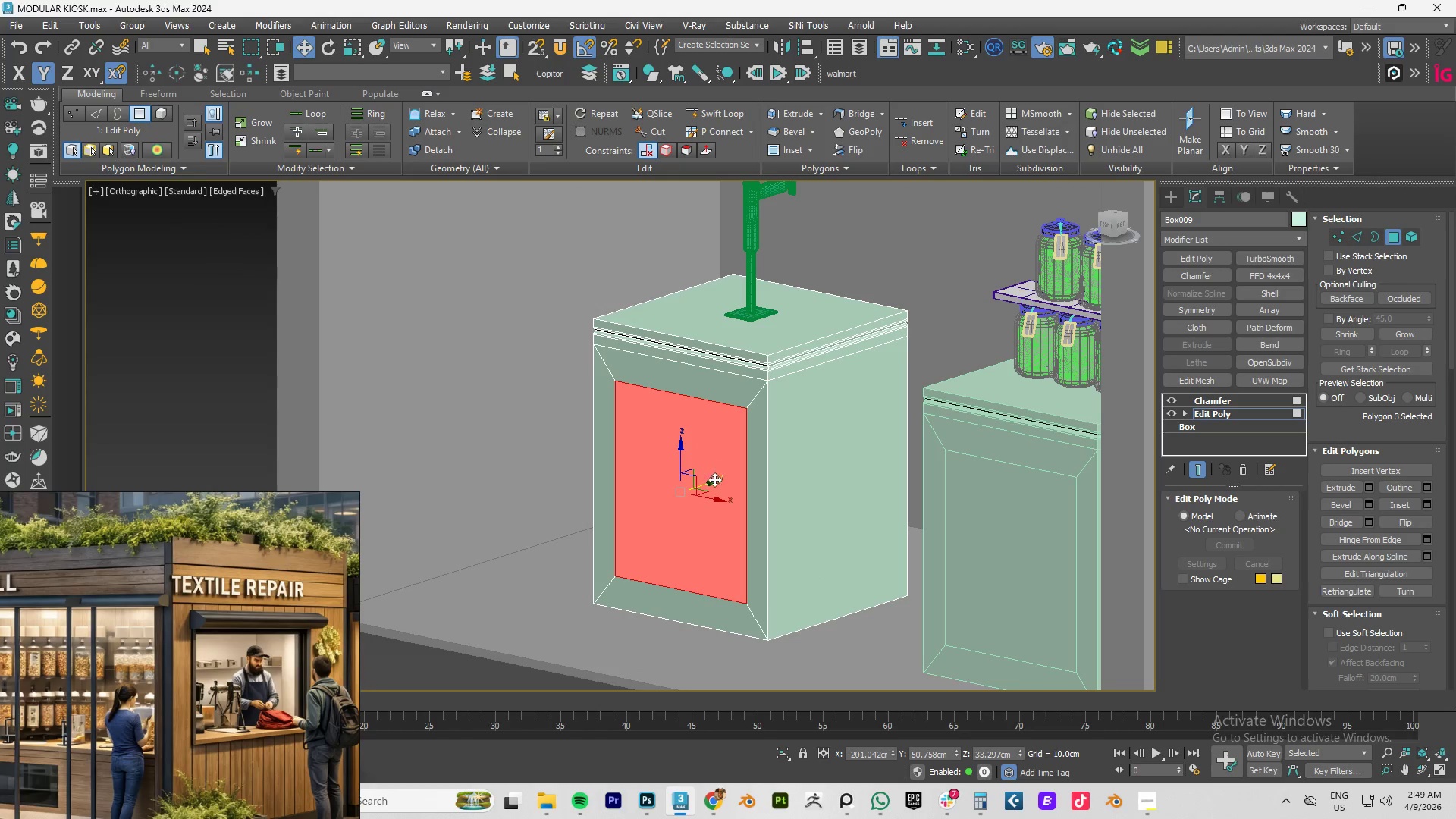 
hold_key(key=ShiftLeft, duration=1.5)
left_click_drag(start_coordinate=[714, 483], to_coordinate=[719, 483])
 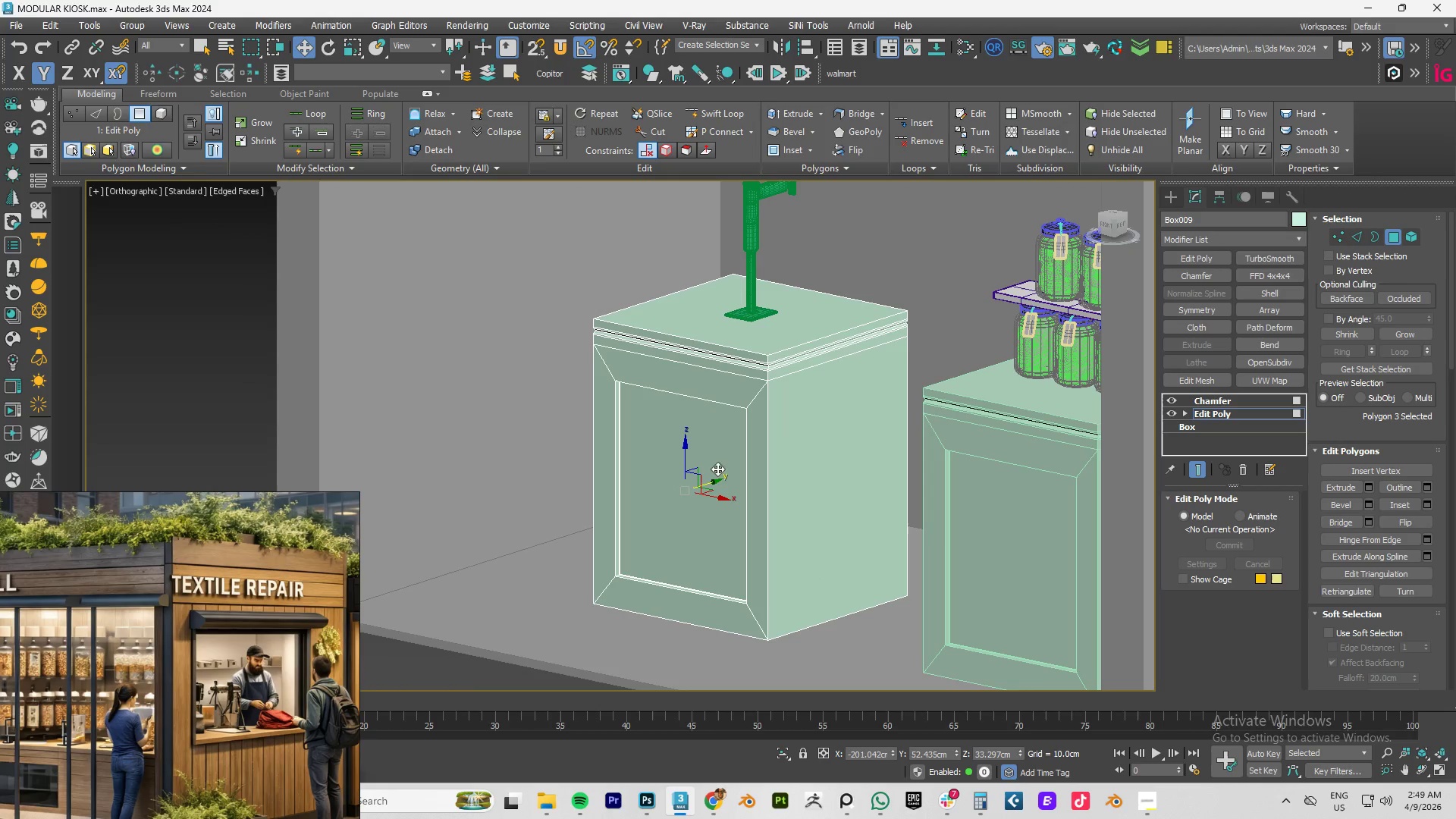 
hold_key(key=ShiftLeft, duration=1.5)
 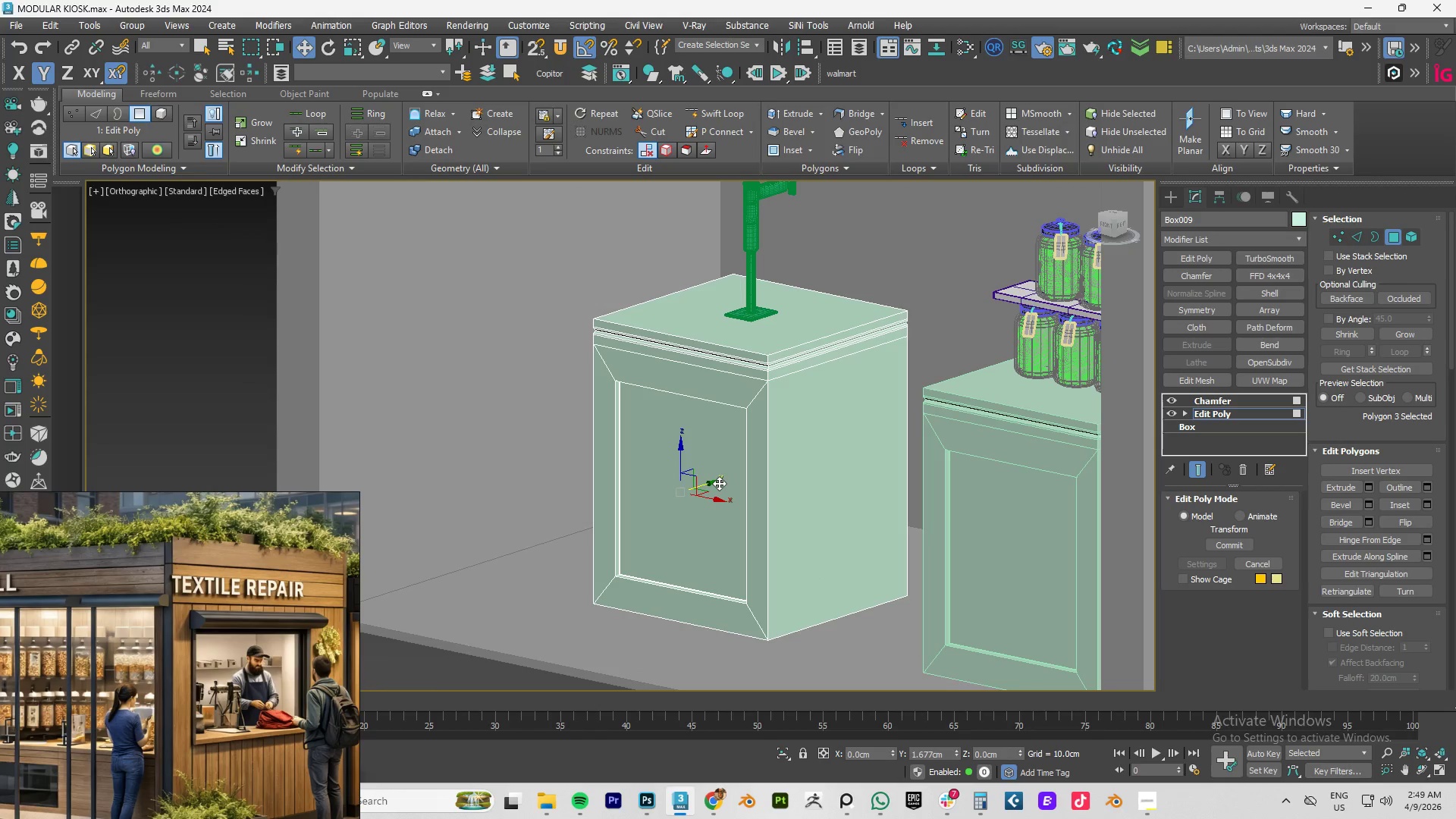 
hold_key(key=ShiftLeft, duration=0.7)
 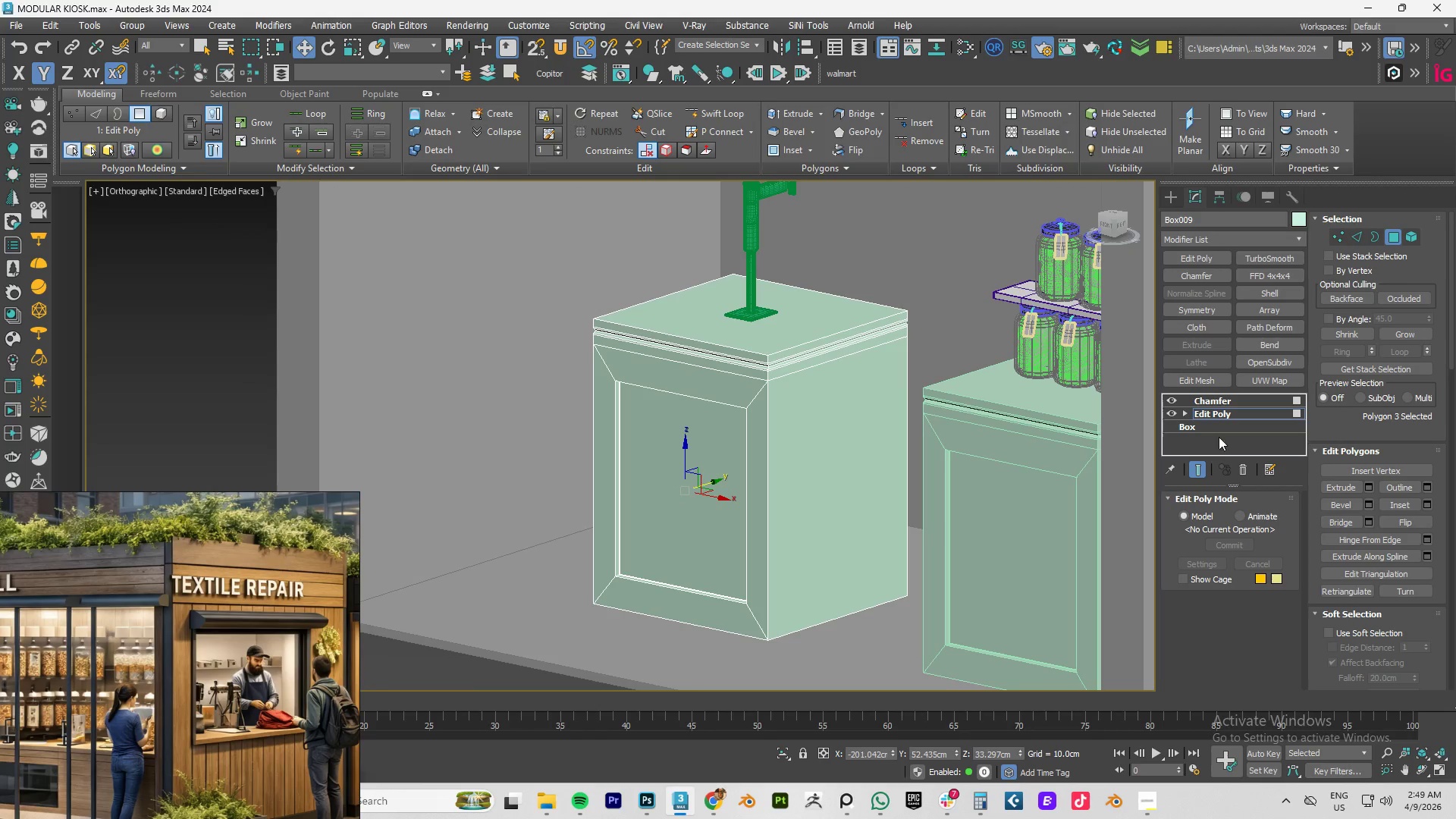 
left_click([1213, 413])
 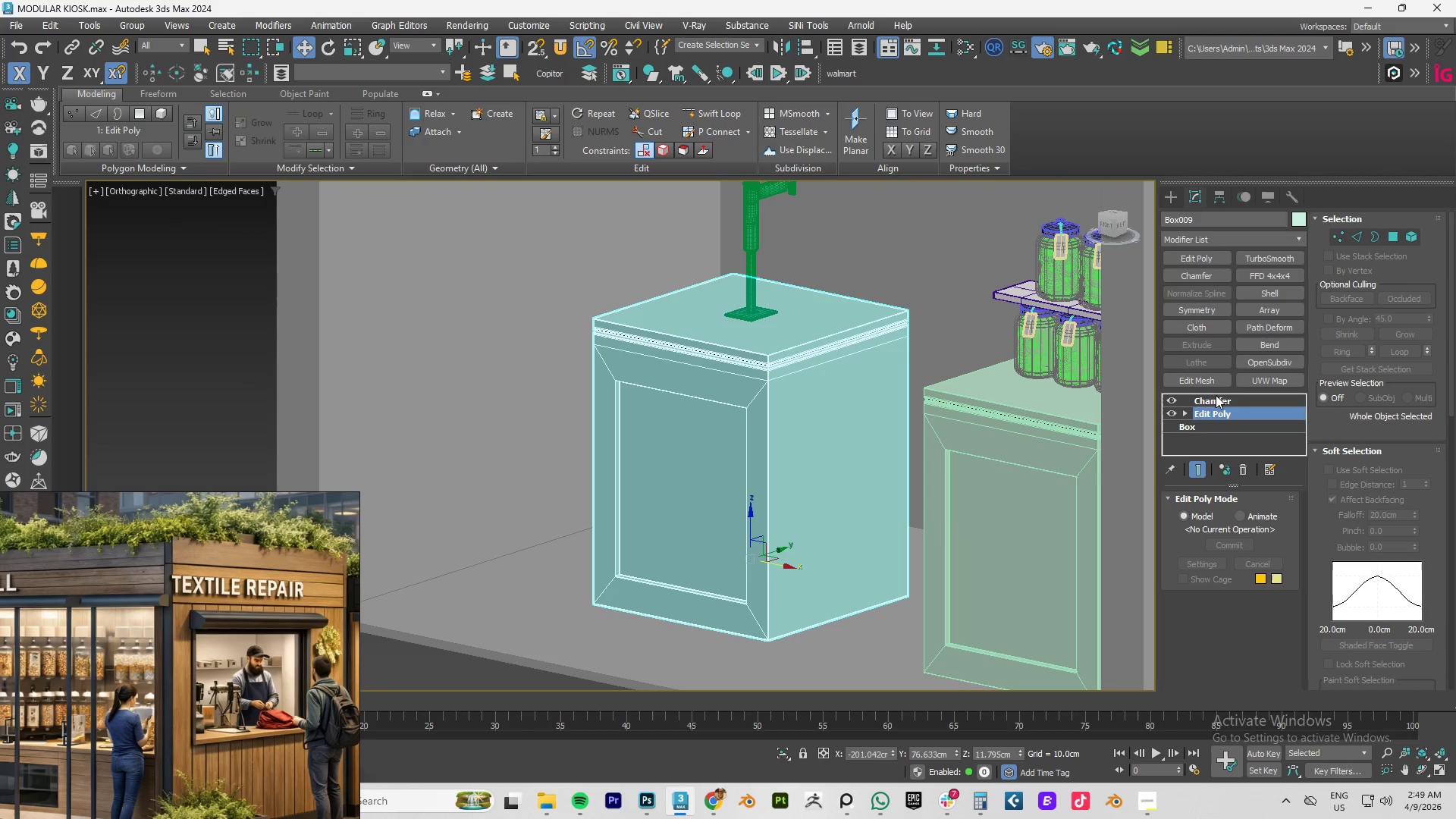 
left_click([1216, 395])
 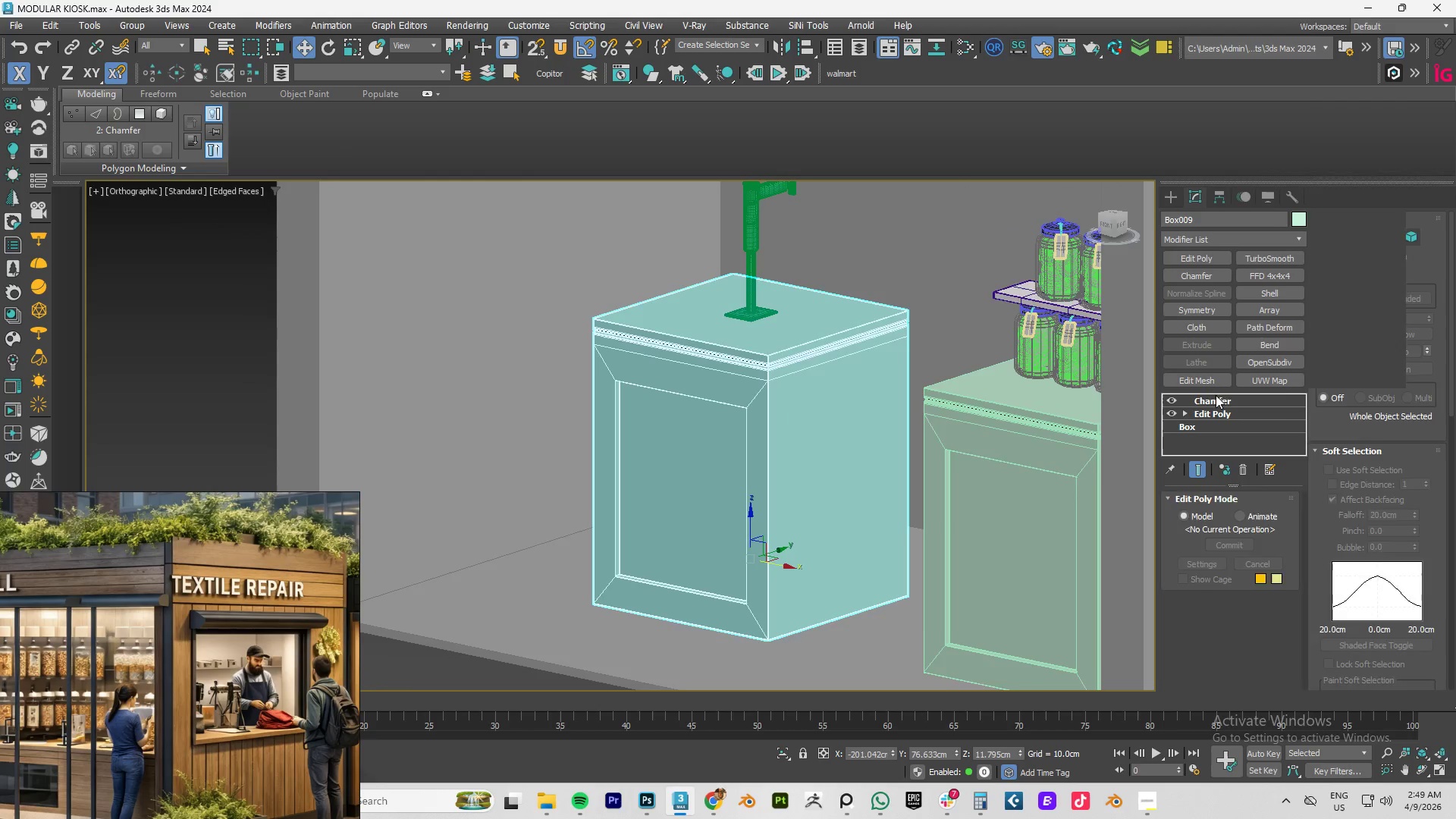 
key(F4)
 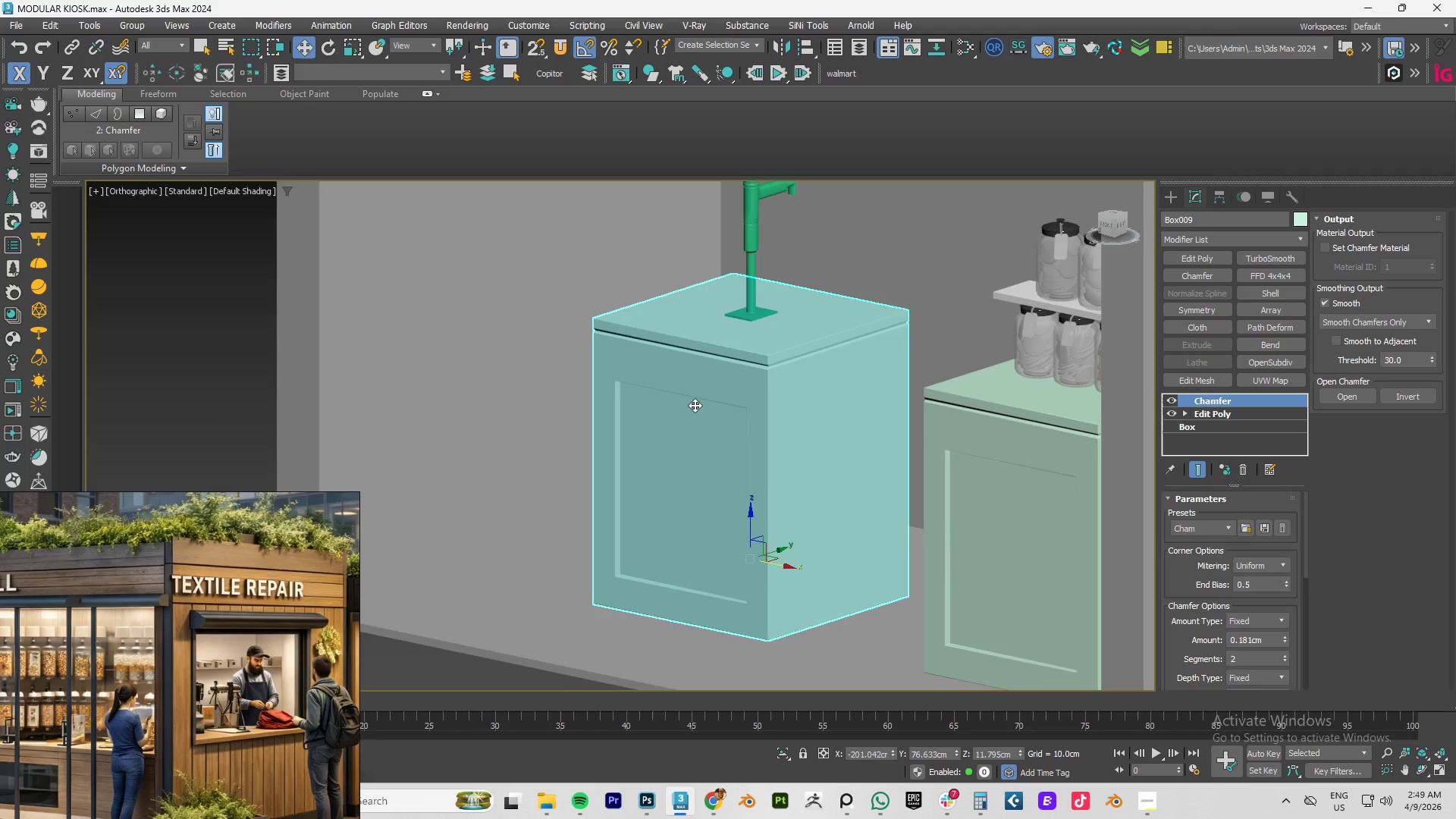 
hold_key(key=AltLeft, duration=0.84)
 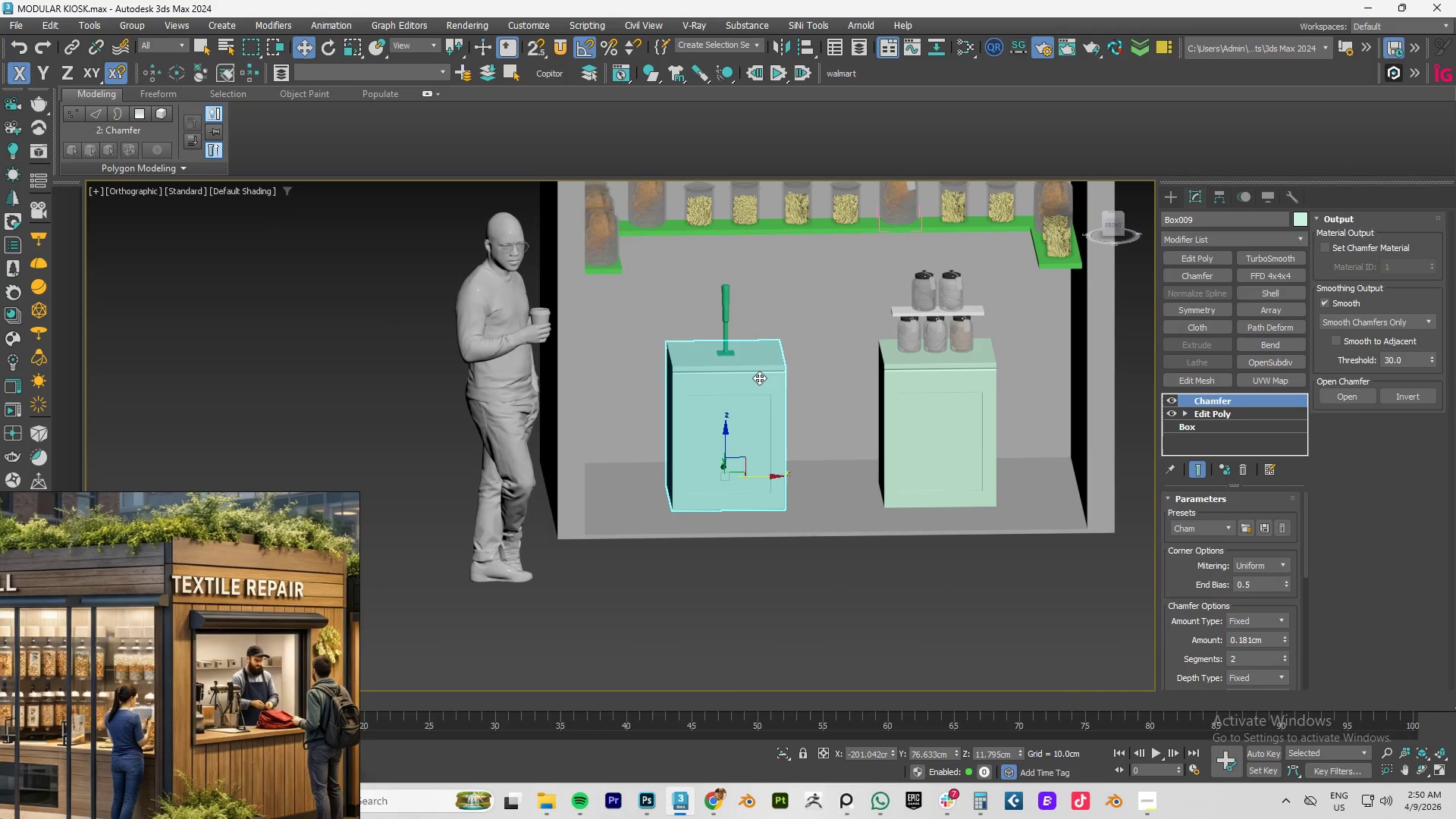 
scroll: coordinate [701, 394], scroll_direction: down, amount: 2.0
 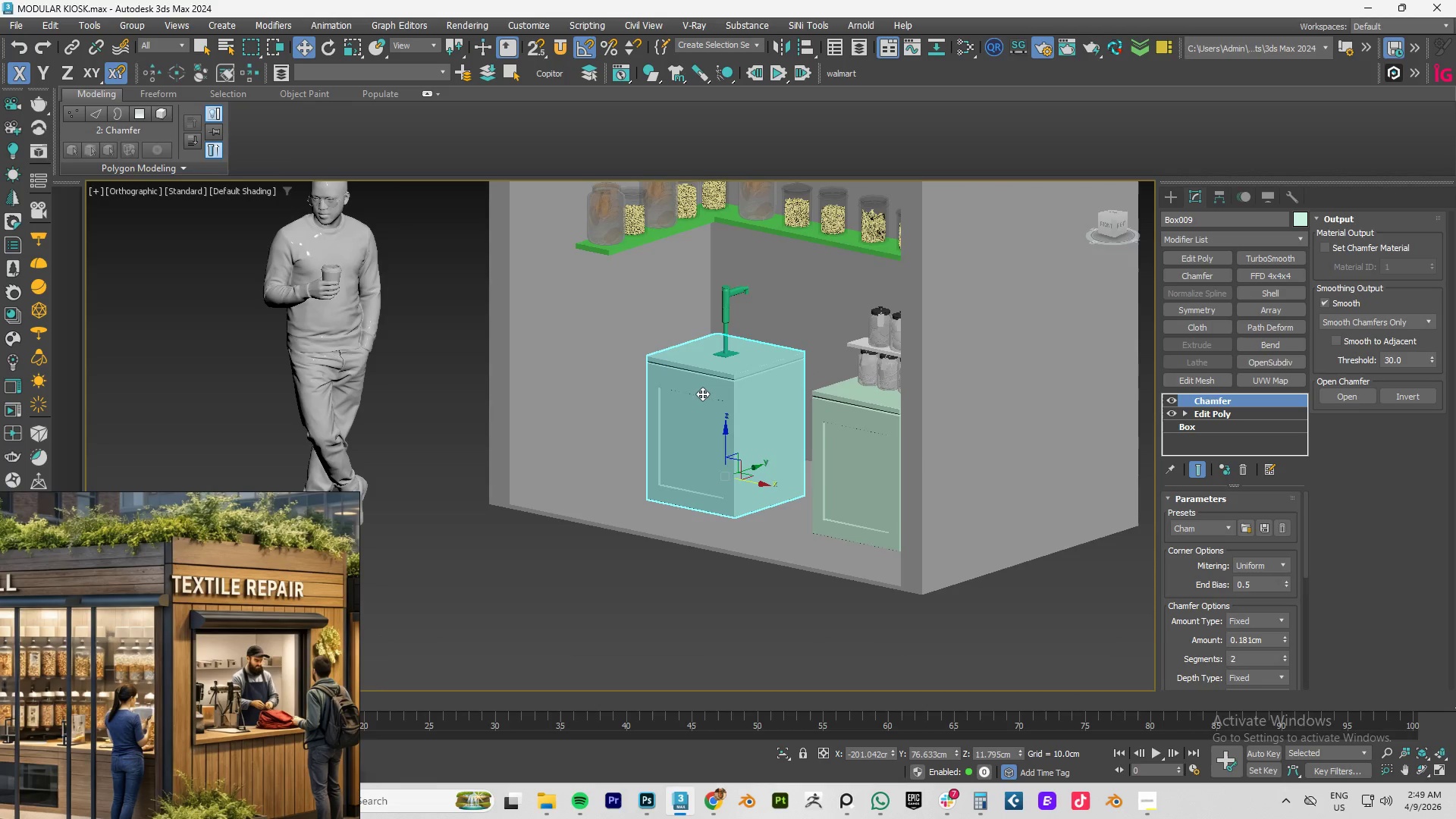 
wait(6.36)
 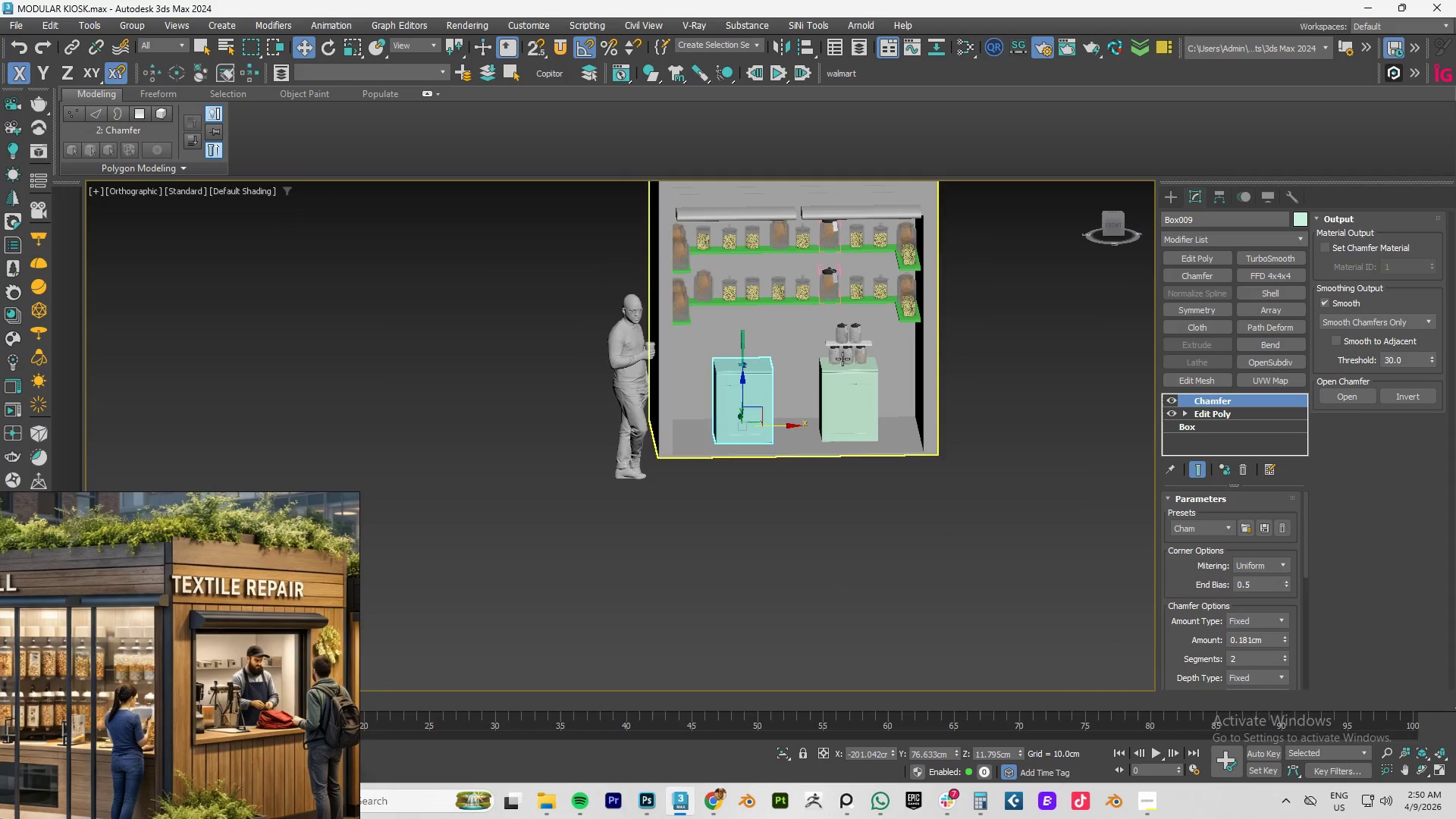 
hold_key(key=AltLeft, duration=0.66)
 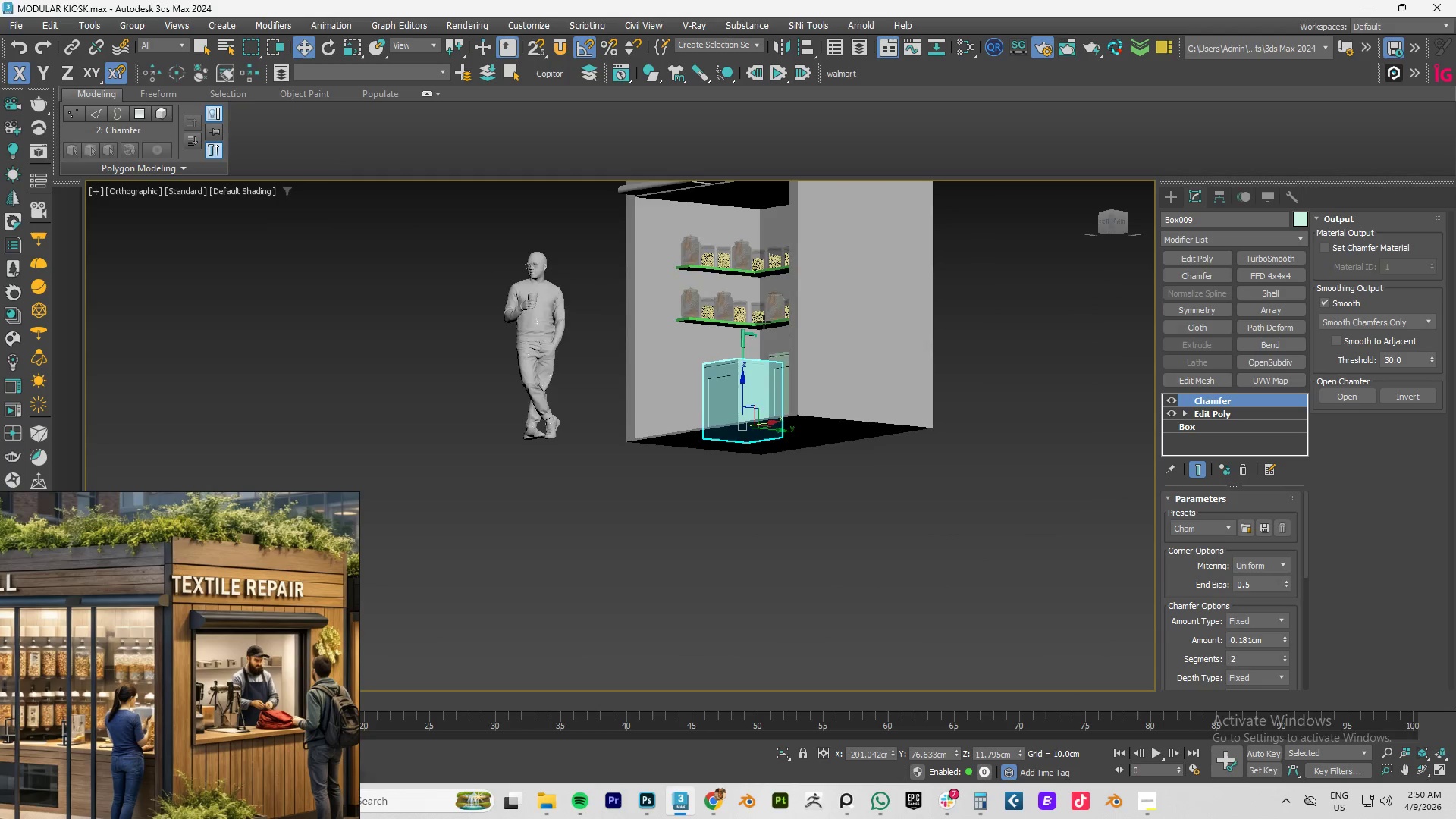 
scroll: coordinate [760, 375], scroll_direction: down, amount: 2.0
 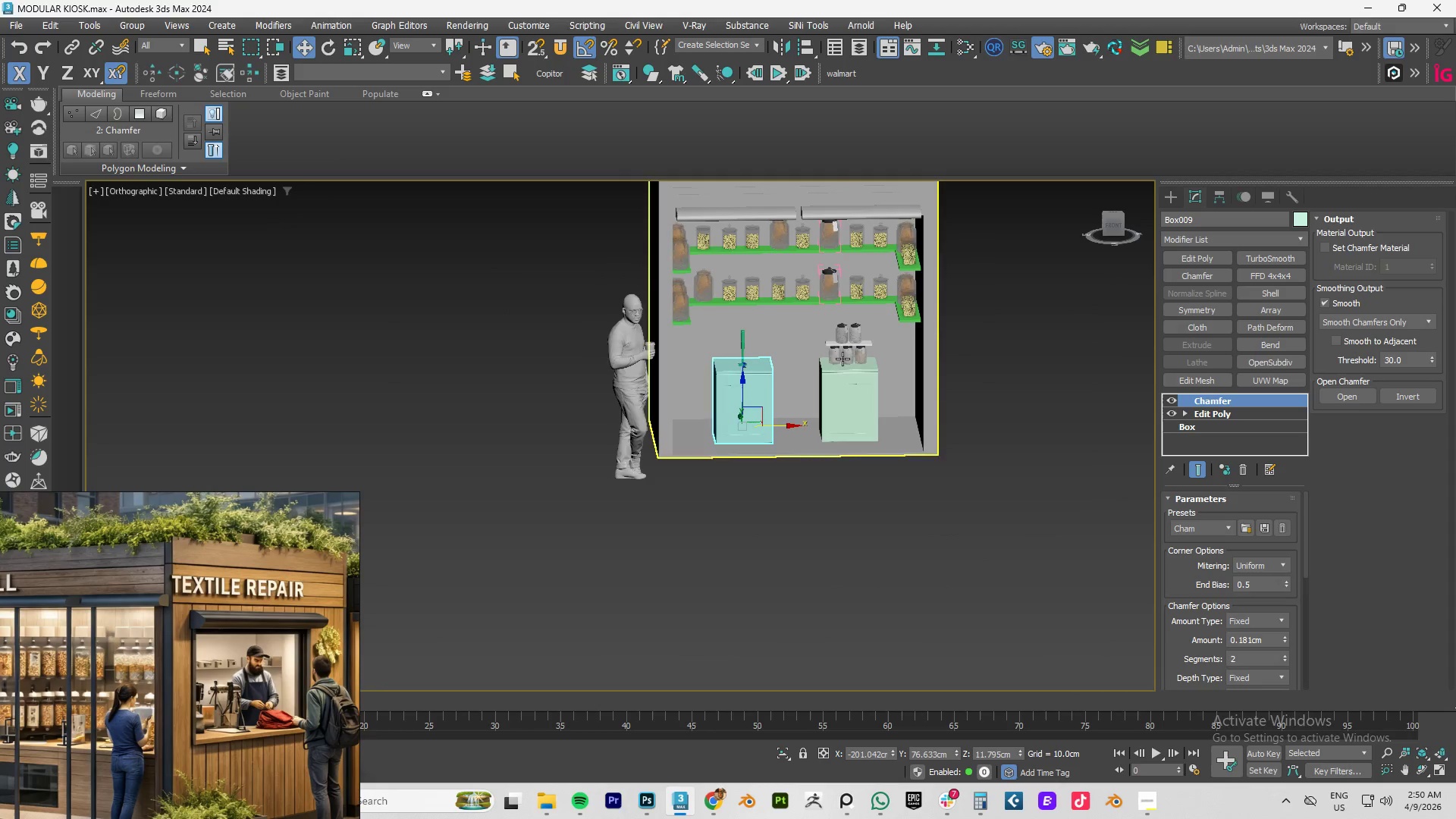 
hold_key(key=AltLeft, duration=1.5)
 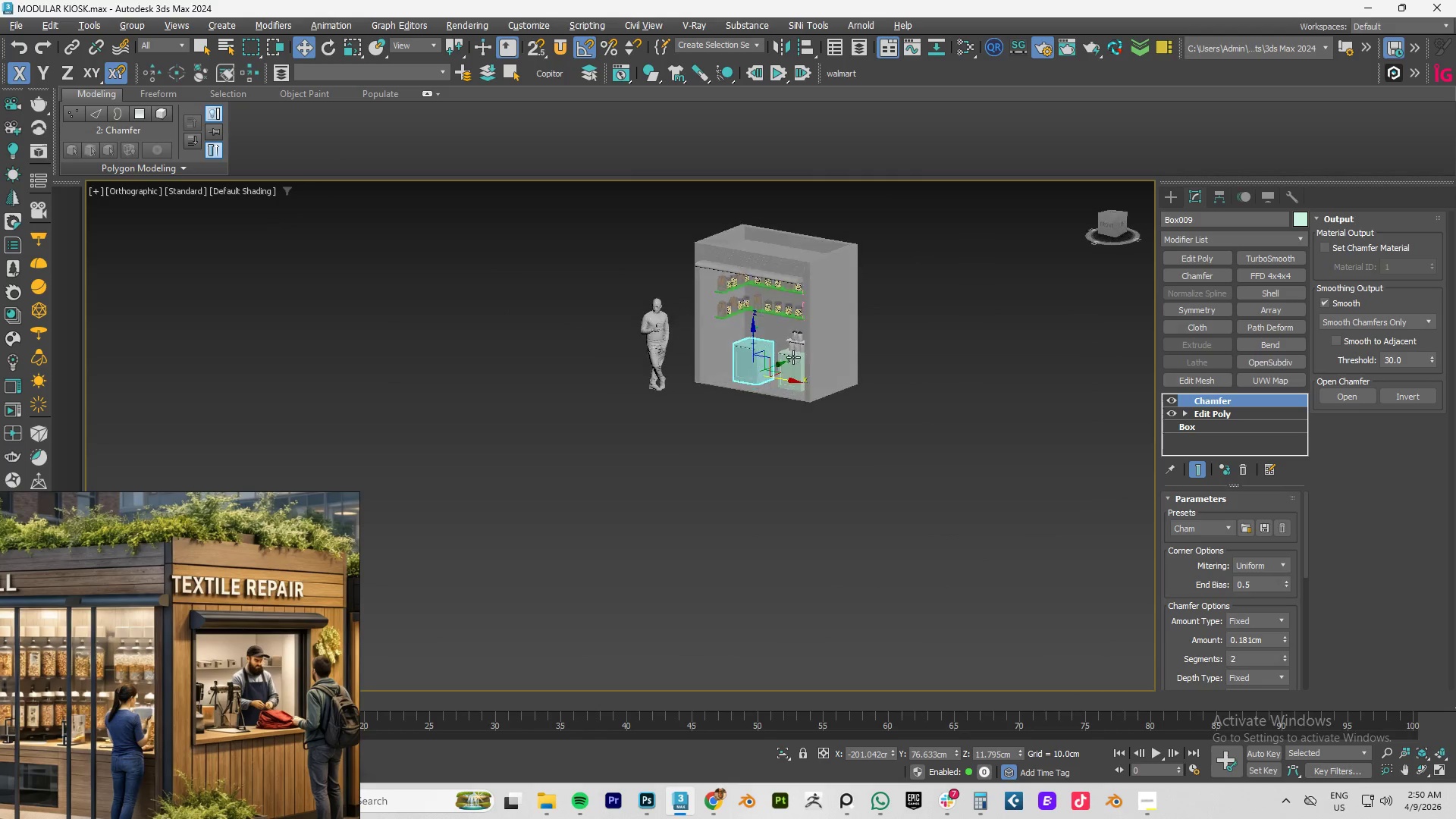 
scroll: coordinate [764, 322], scroll_direction: down, amount: 2.0
 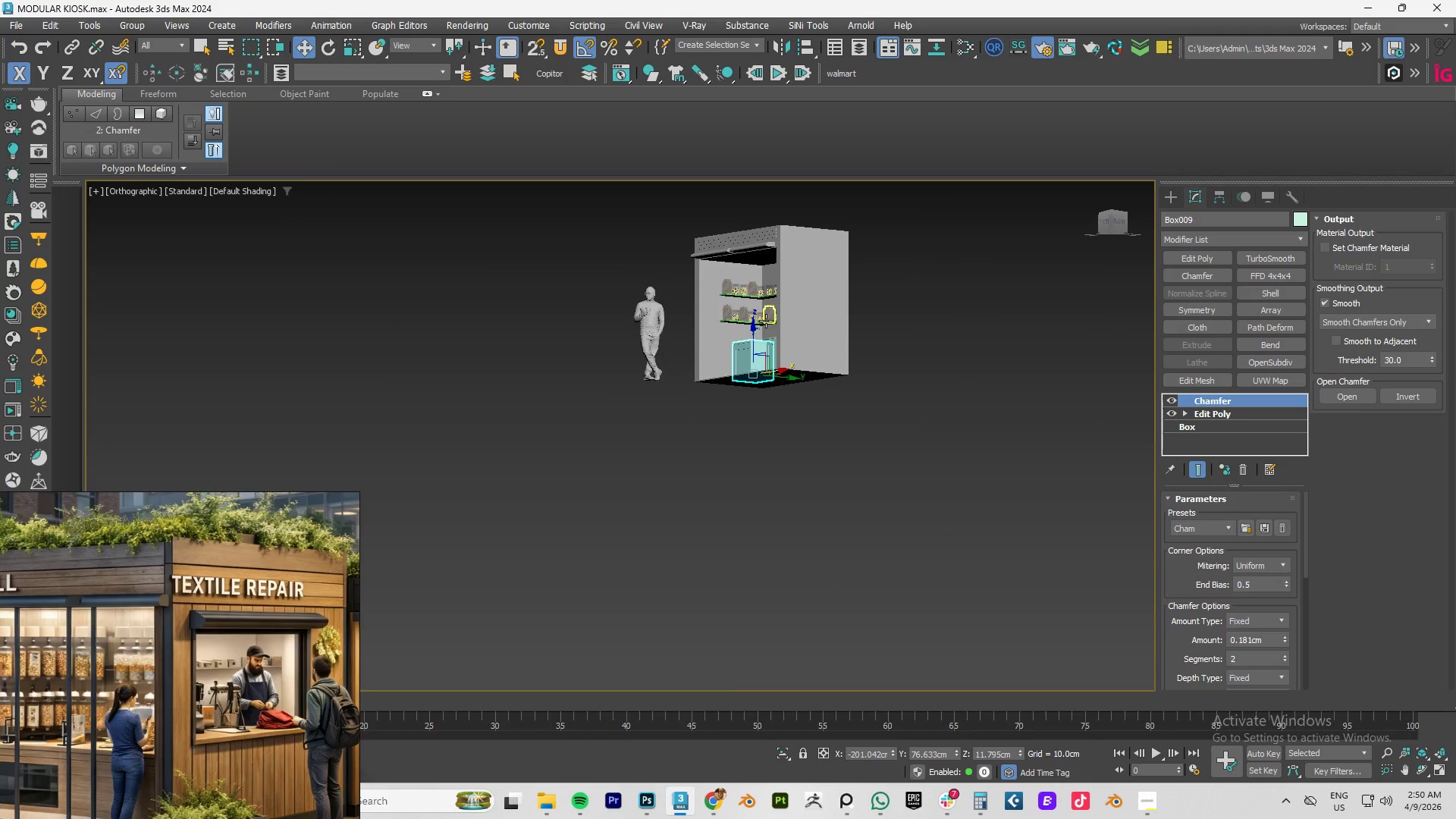 
key(Alt+AltLeft)
 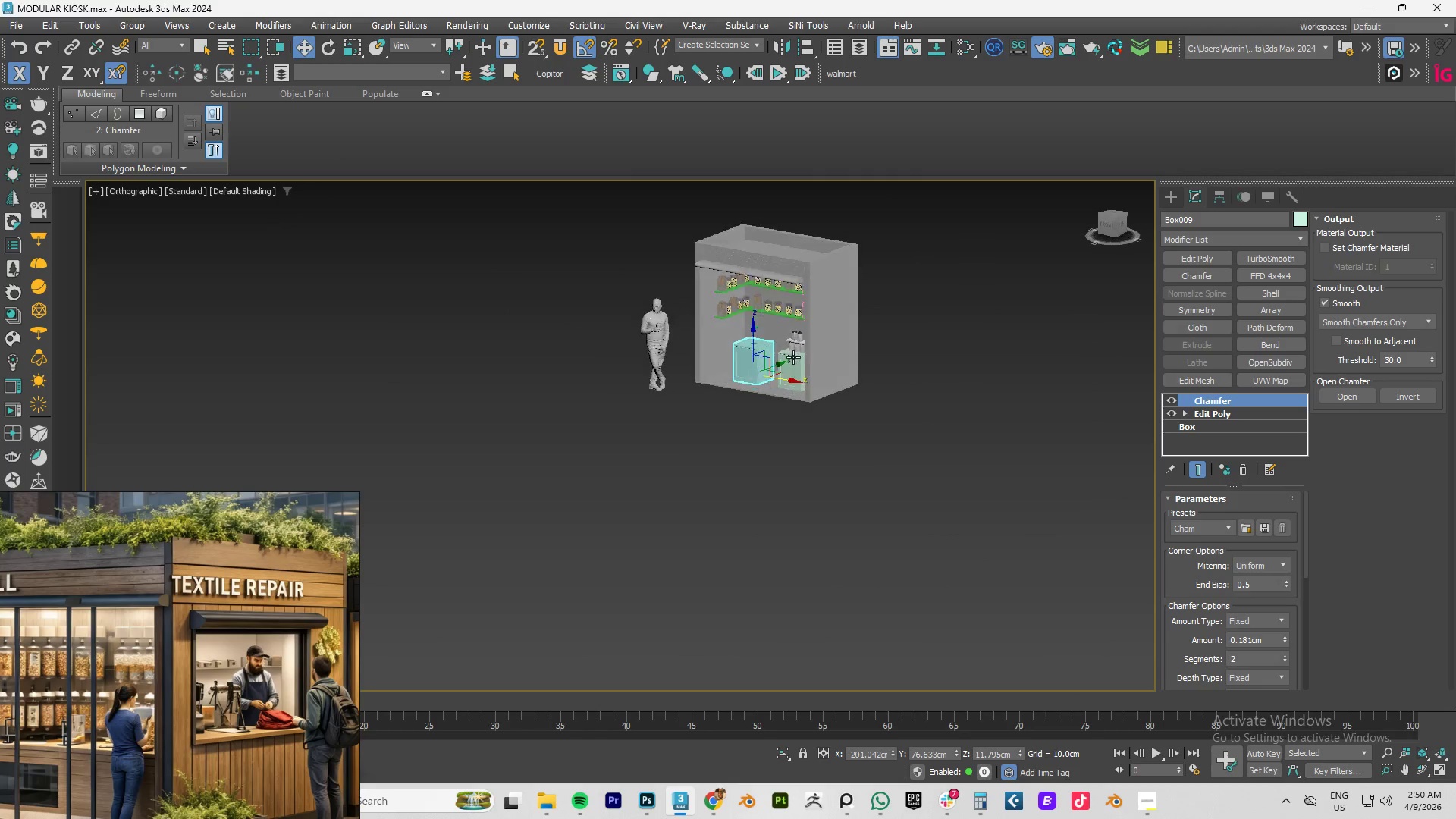 
key(Alt+AltLeft)
 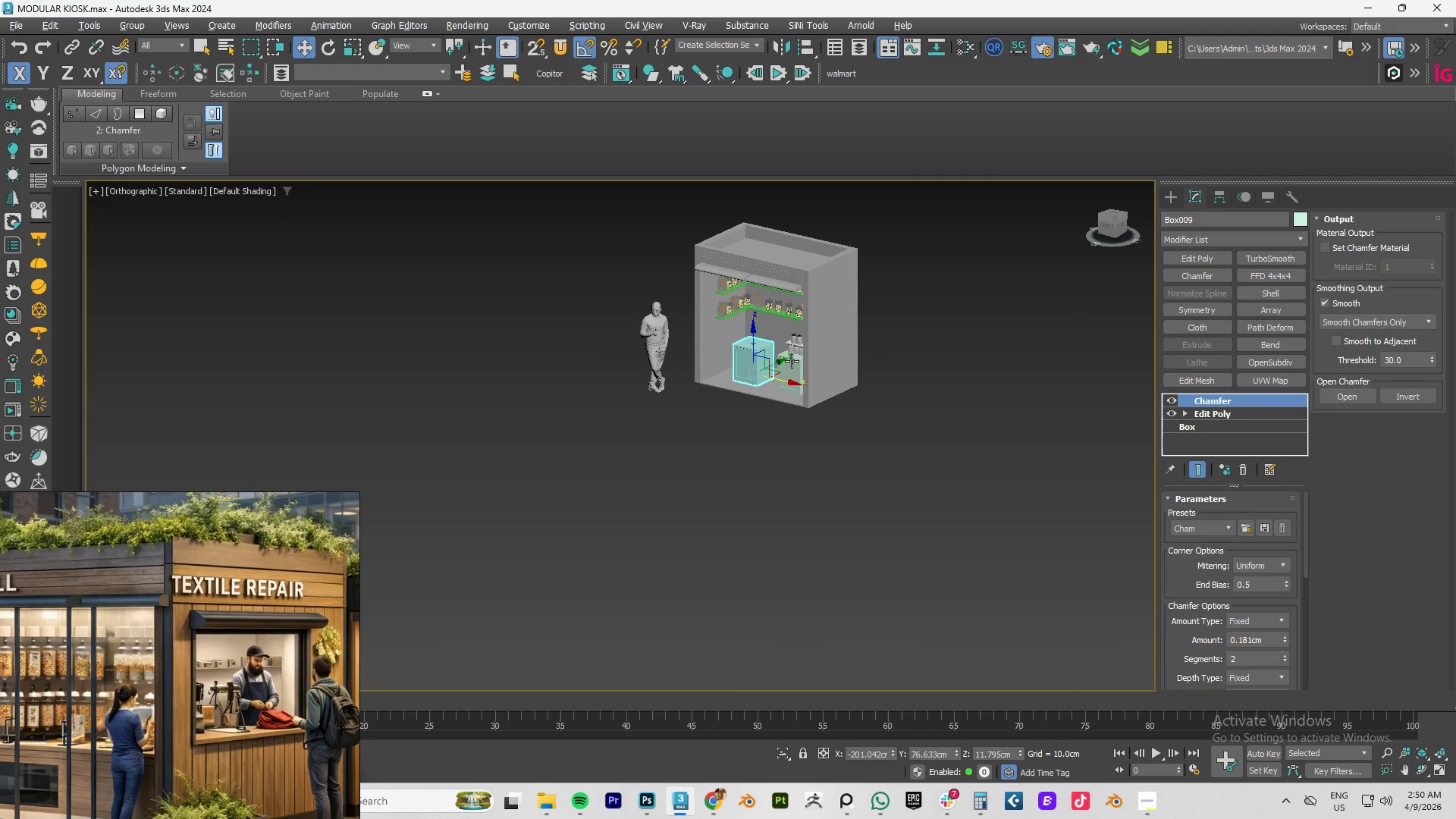 
key(Alt+AltLeft)
 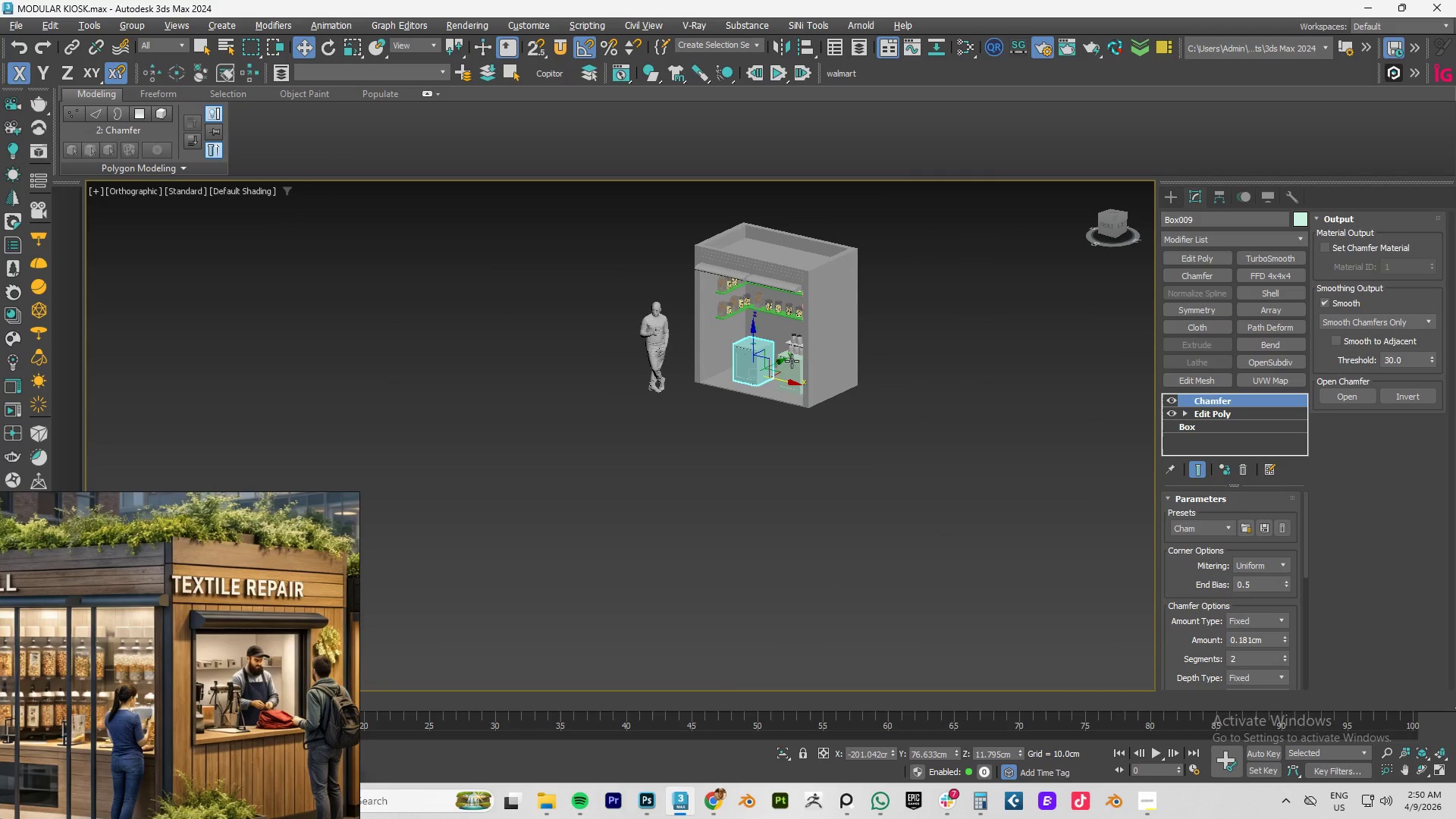 
key(Alt+AltLeft)
 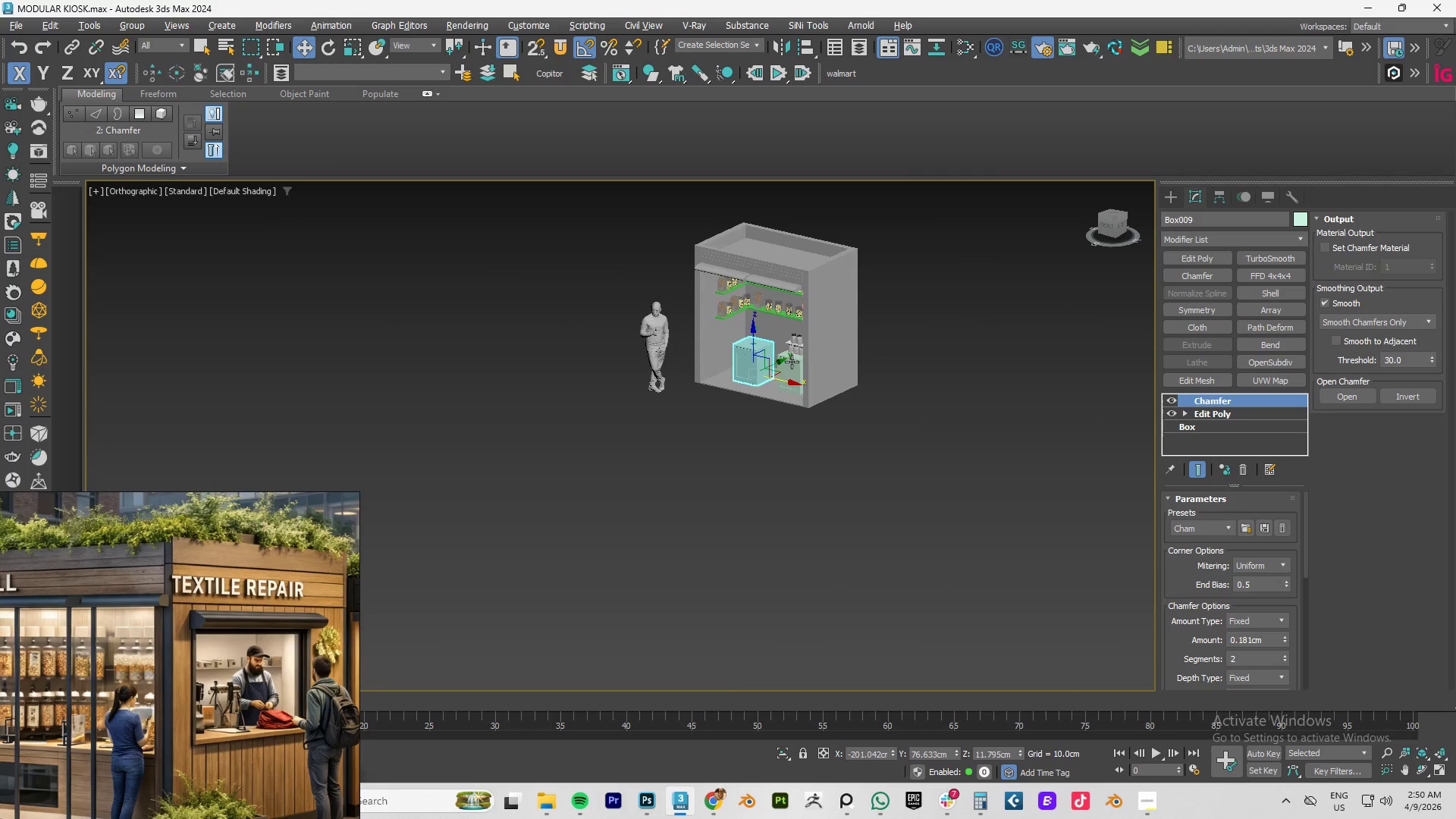 
key(Alt+AltLeft)
 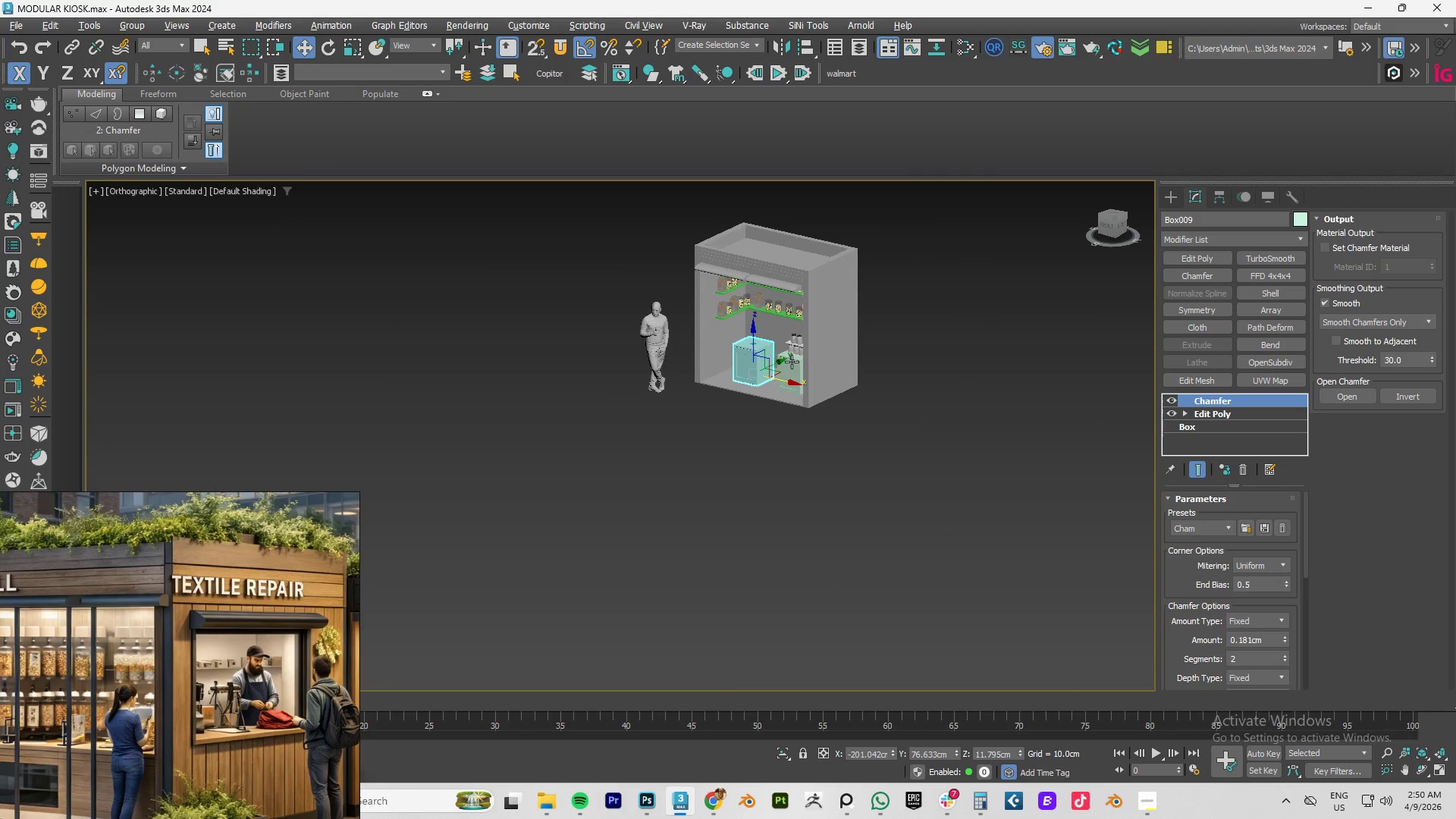 
key(Alt+AltLeft)
 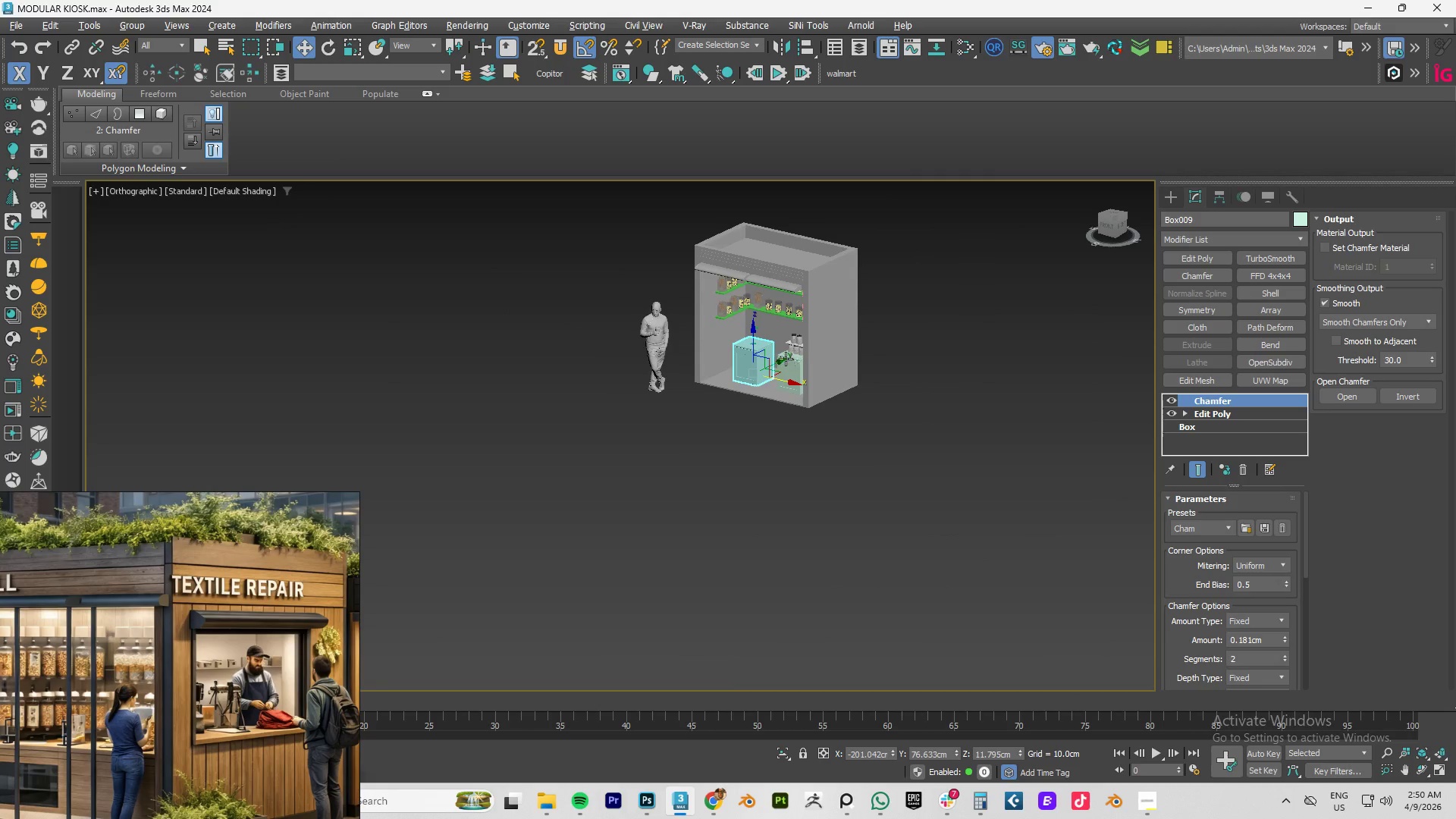 
key(Alt+AltLeft)
 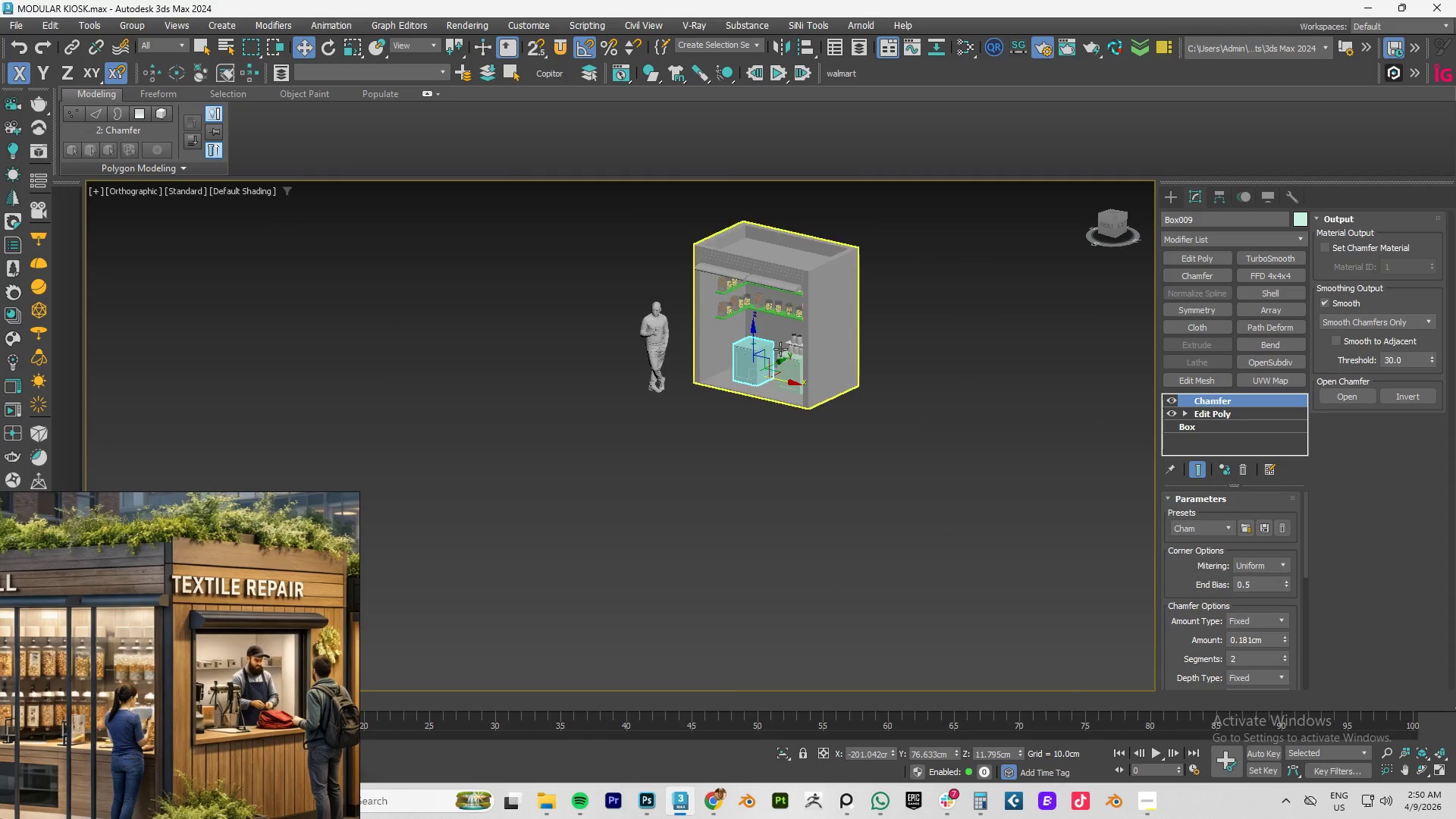 
hold_key(key=AltLeft, duration=1.16)
 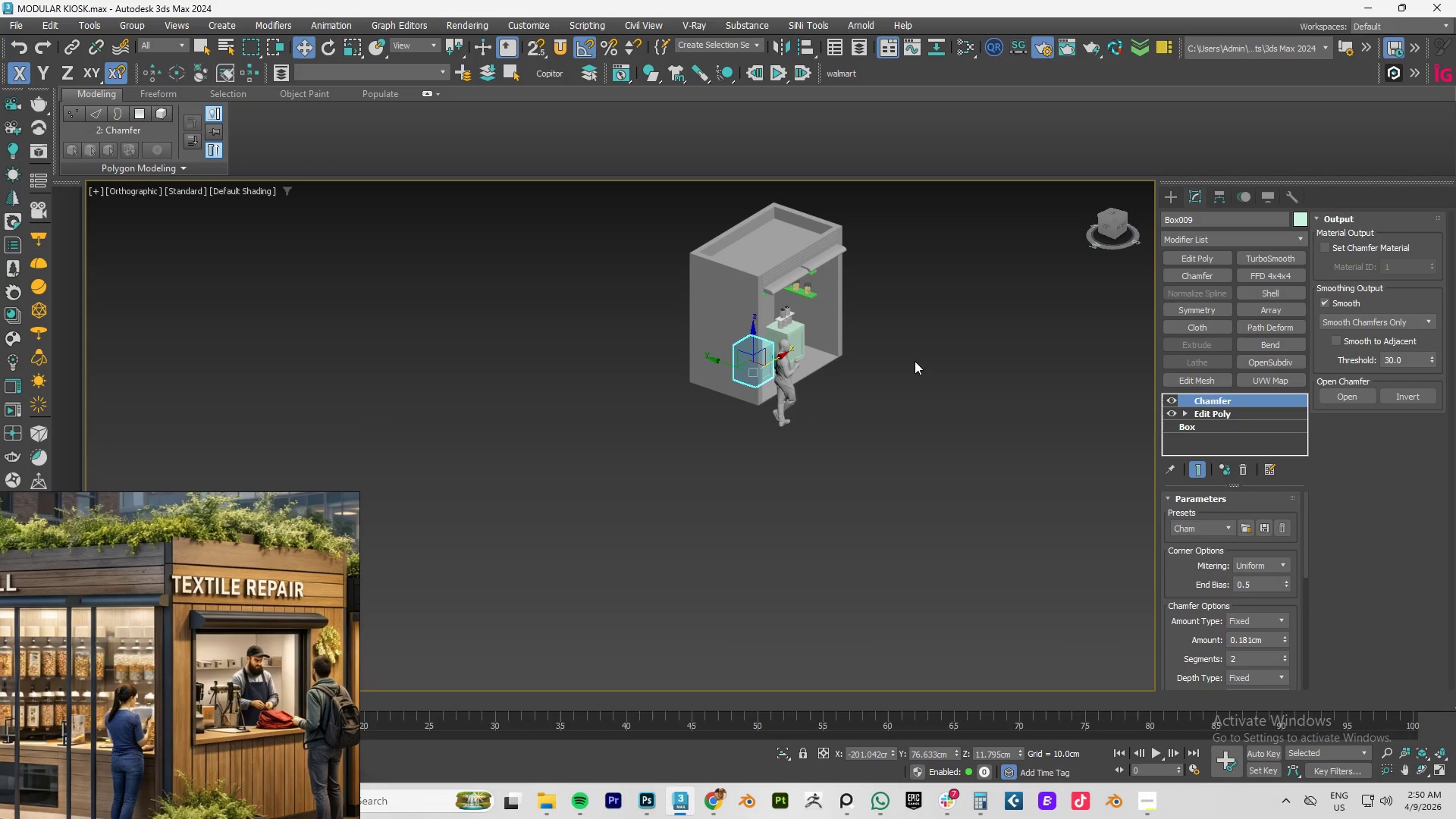 
wait(5.7)
 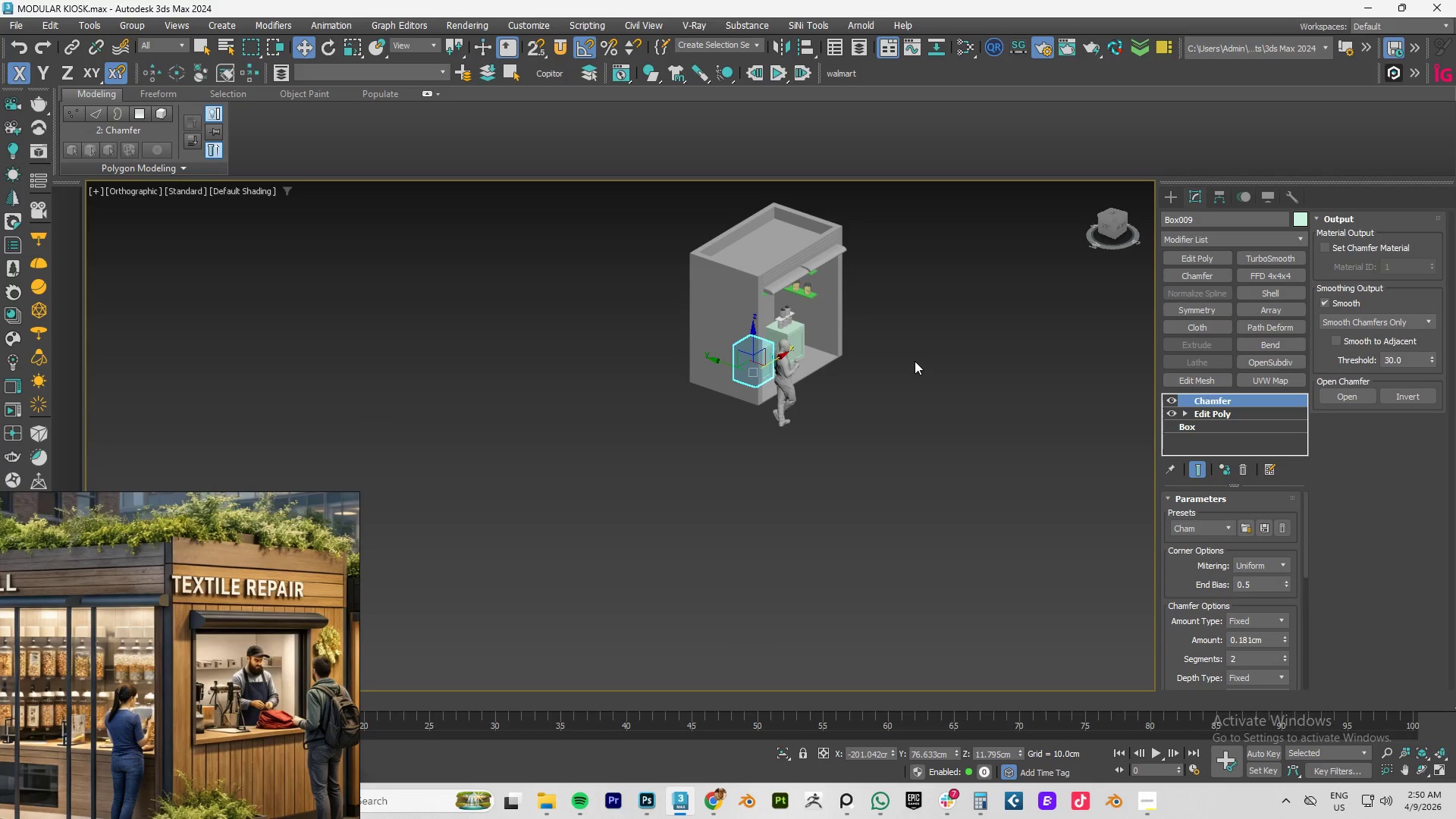 
key(Control+S)
 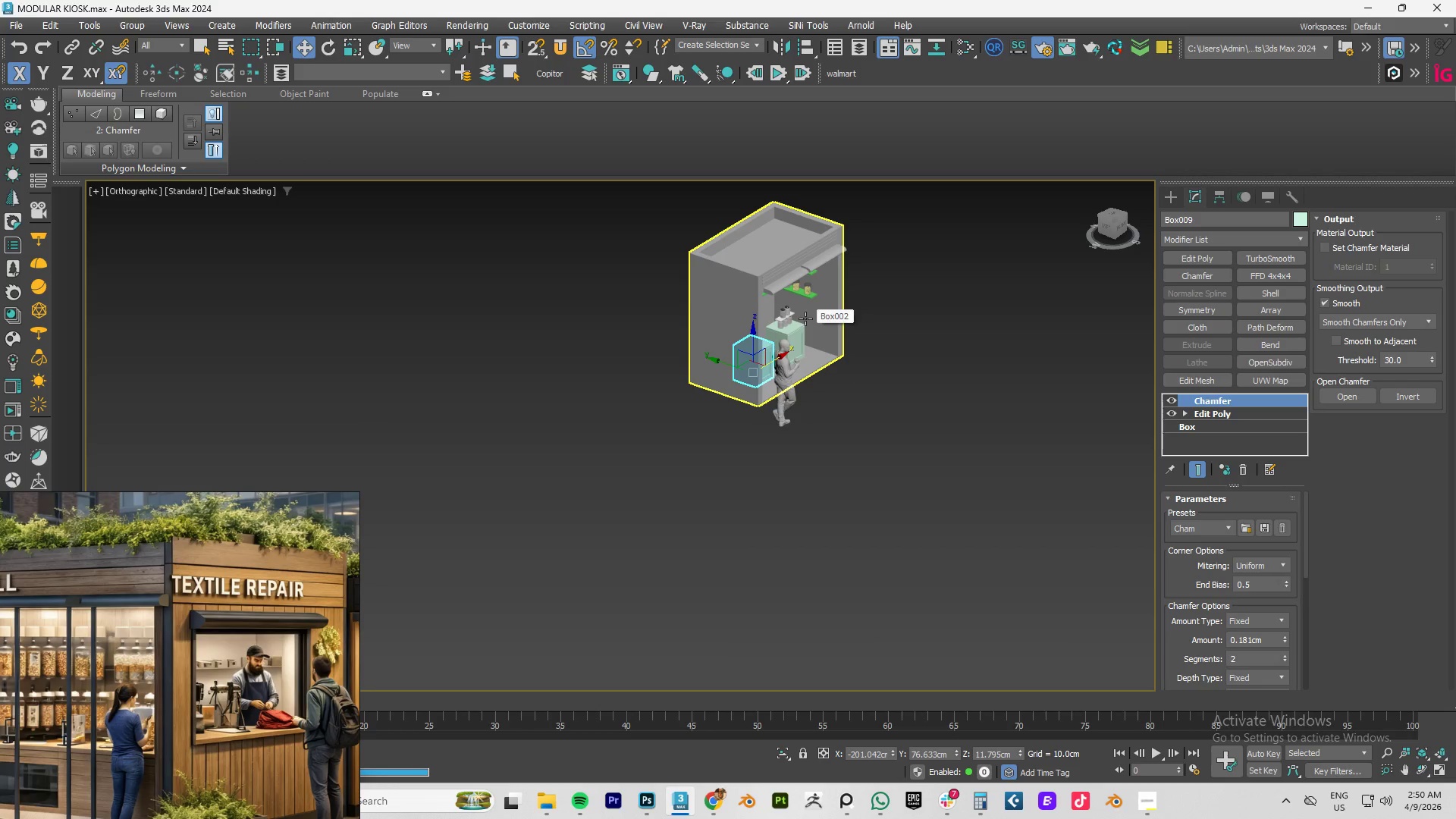 
hold_key(key=AltLeft, duration=0.92)
 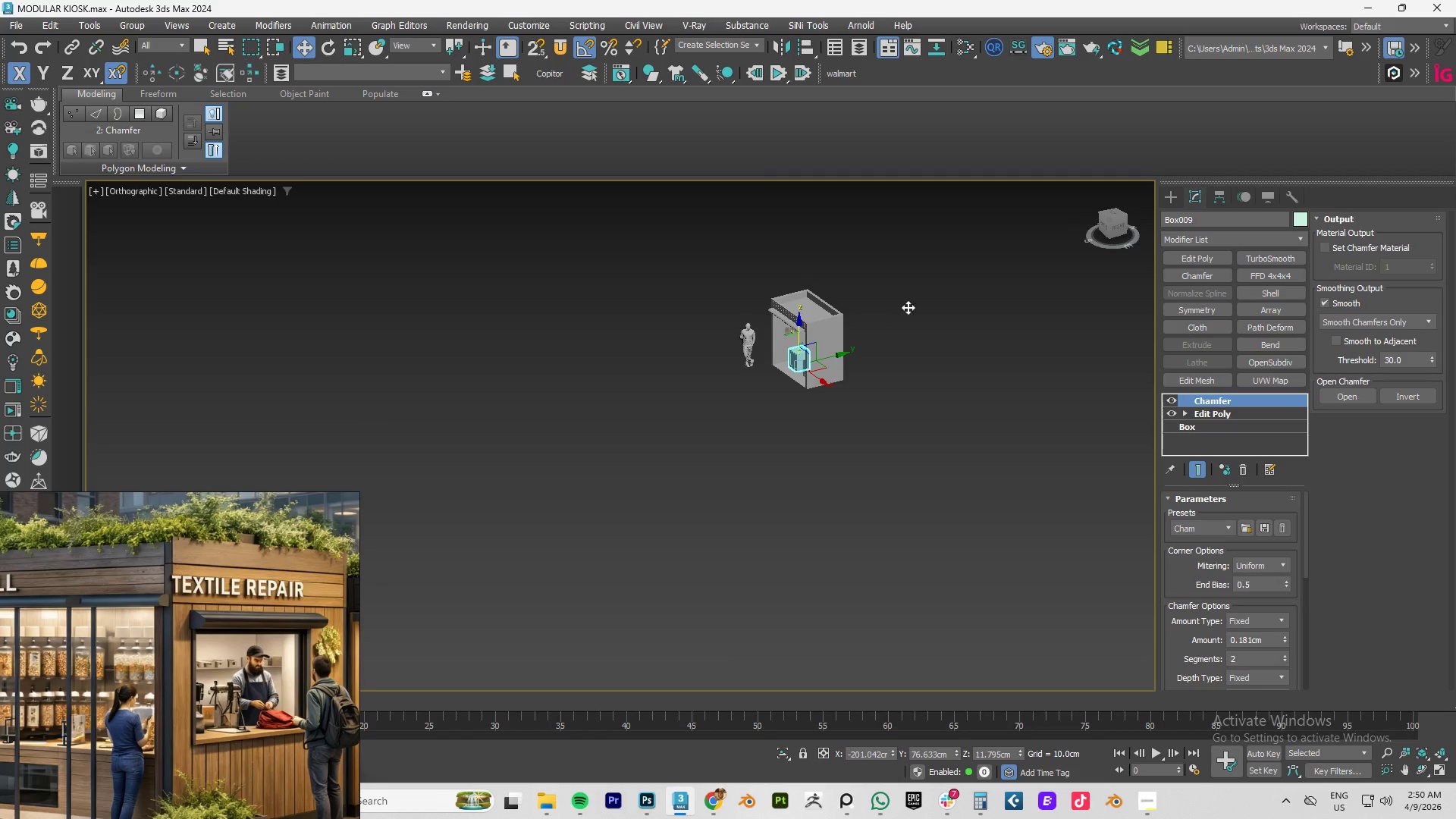 
scroll: coordinate [846, 356], scroll_direction: down, amount: 2.0
 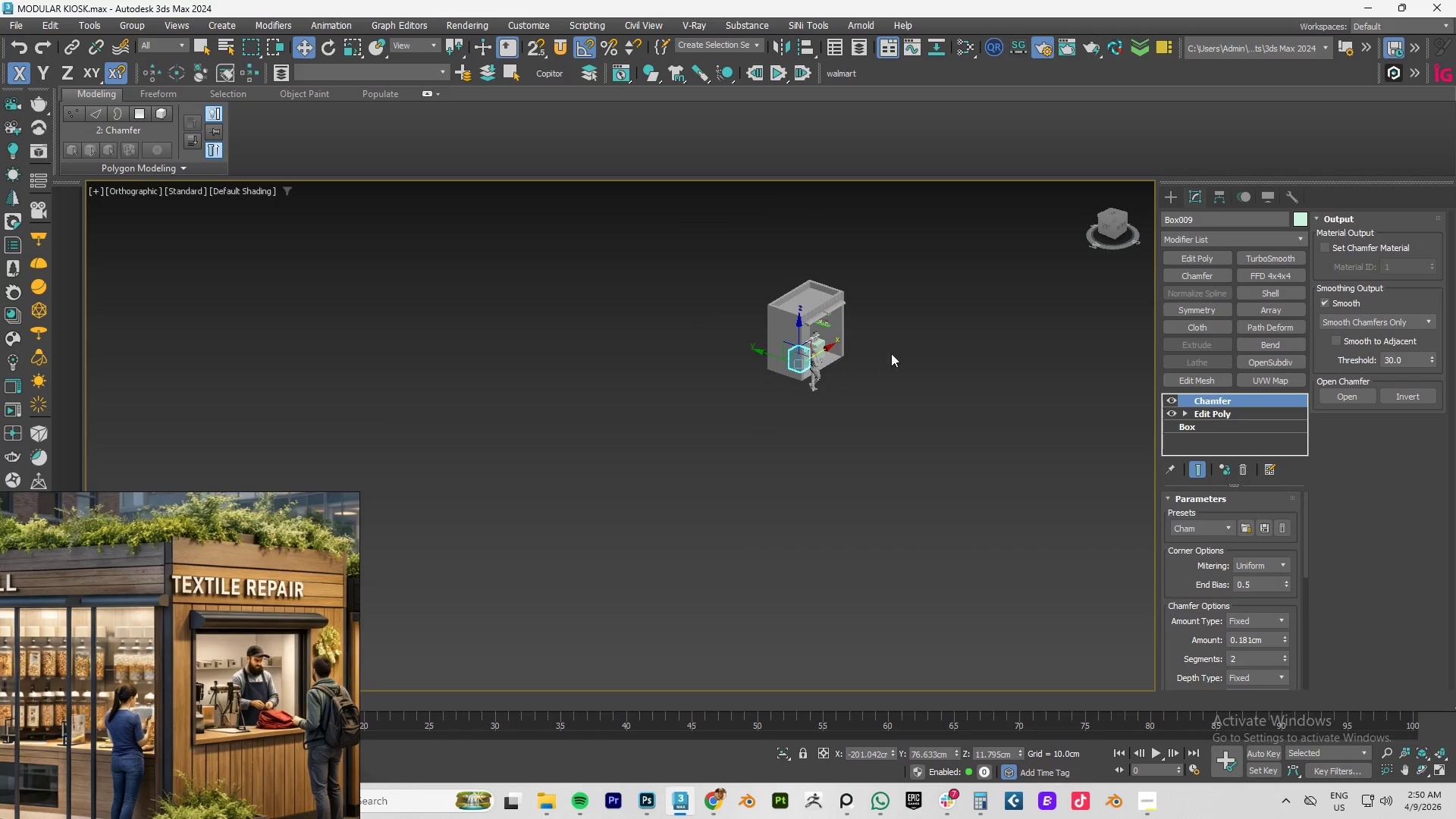 
left_click([908, 307])
 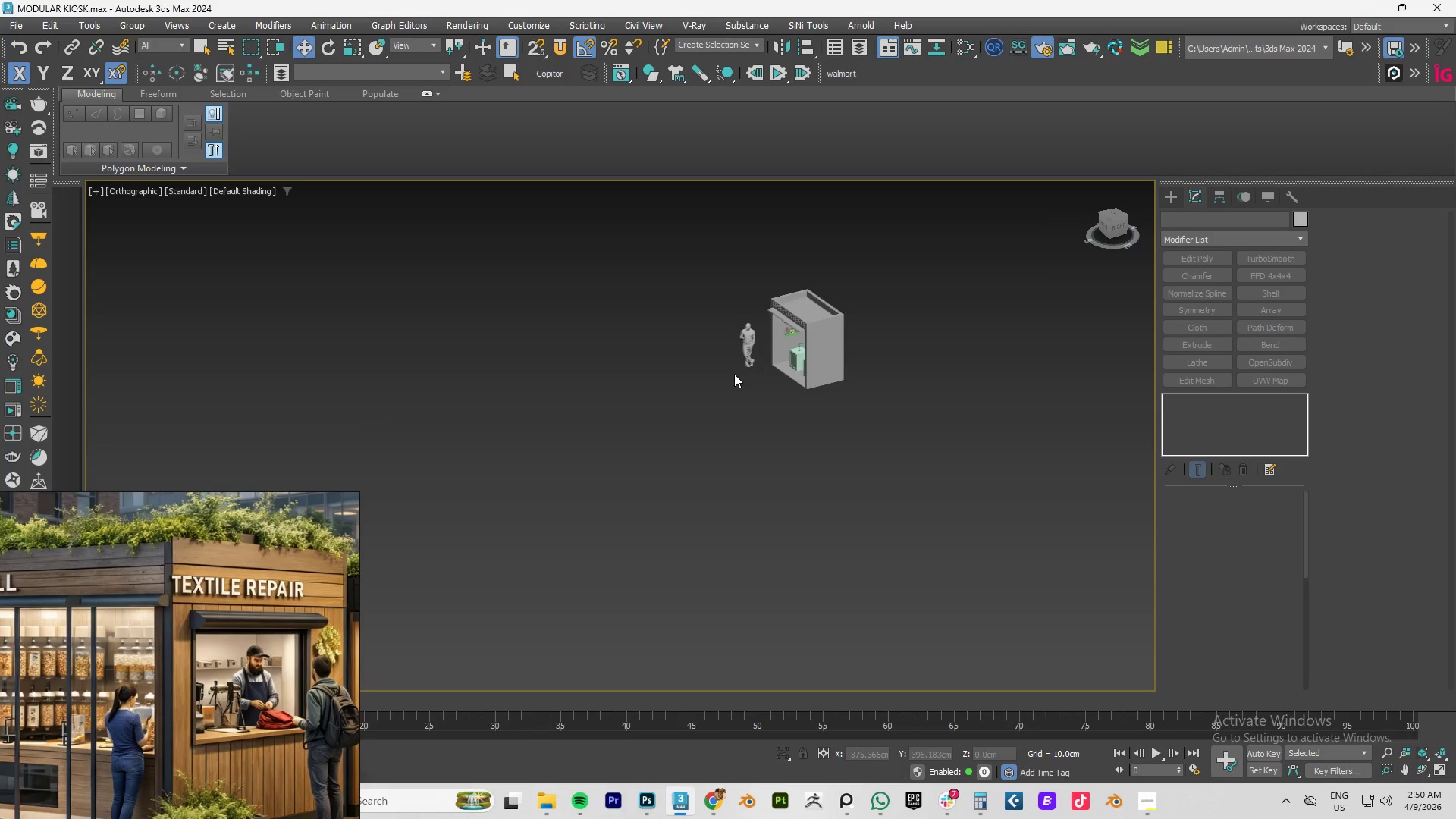 
scroll: coordinate [968, 319], scroll_direction: up, amount: 7.0
 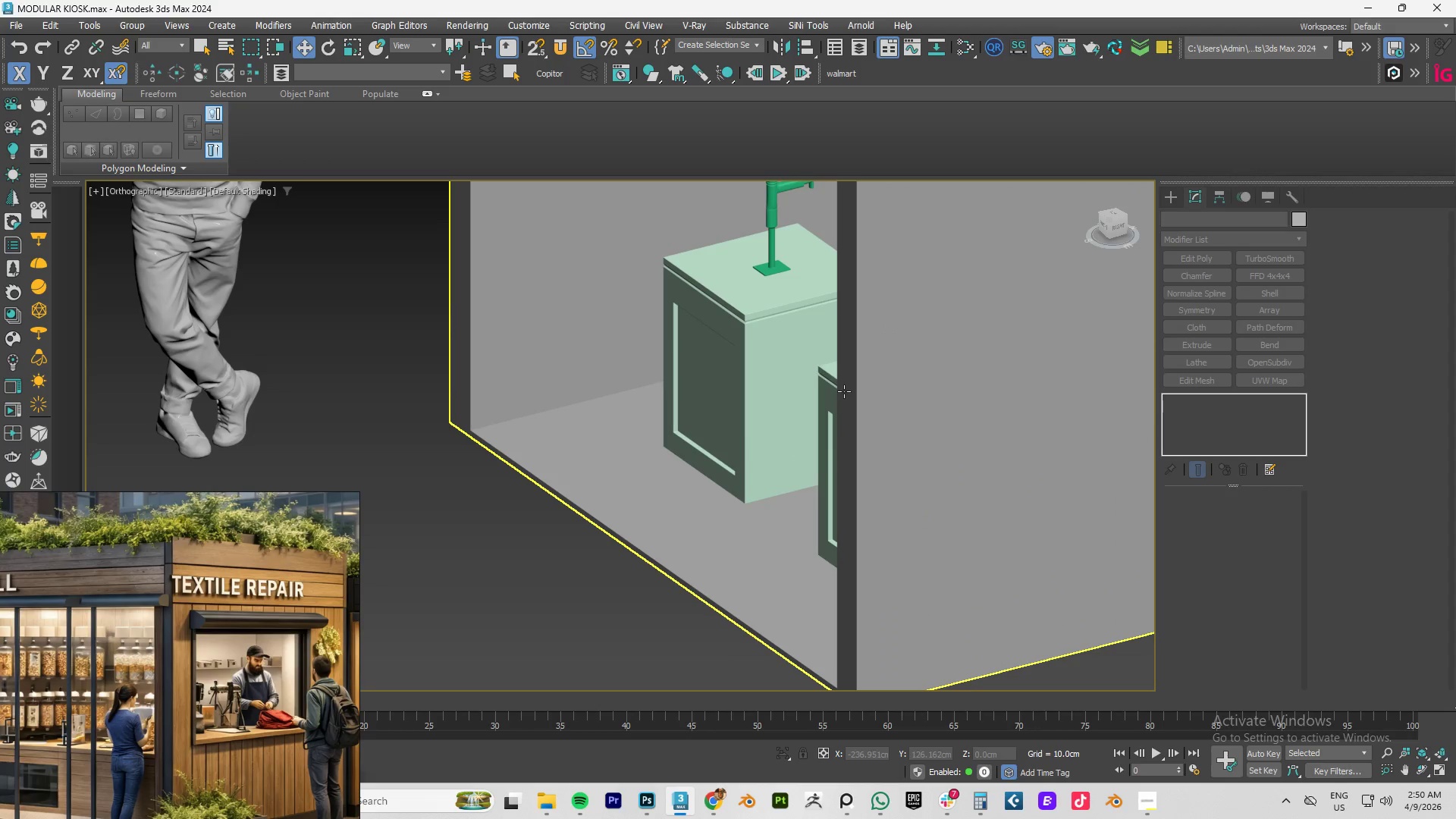 
key(F4)
 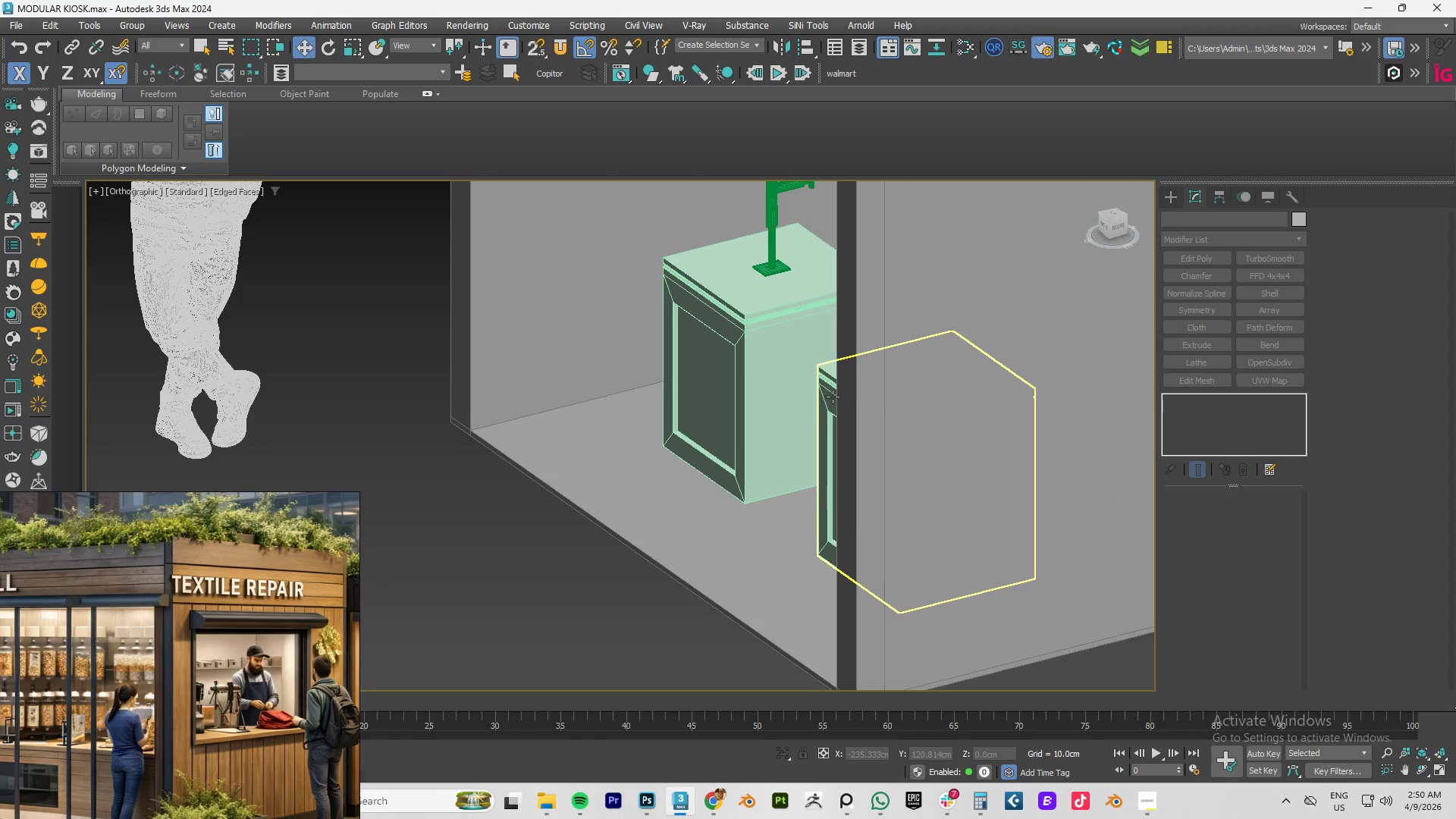 
key(F4)
 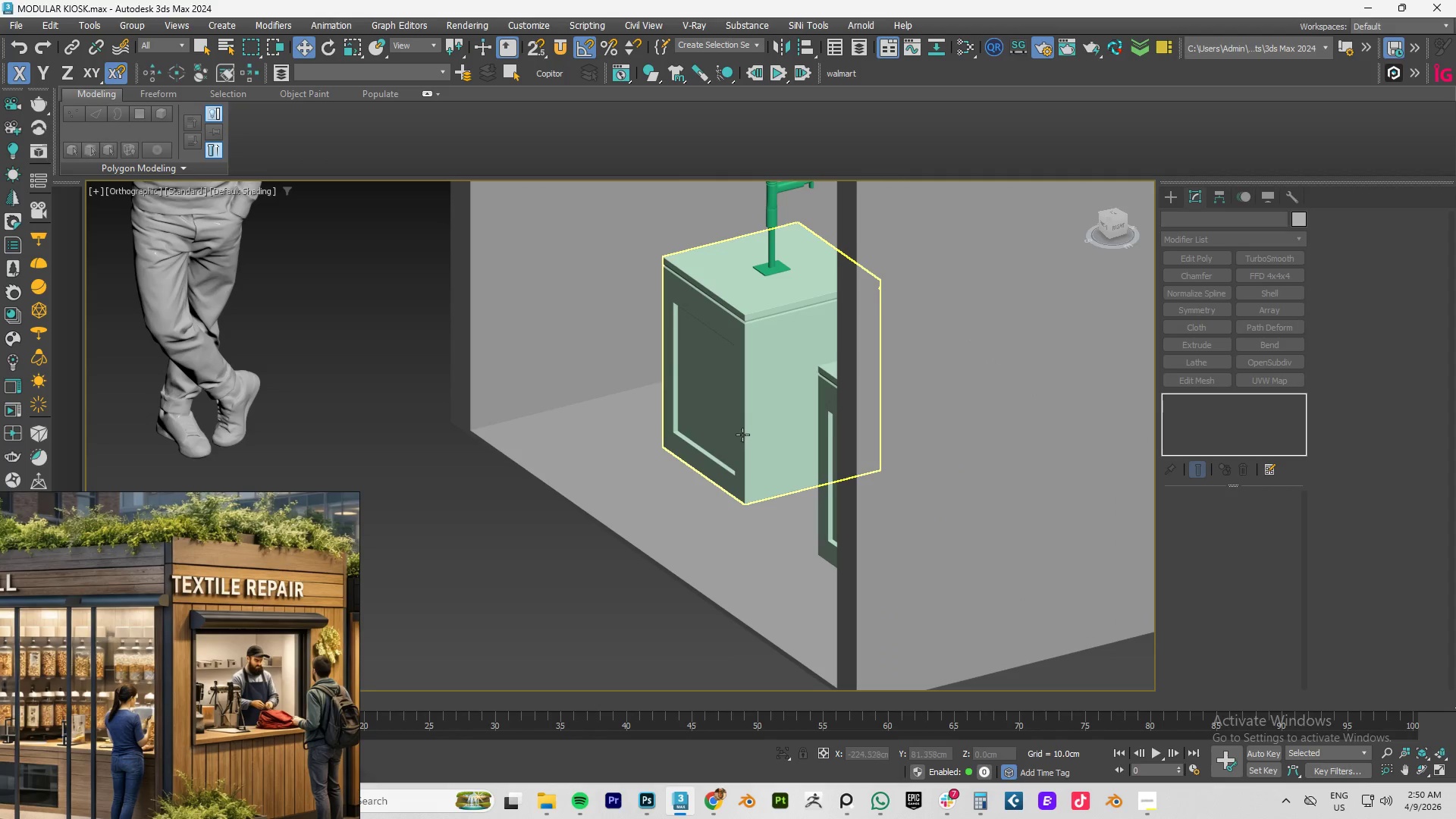 
hold_key(key=AltLeft, duration=0.66)
 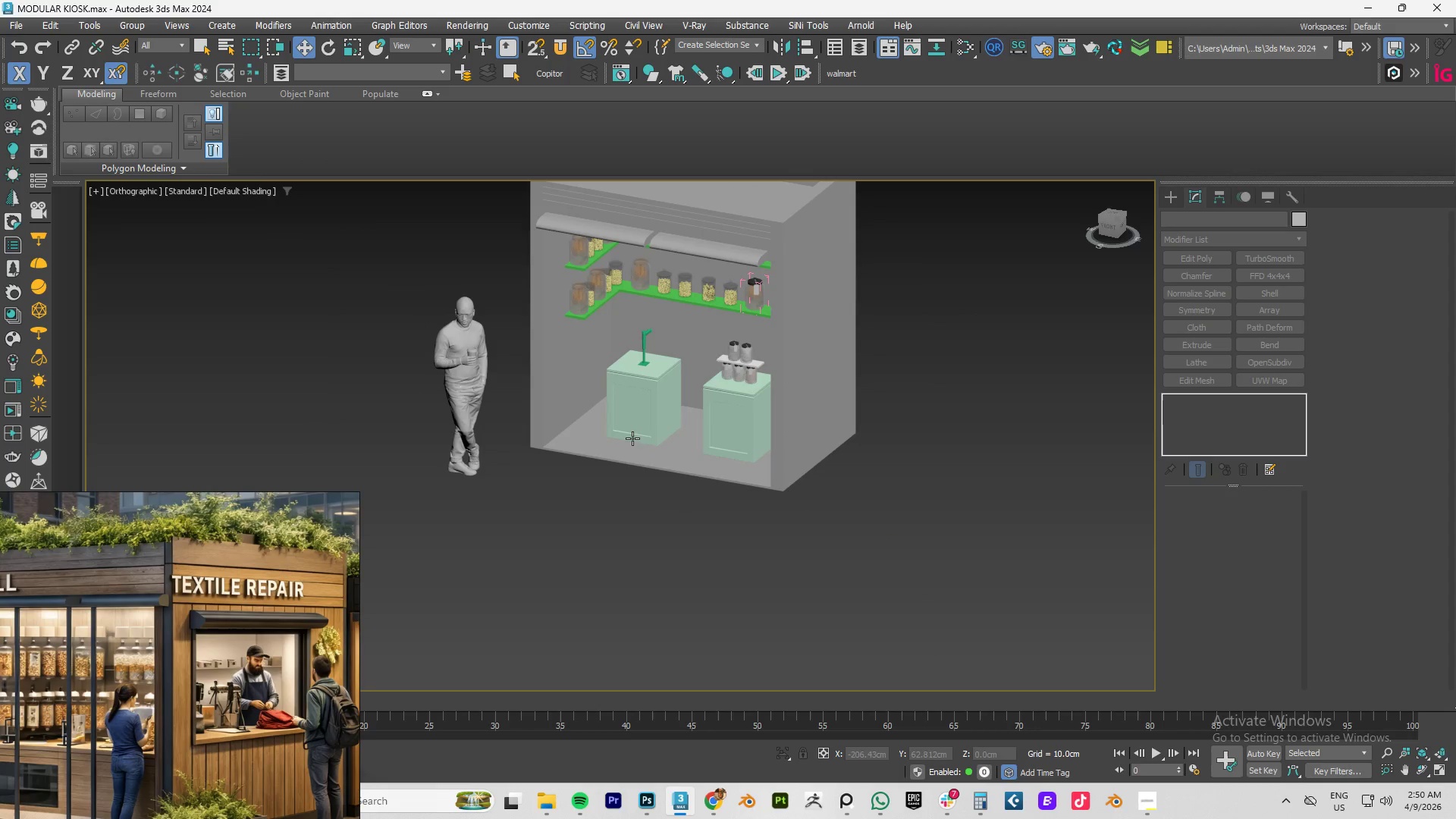 
scroll: coordinate [577, 444], scroll_direction: down, amount: 3.0
 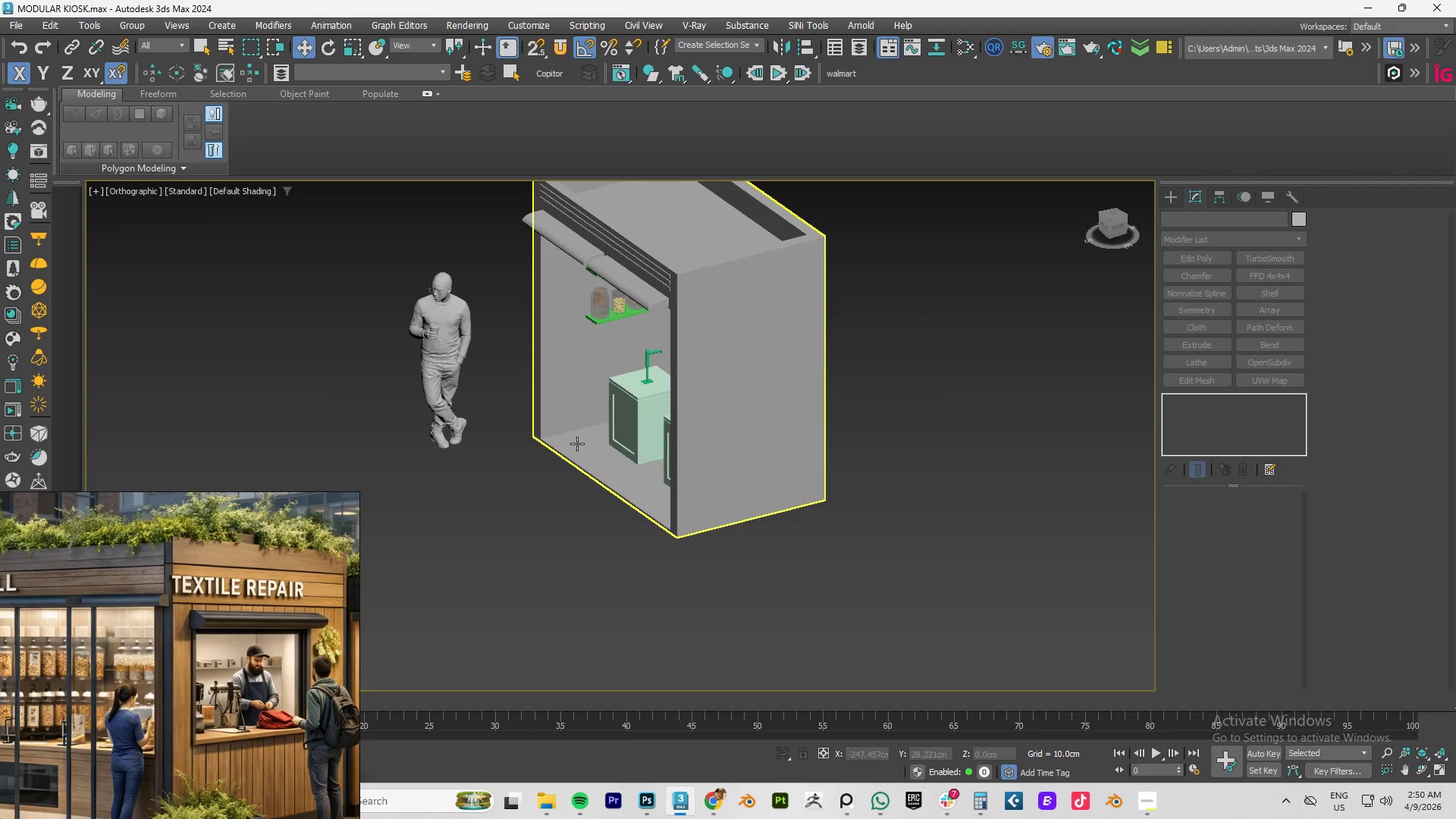 
key(Alt+AltLeft)
 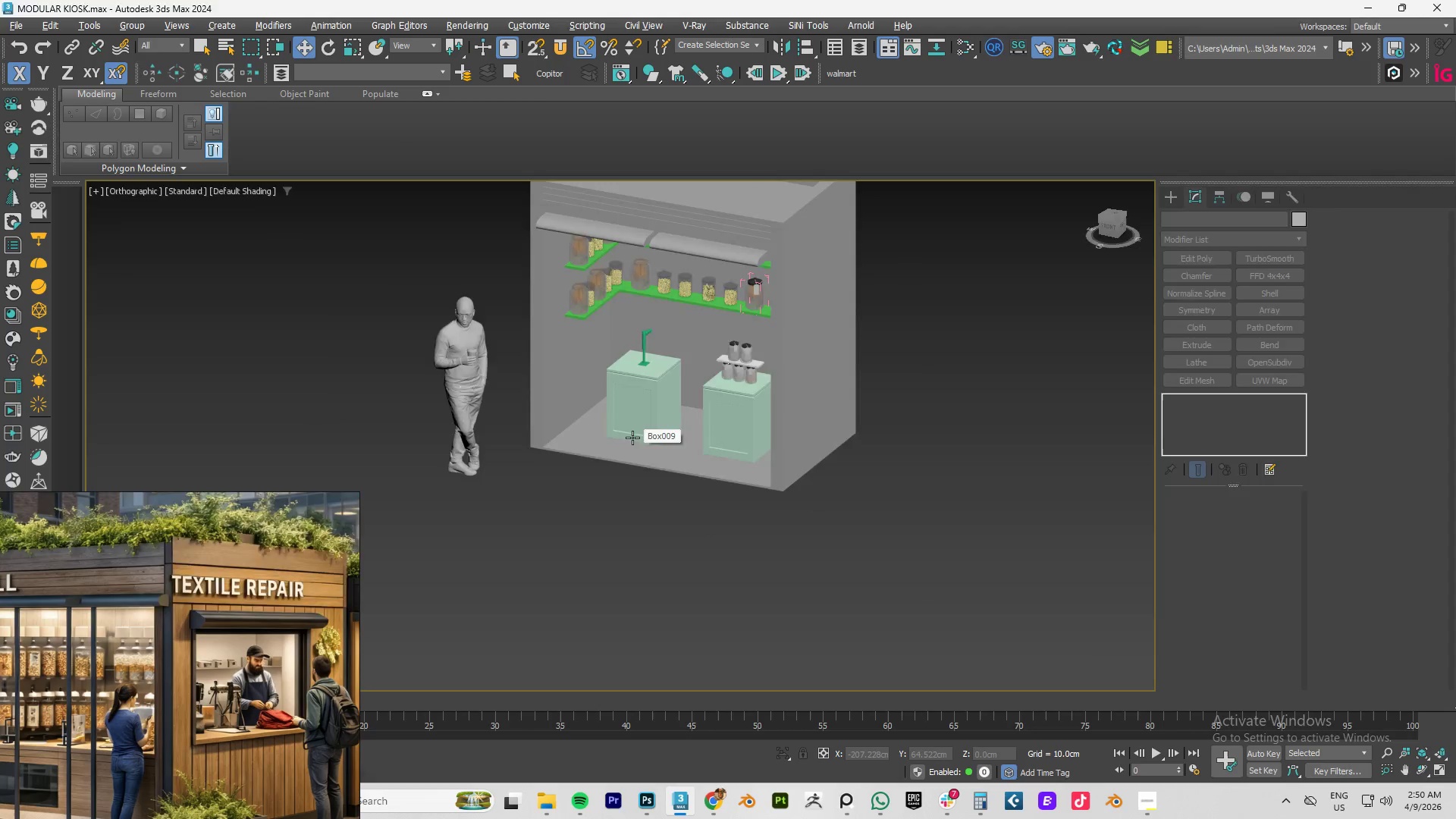 
key(Alt+Tab)
 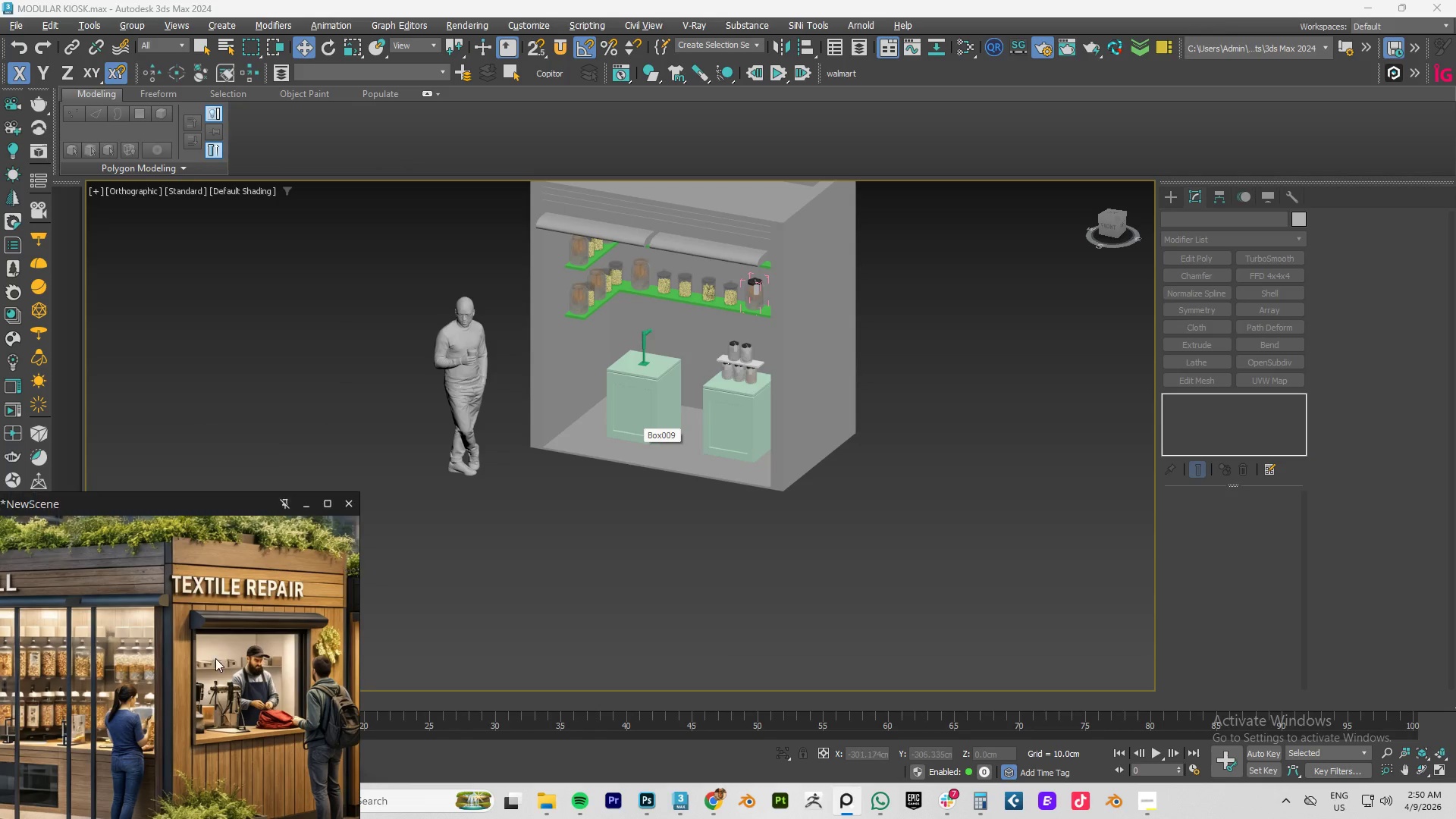 
scroll: coordinate [228, 649], scroll_direction: down, amount: 6.0
 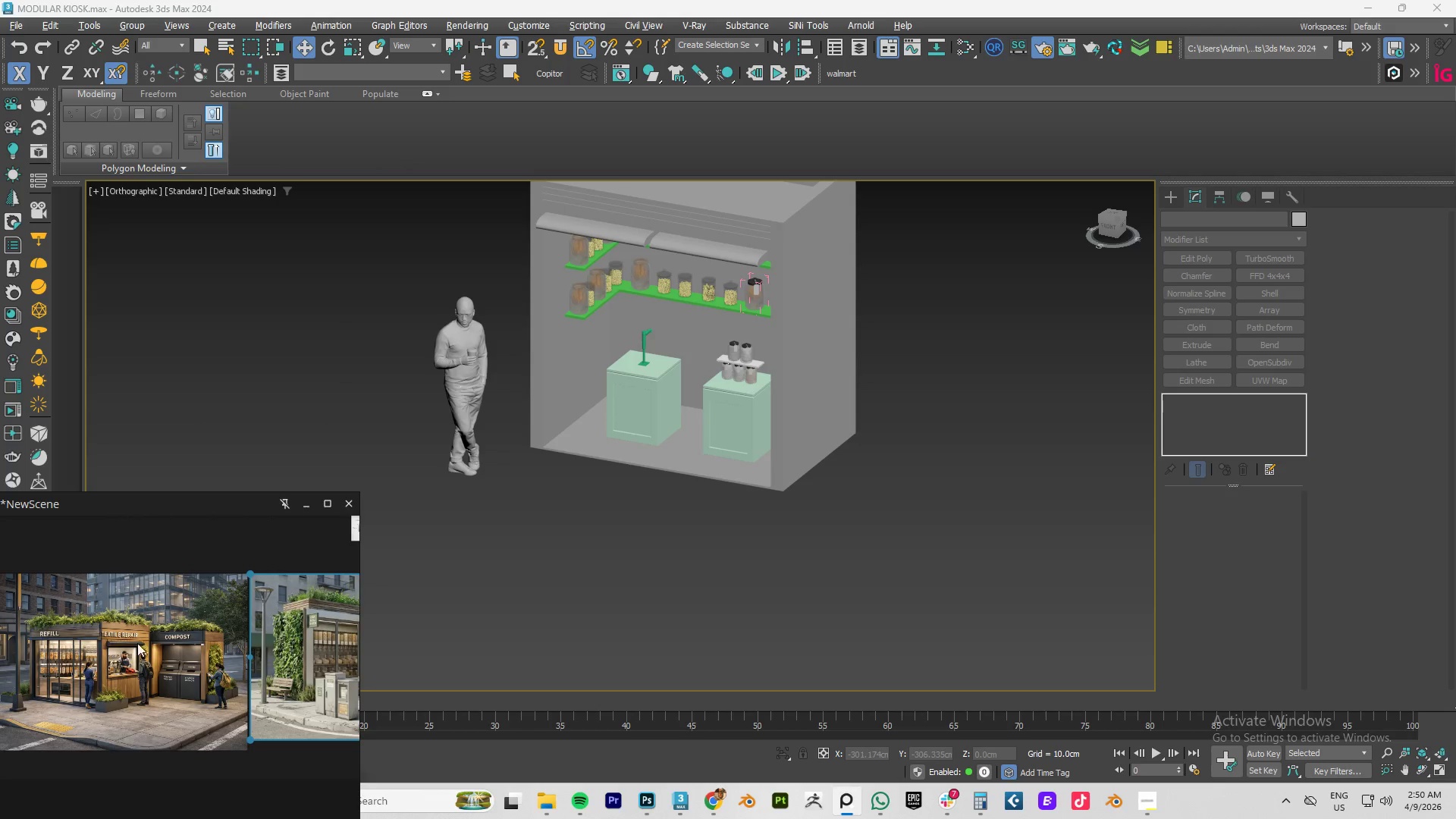 
scroll: coordinate [163, 643], scroll_direction: up, amount: 5.0
 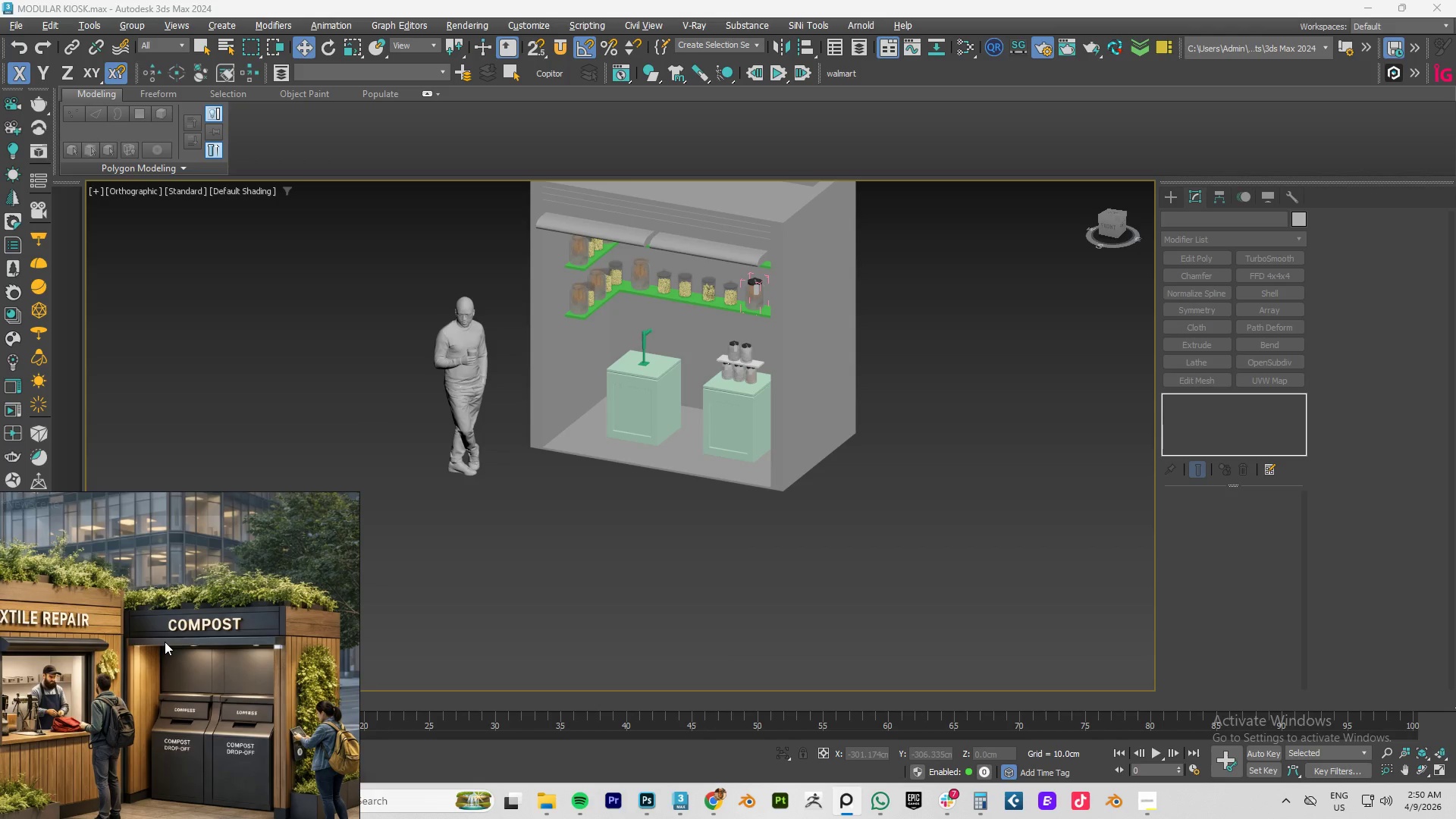 
wait(7.96)
 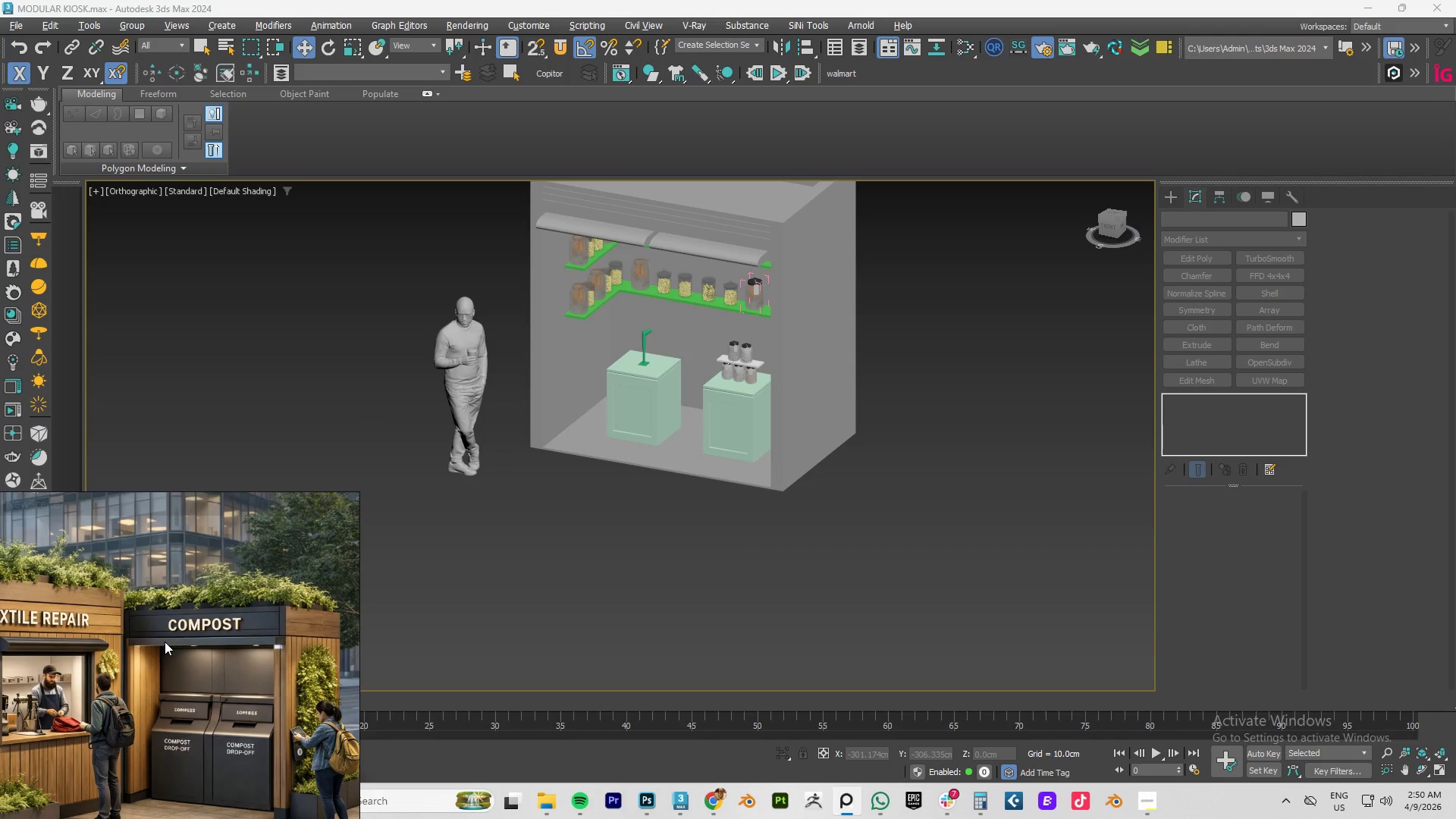 
scroll: coordinate [583, 425], scroll_direction: down, amount: 2.0
 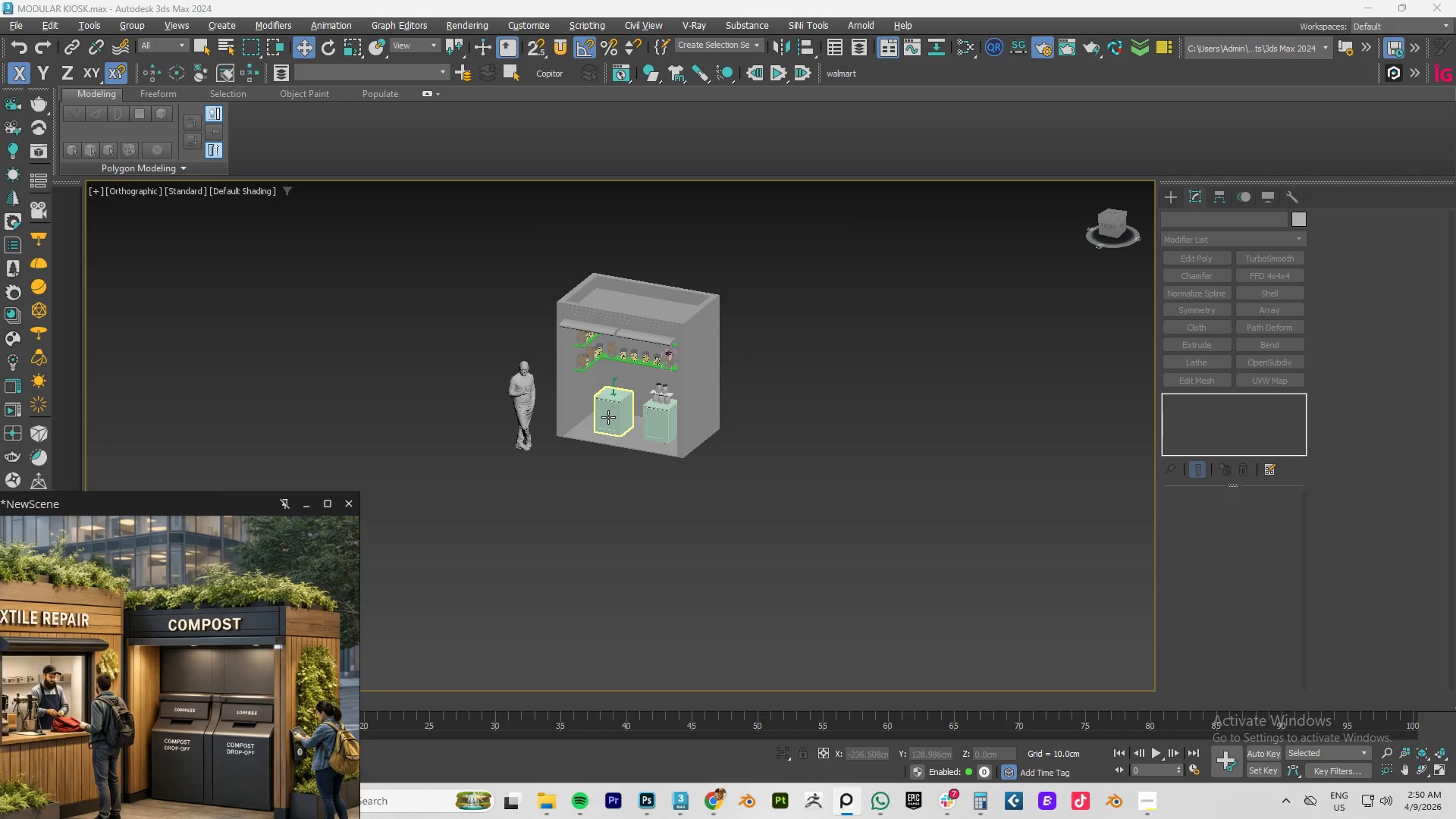 
hold_key(key=AltLeft, duration=1.5)
 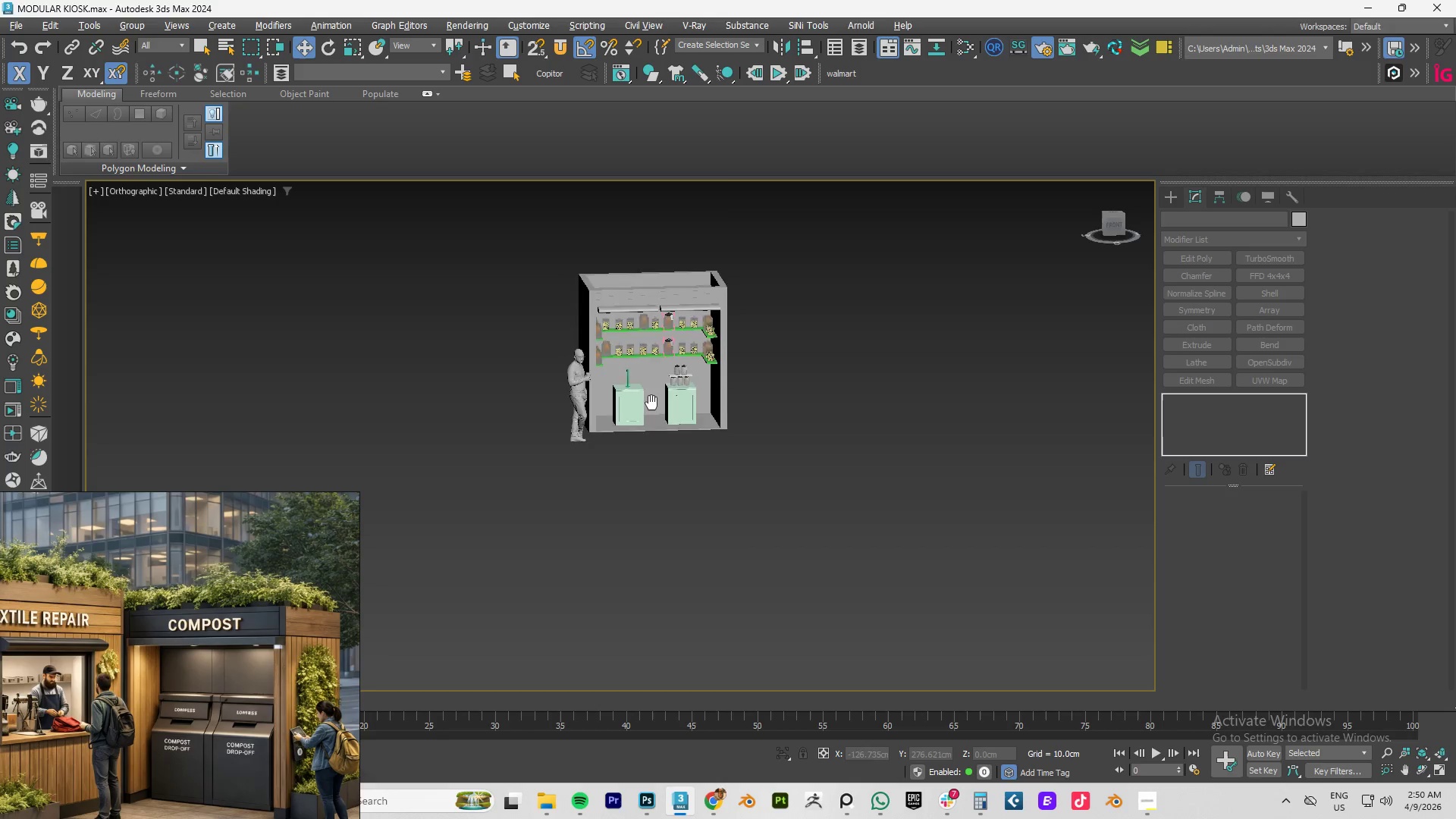 
hold_key(key=AltLeft, duration=1.06)
 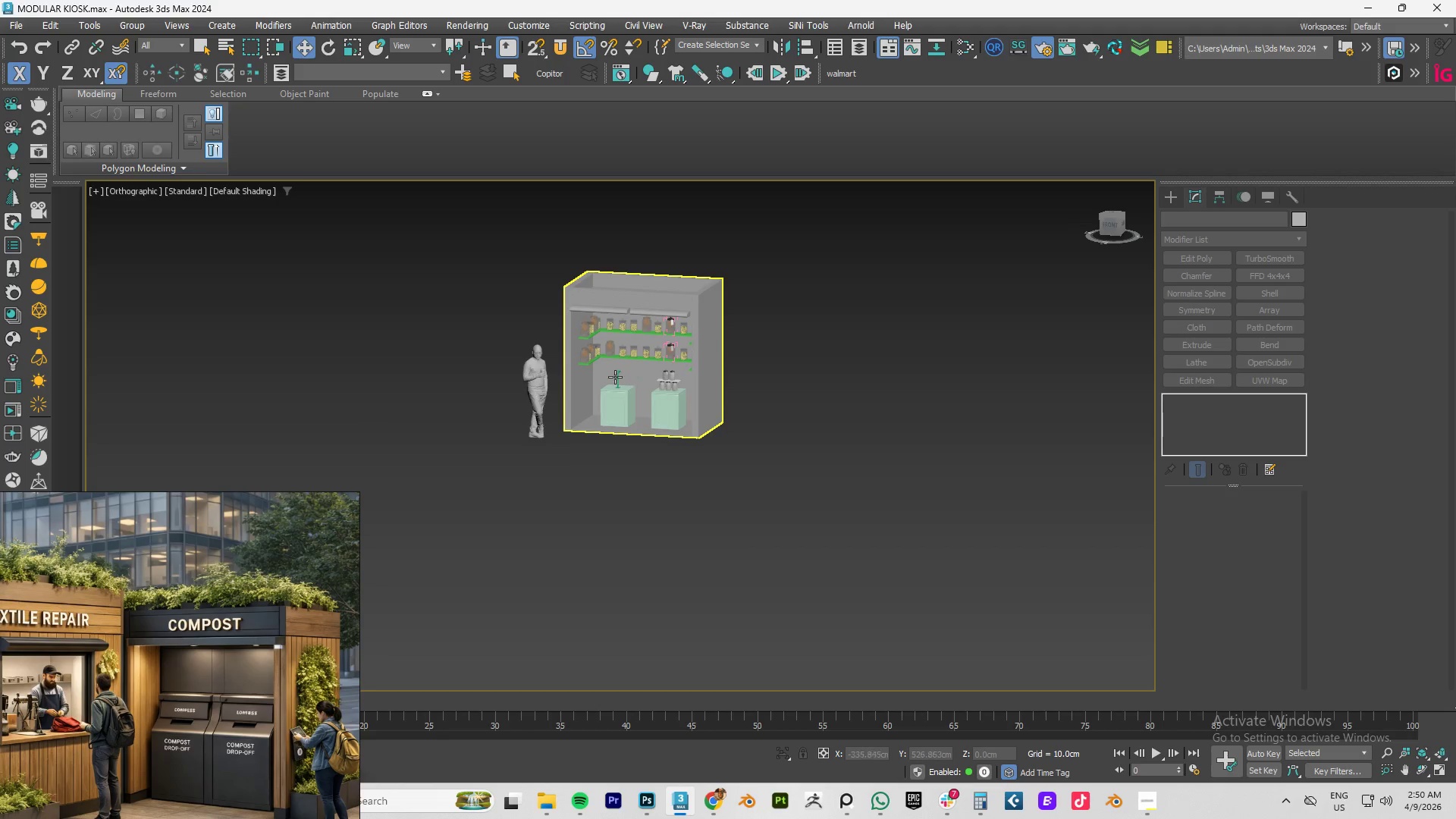 
hold_key(key=AltLeft, duration=0.7)
 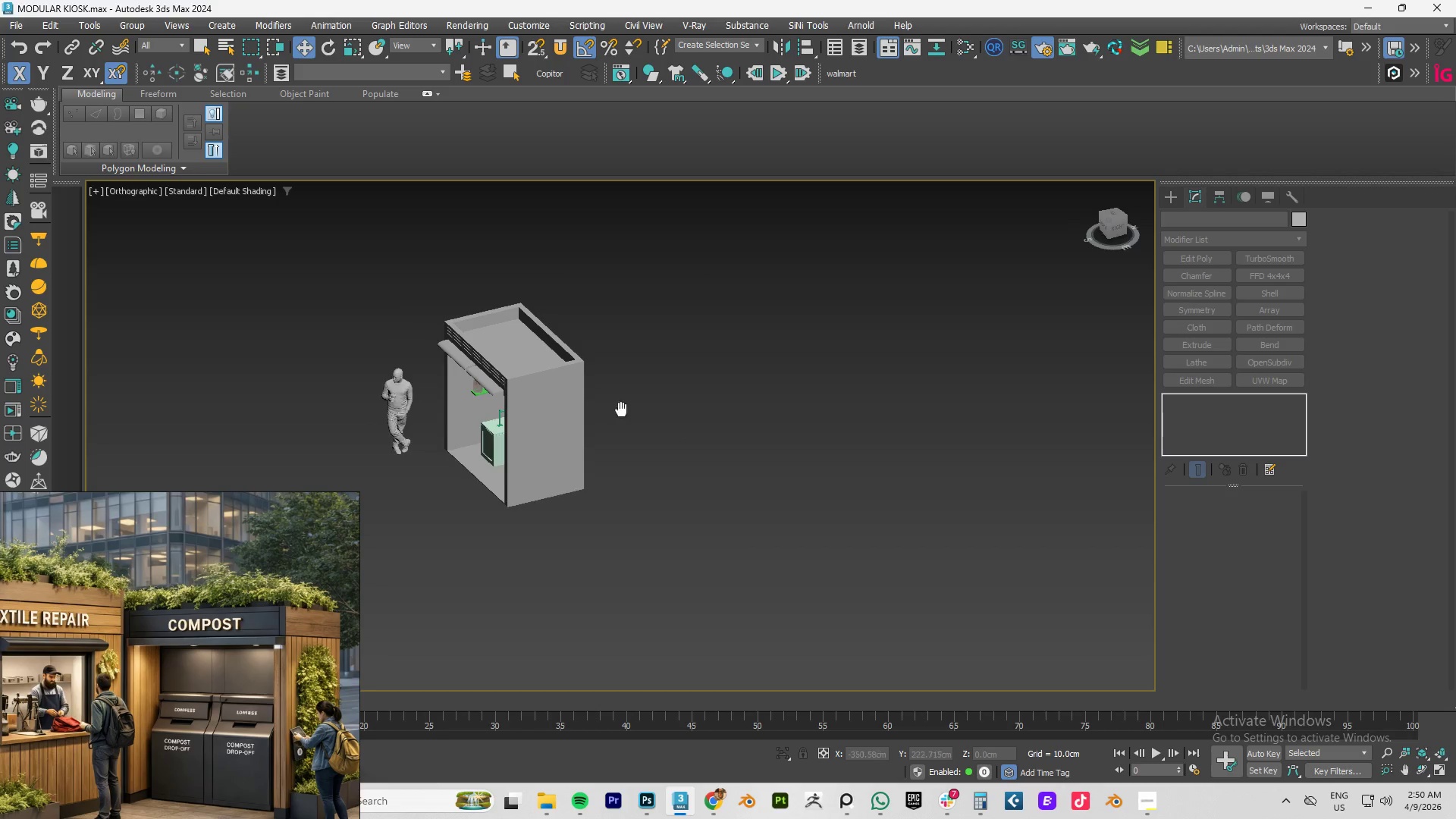 
hold_key(key=AltLeft, duration=0.59)
 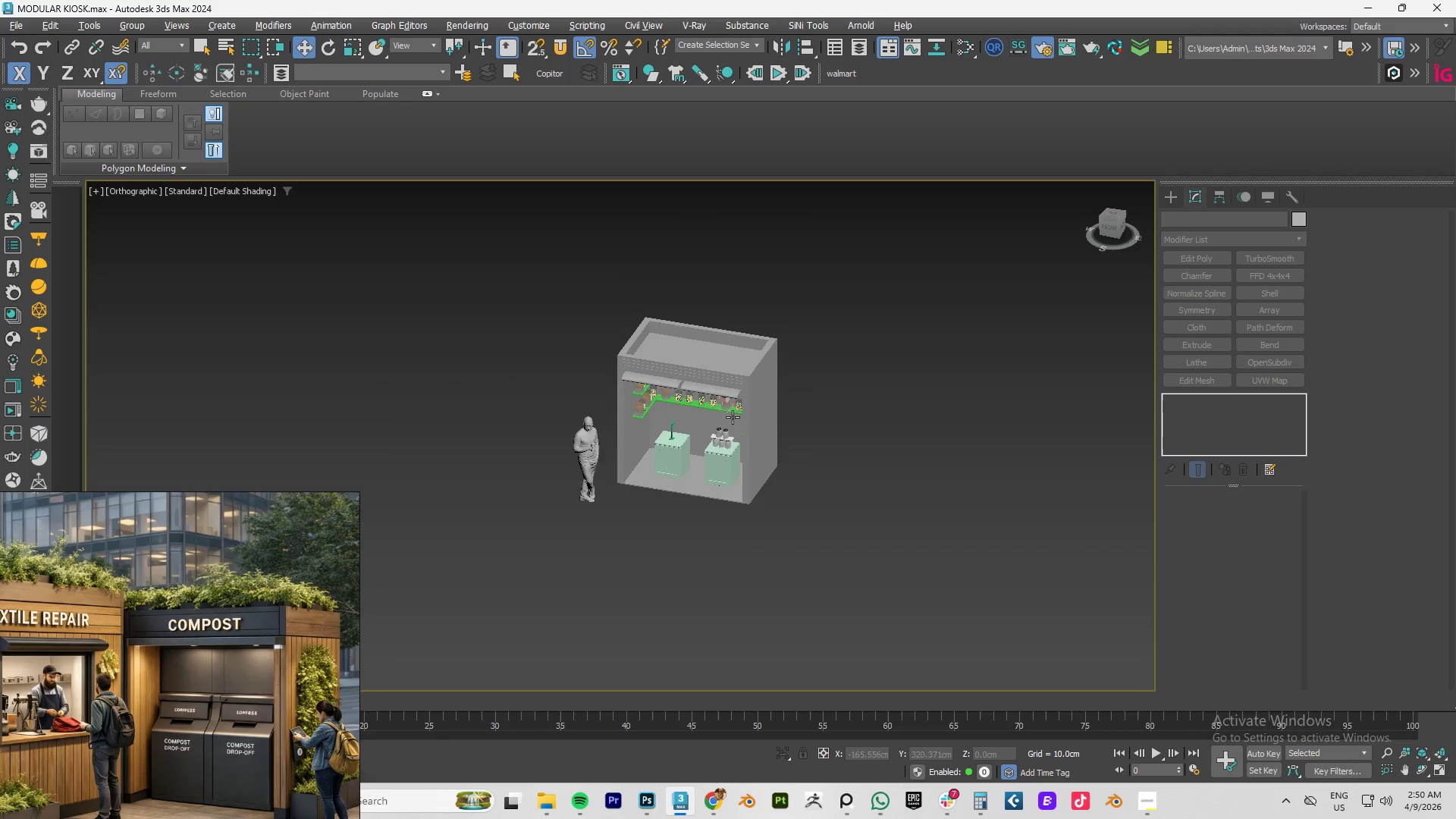 
scroll: coordinate [733, 417], scroll_direction: up, amount: 1.0
 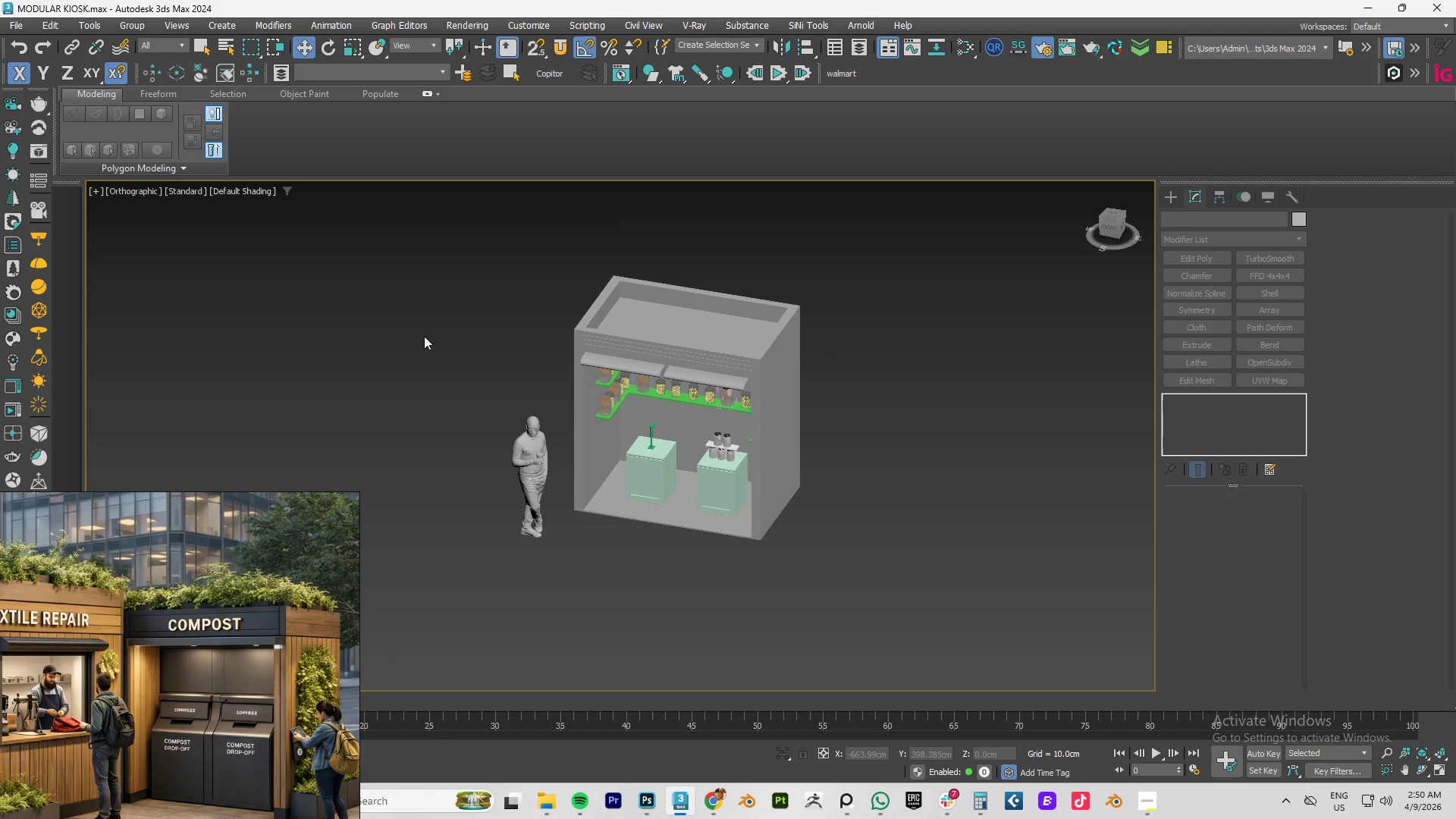 
right_click([432, 337])
 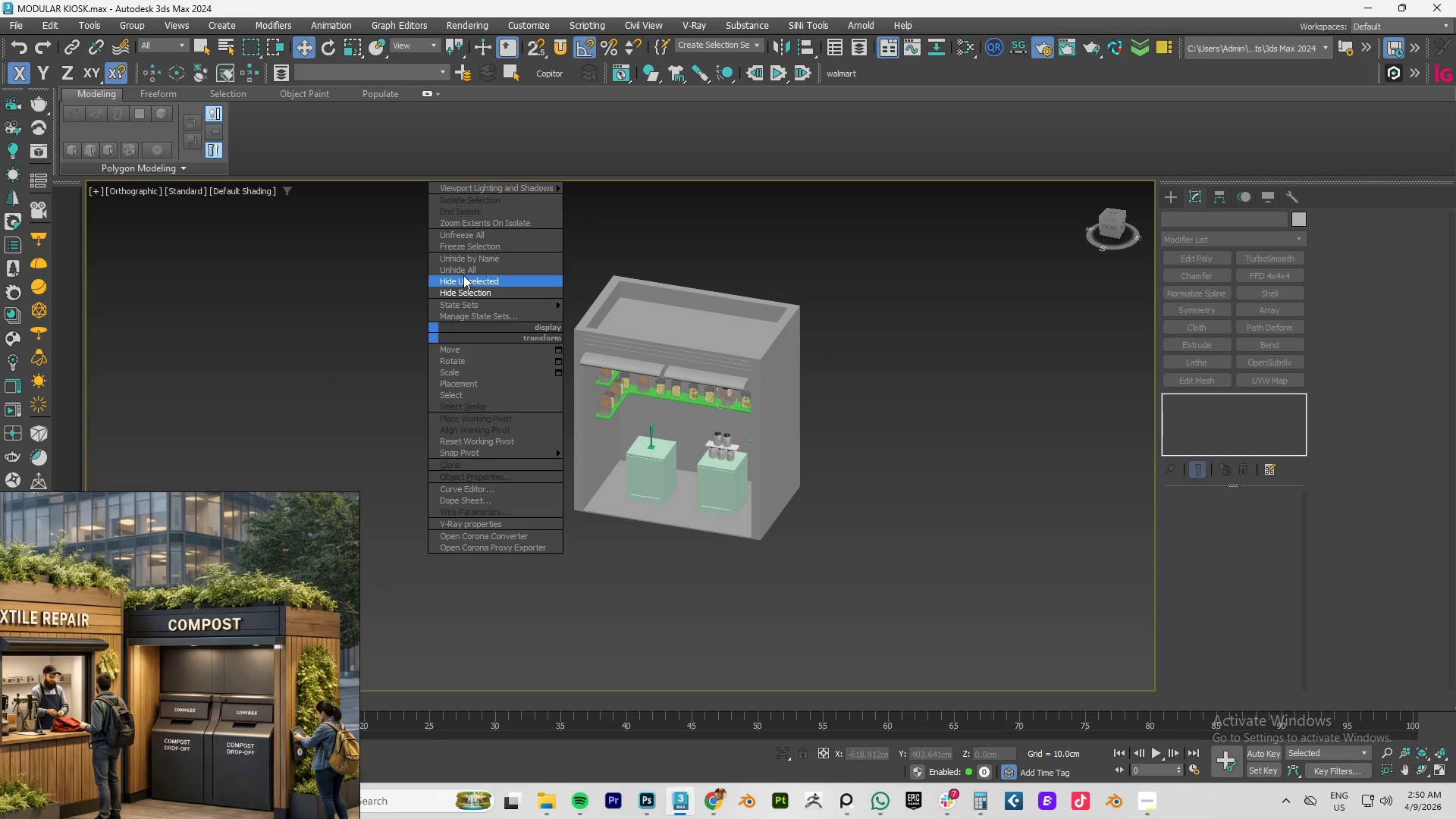 
left_click([463, 271])
 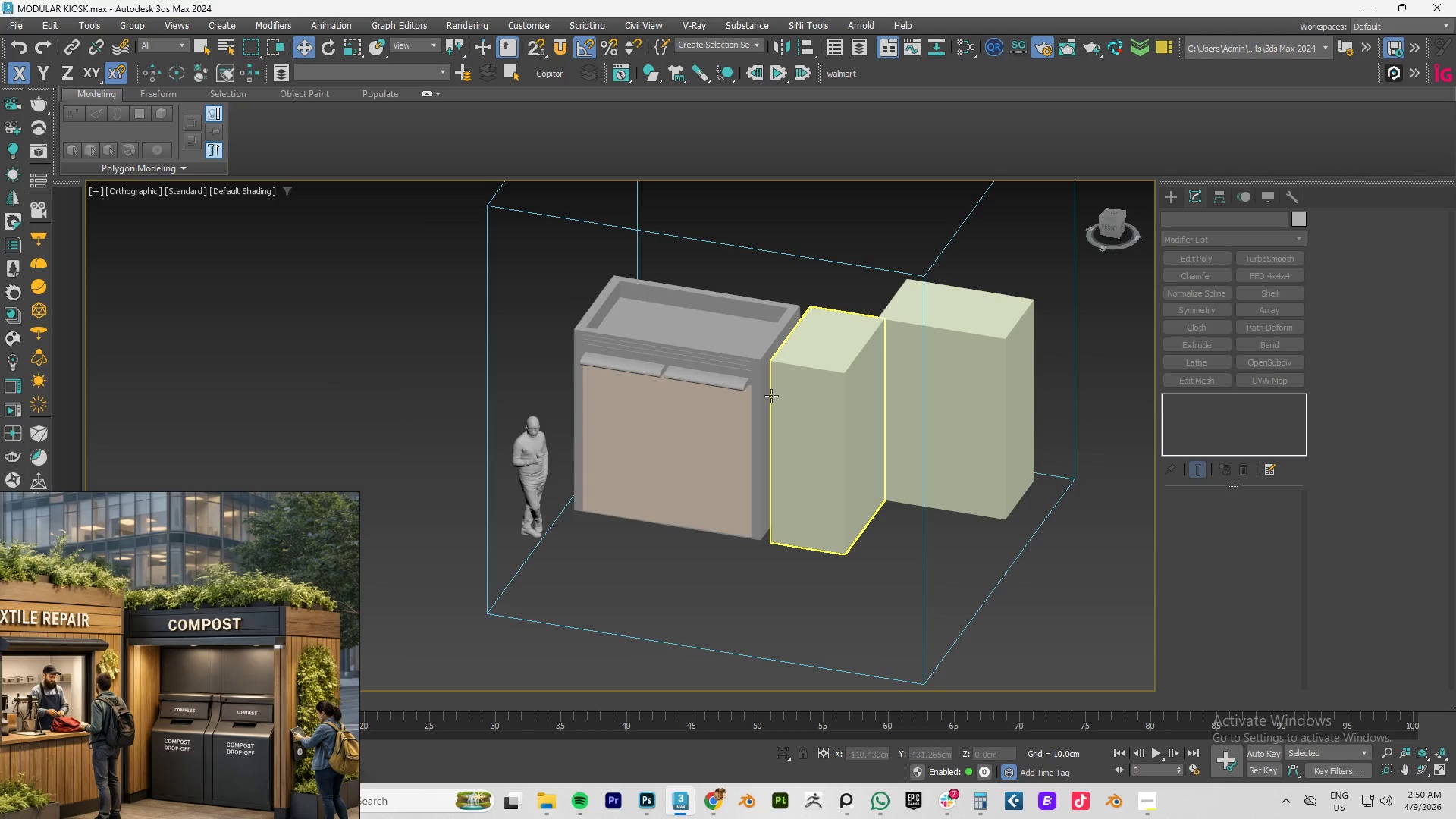 
key(Alt+AltLeft)
 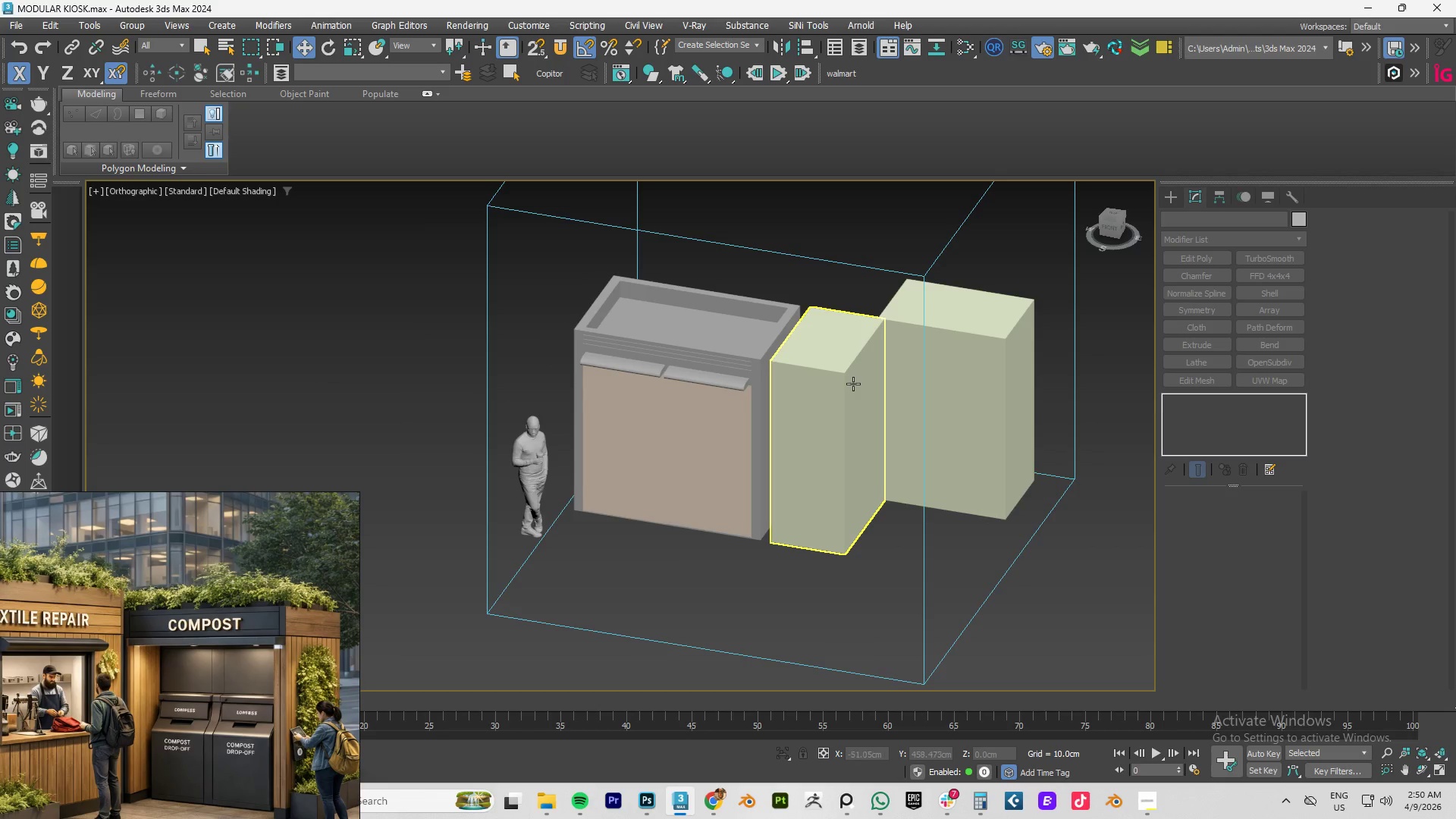 
left_click([905, 375])
 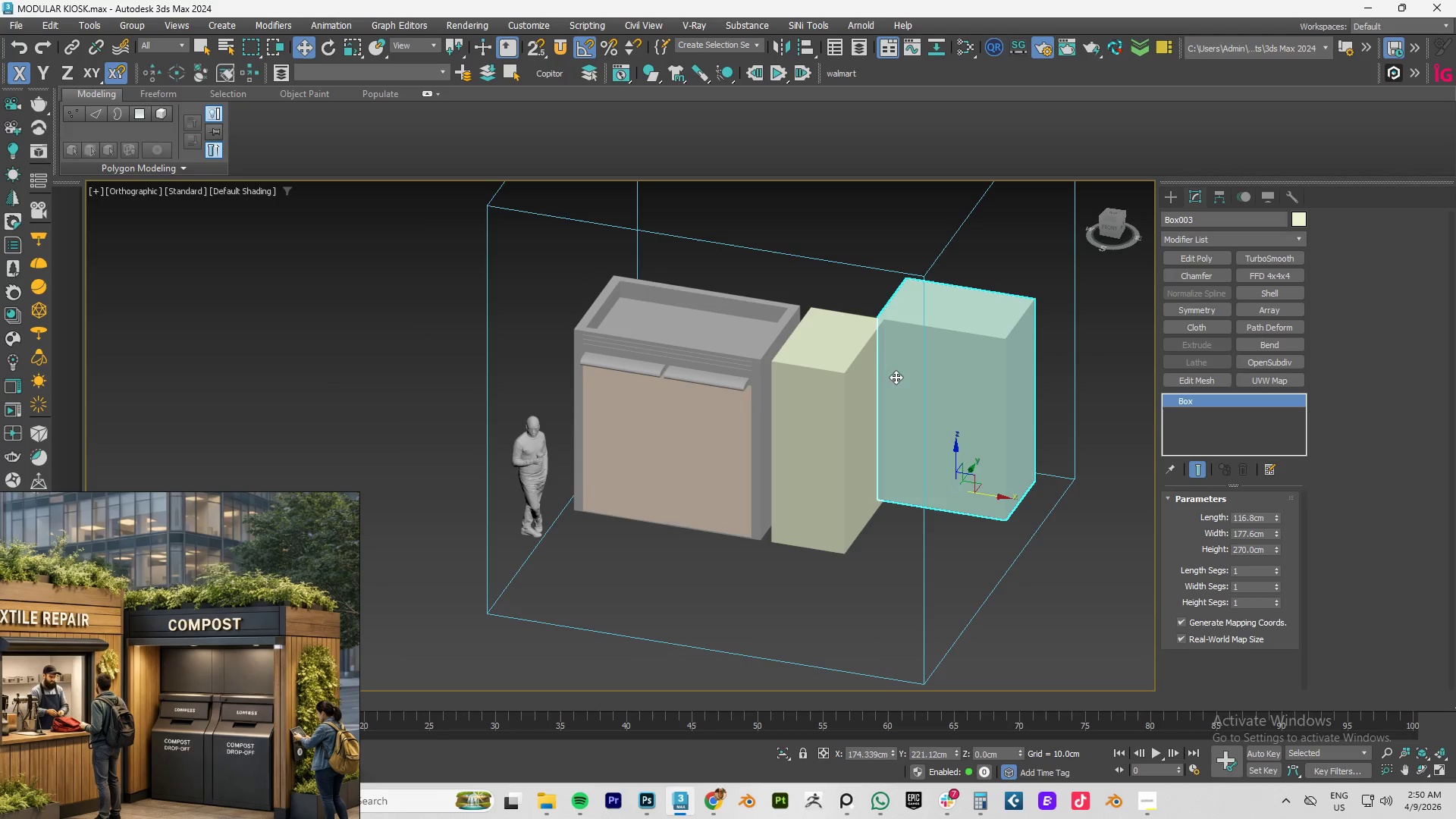 
hold_key(key=ControlLeft, duration=0.38)
double_click([856, 381])
 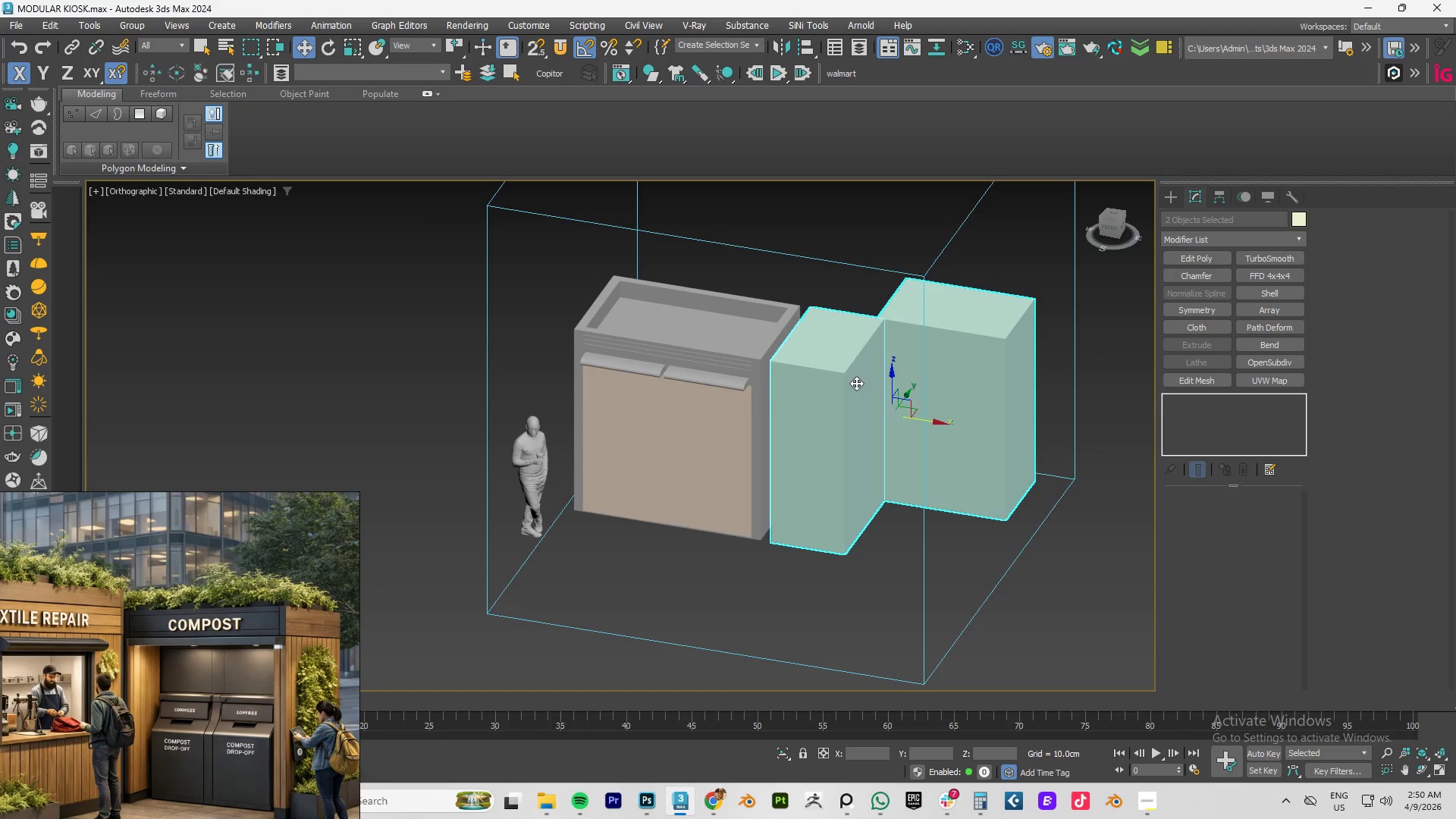 
right_click([856, 383])
 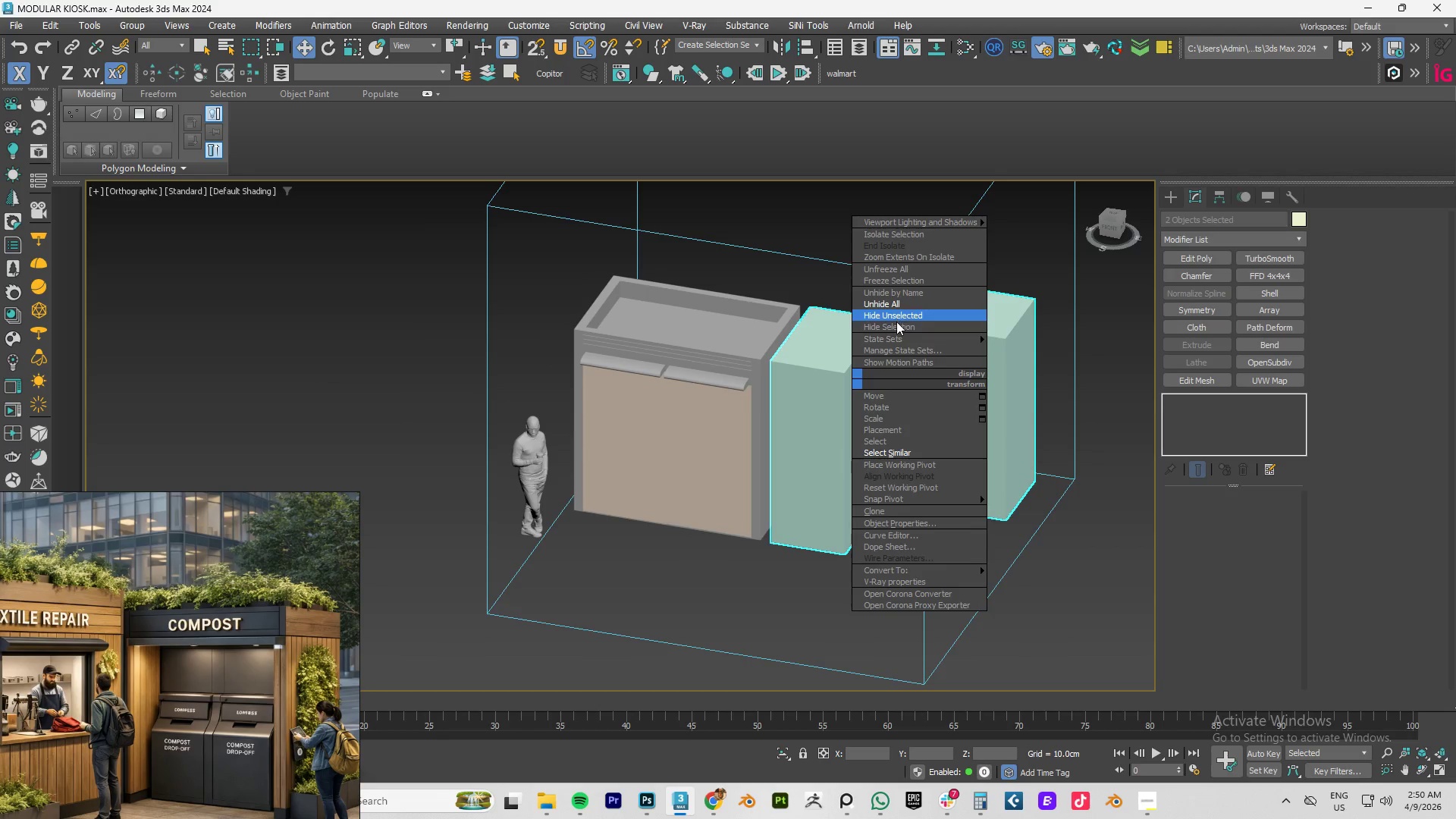 
left_click([896, 325])
 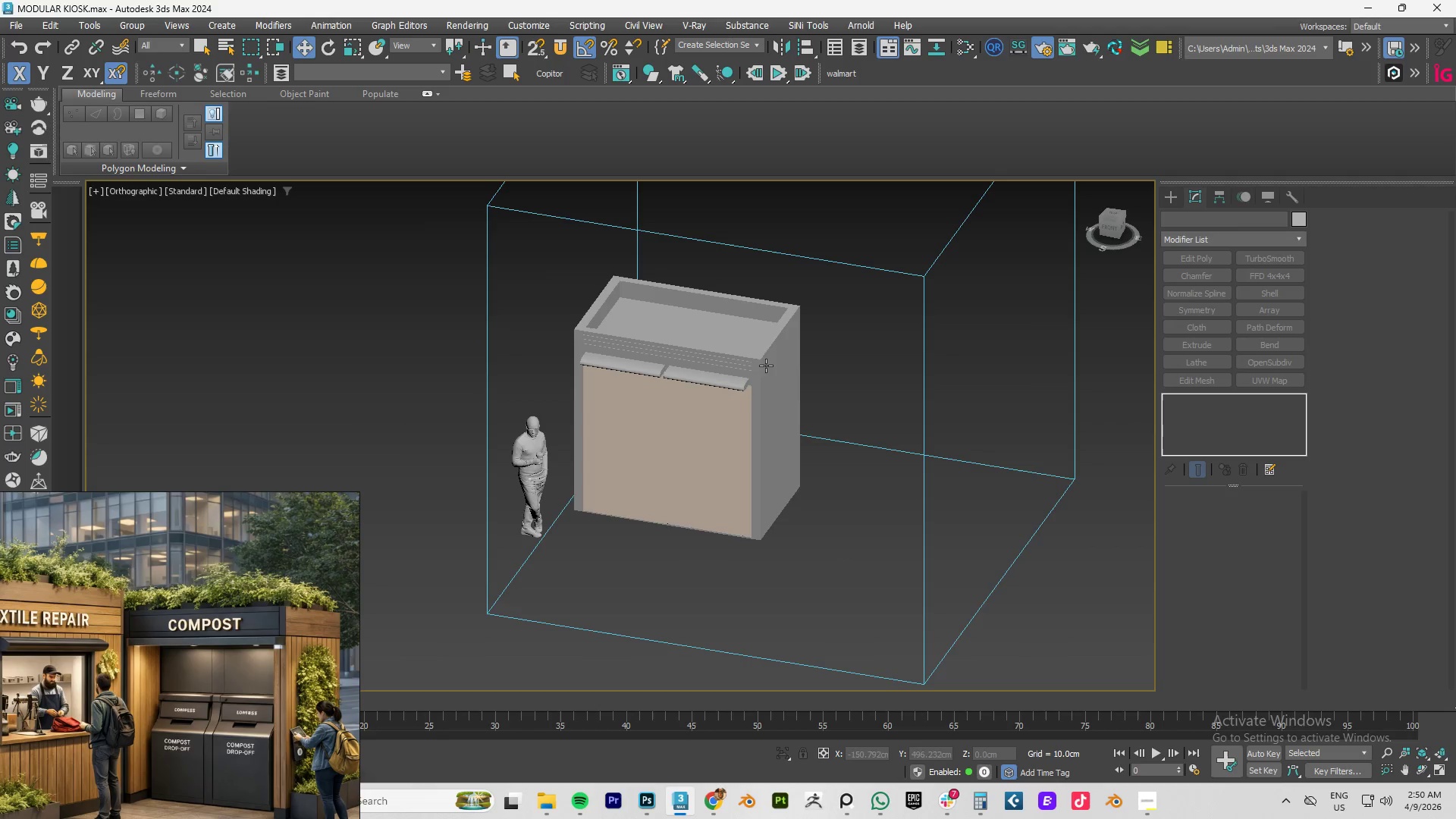 
hold_key(key=AltLeft, duration=1.28)
 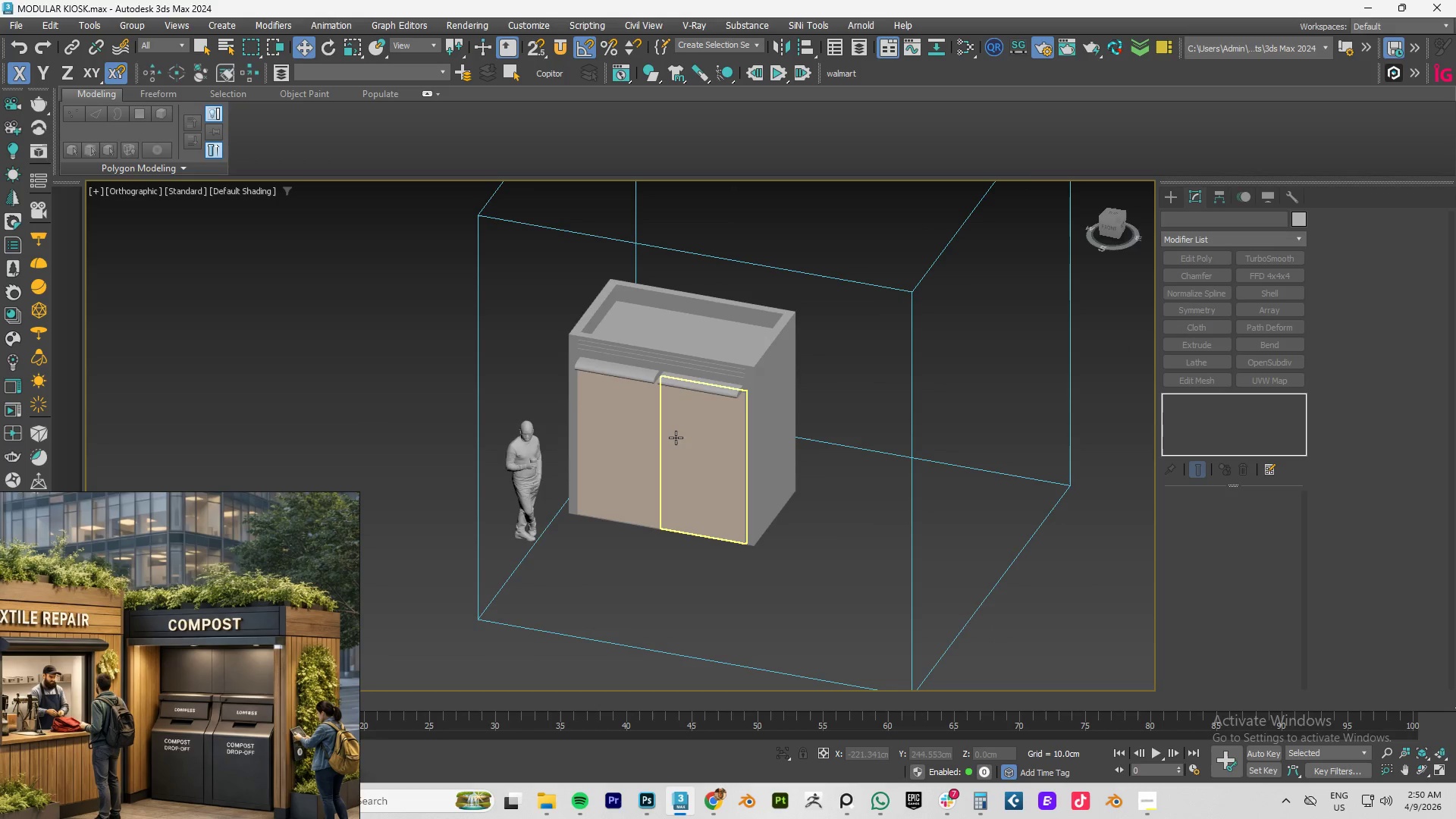 
left_click([676, 438])
 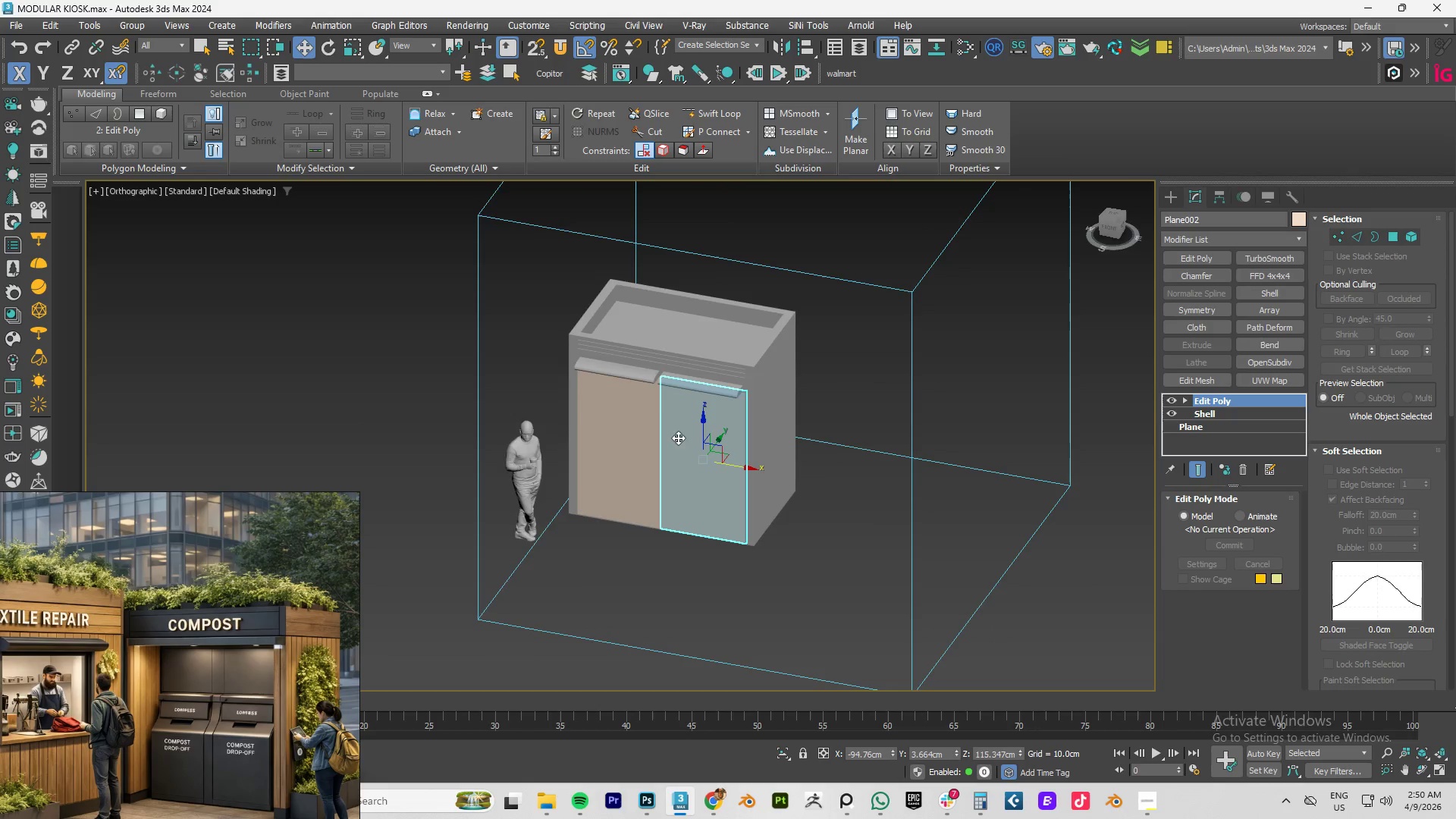 
scroll: coordinate [695, 432], scroll_direction: up, amount: 3.0
 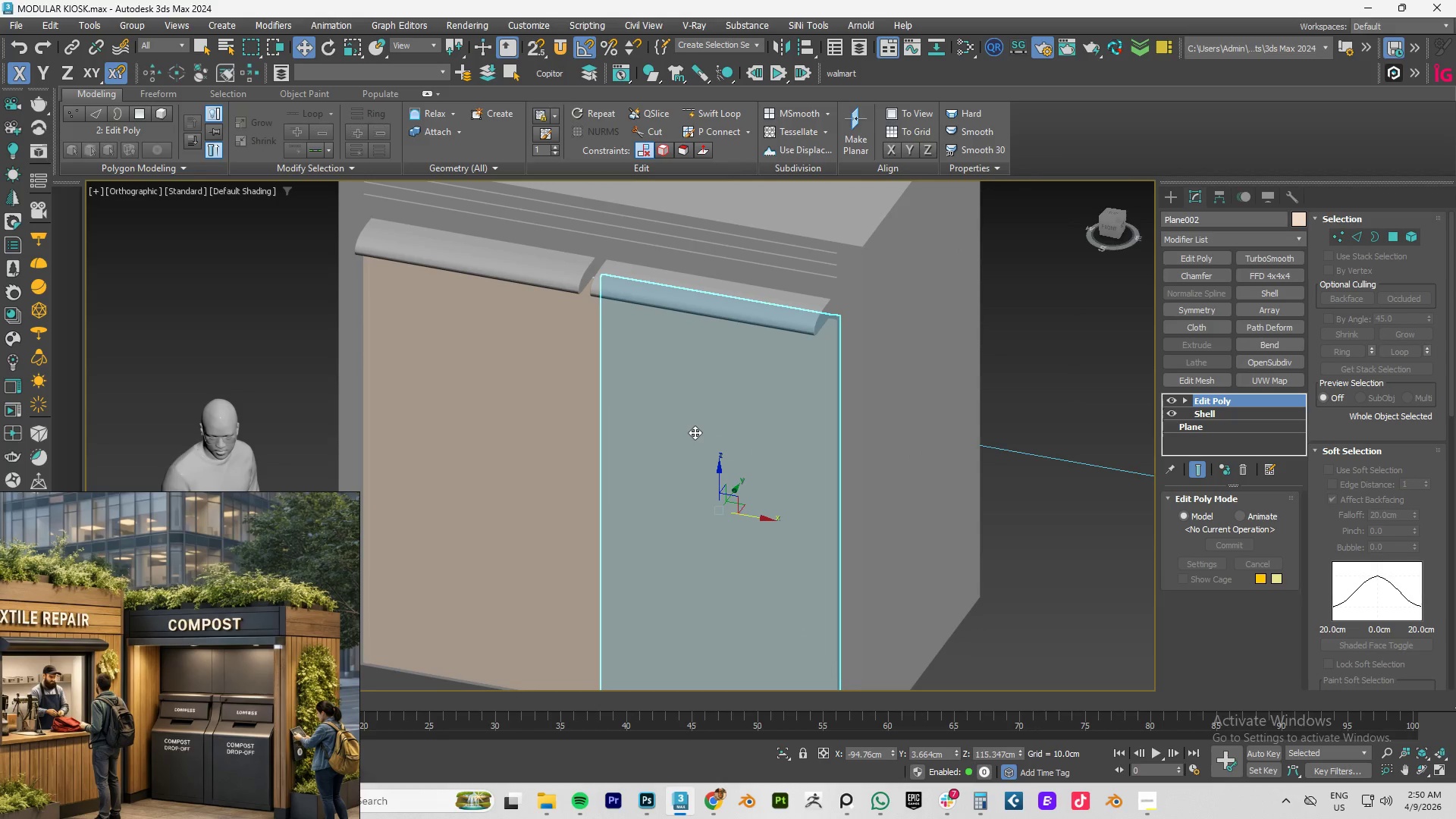 
key(M)
 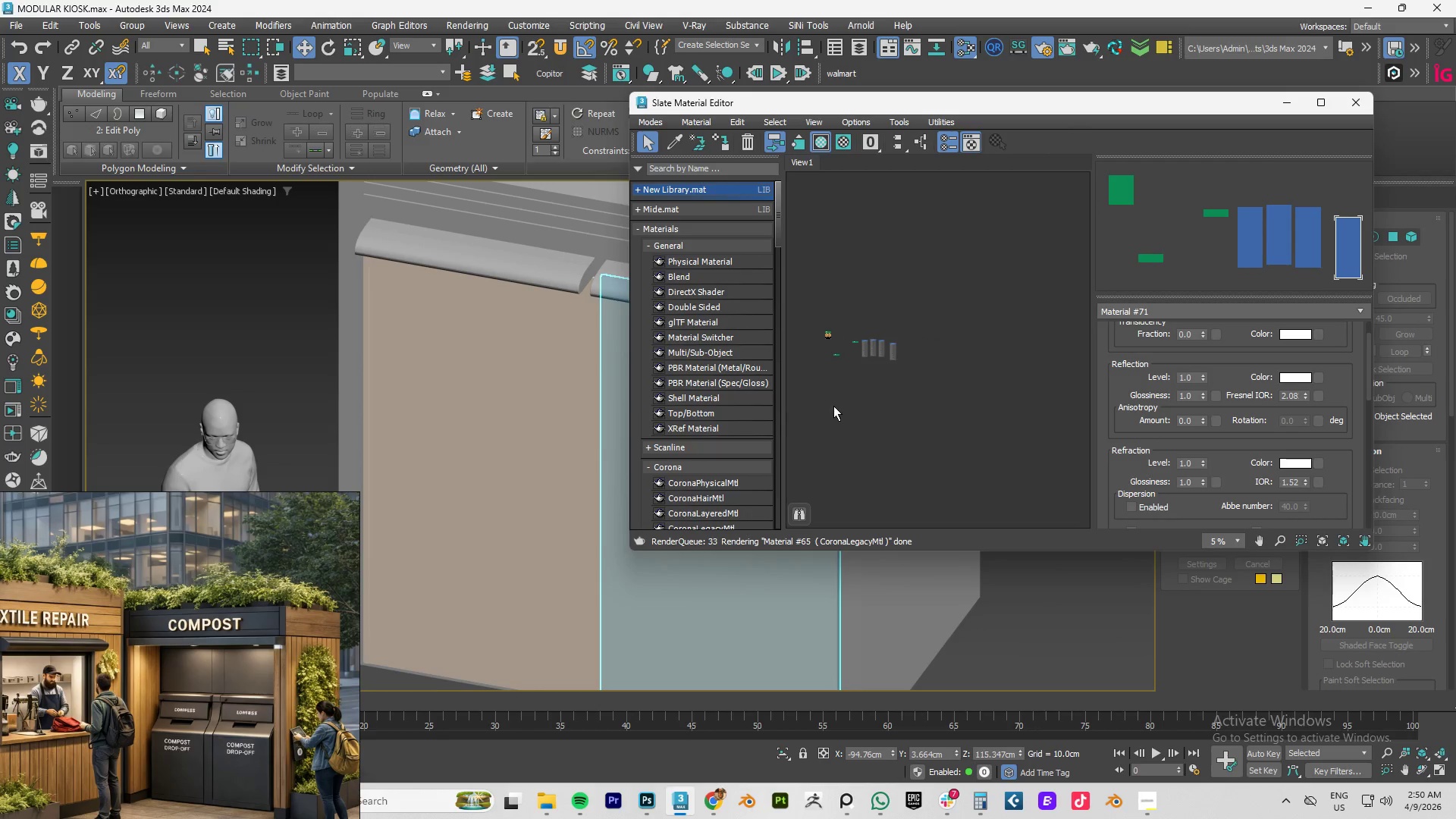 
scroll: coordinate [836, 400], scroll_direction: down, amount: 3.0
 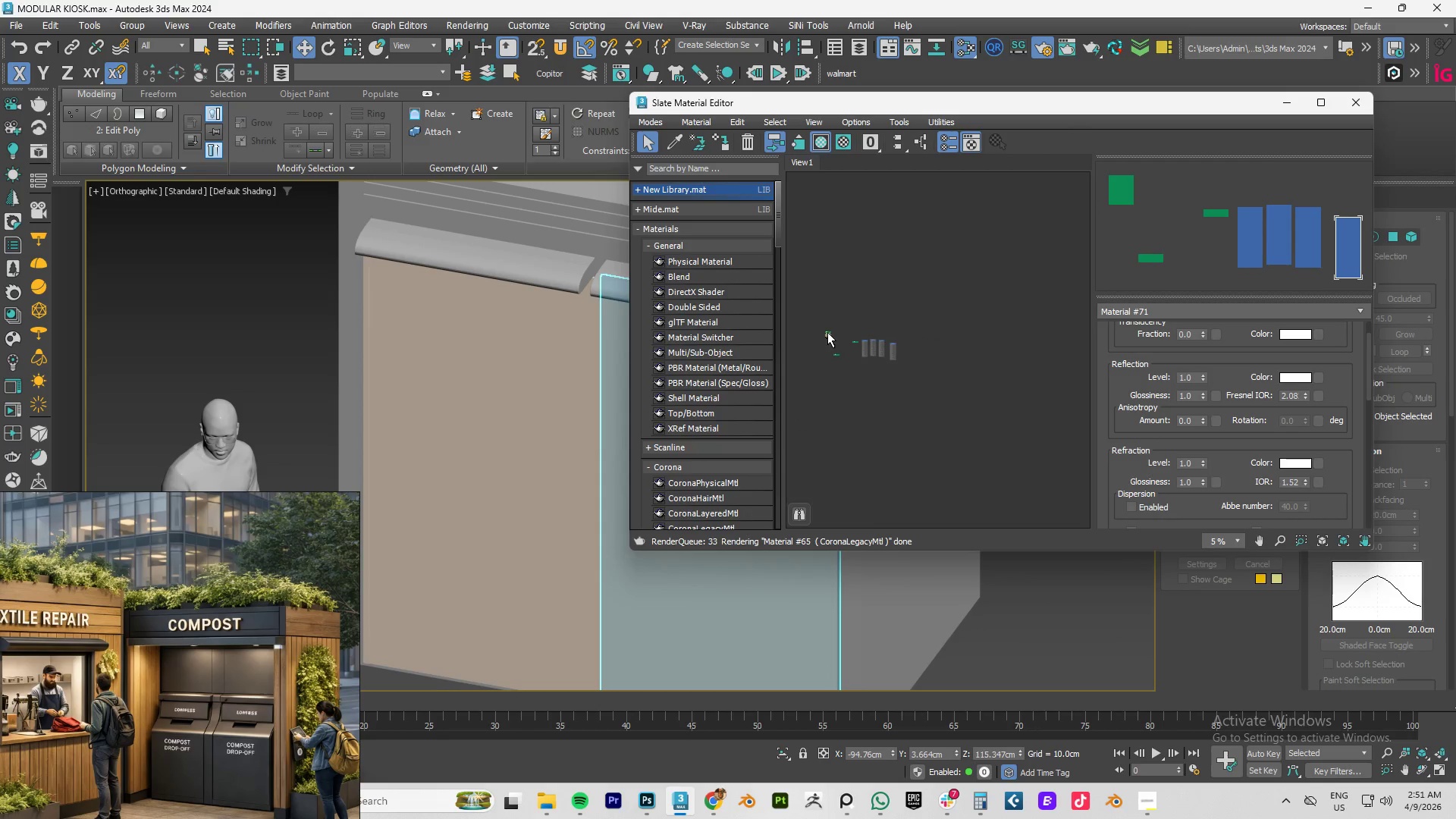 
scroll: coordinate [830, 335], scroll_direction: up, amount: 1.0
 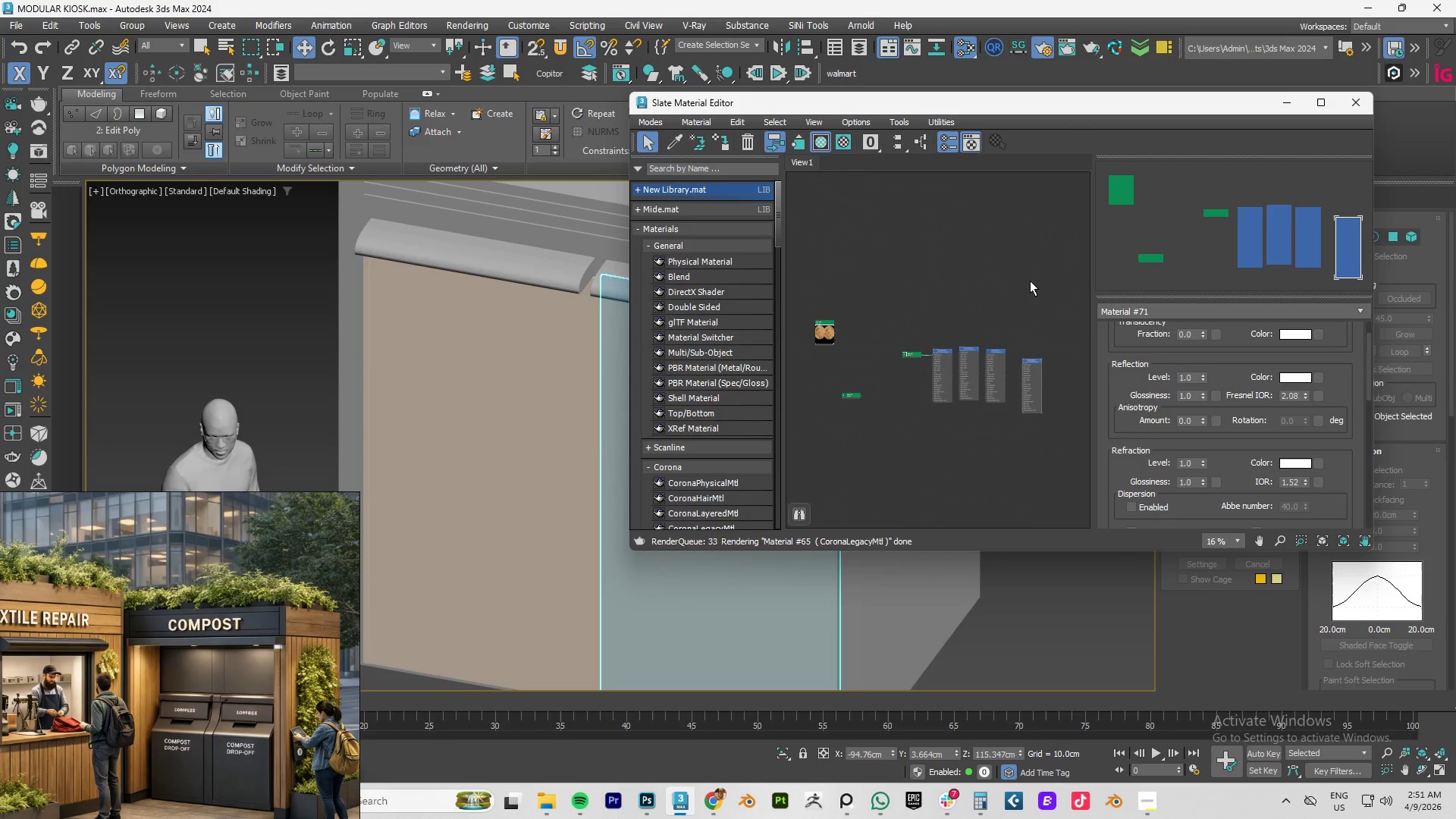 
left_click_drag(start_coordinate=[1046, 271], to_coordinate=[801, 475])
 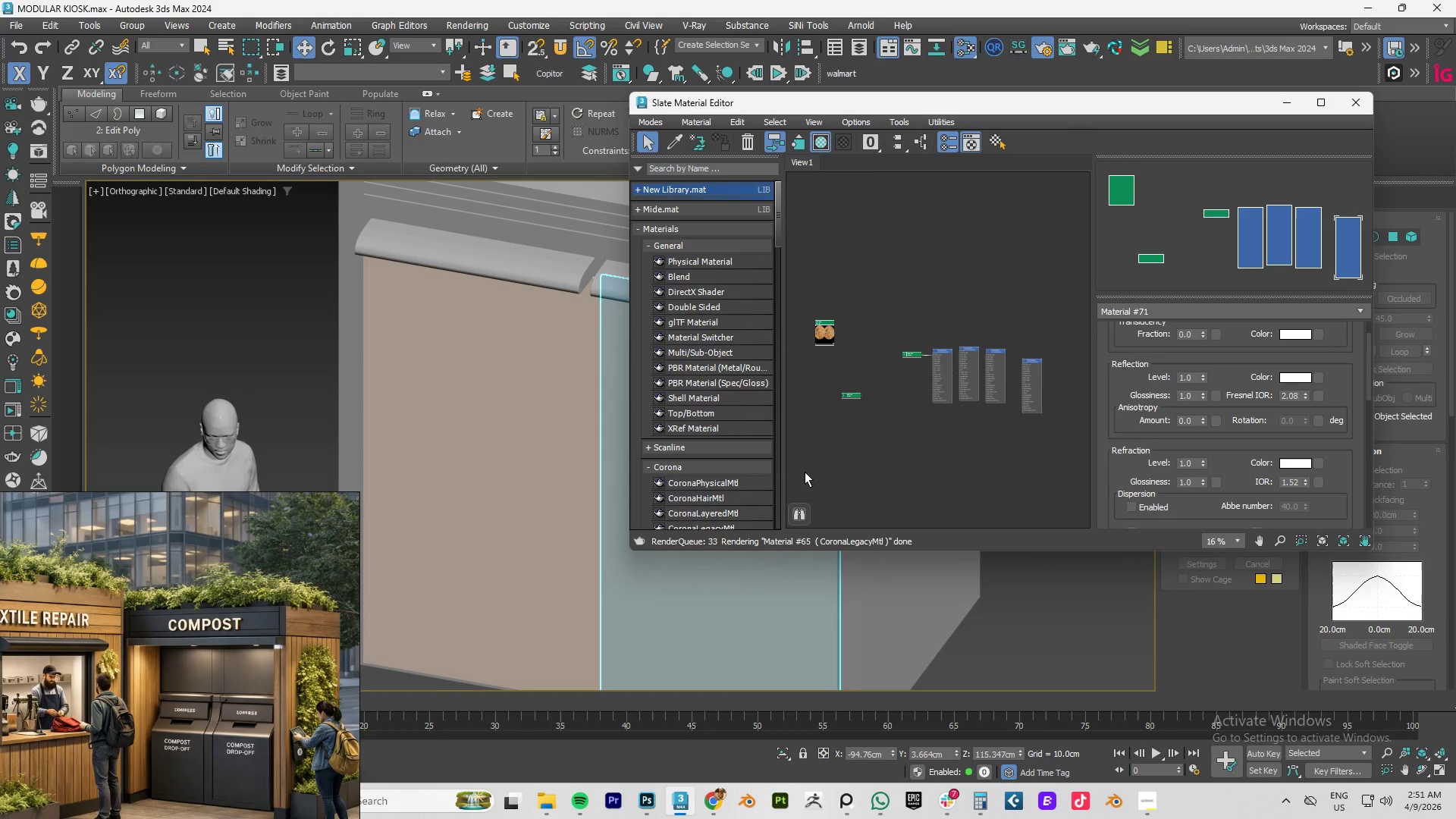 
key(Delete)
 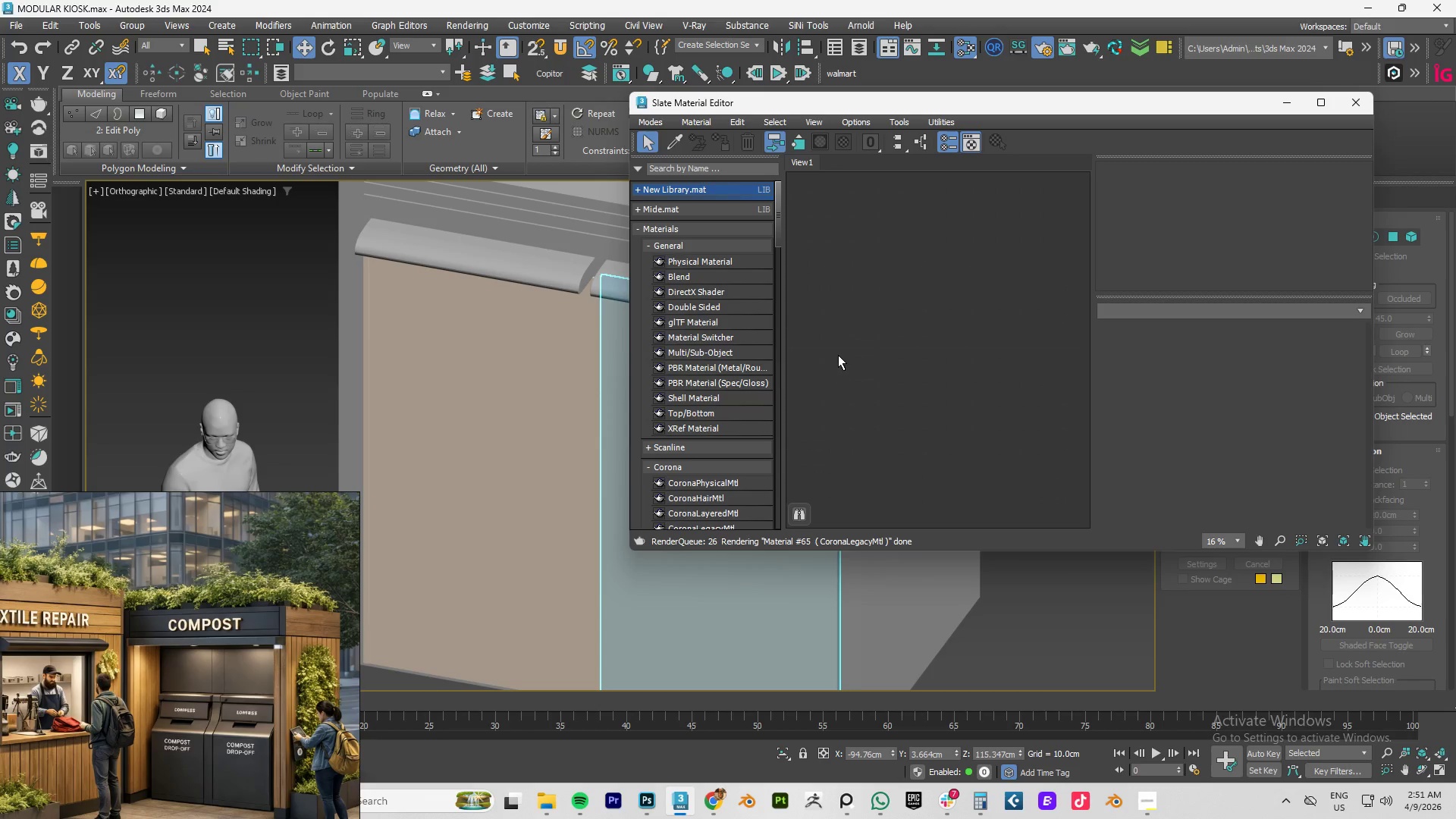 
right_click([843, 343])
 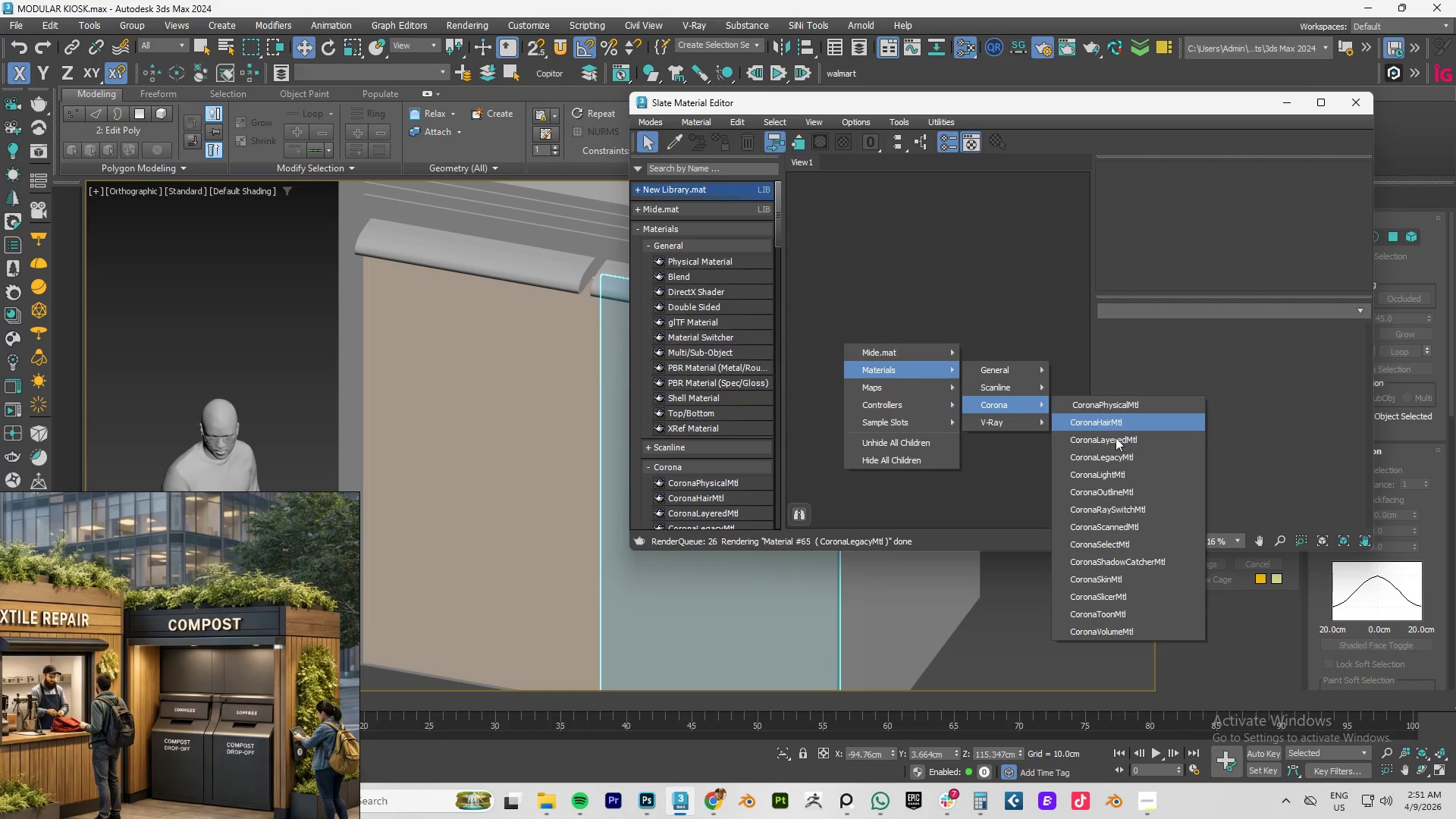 
left_click([1119, 457])
 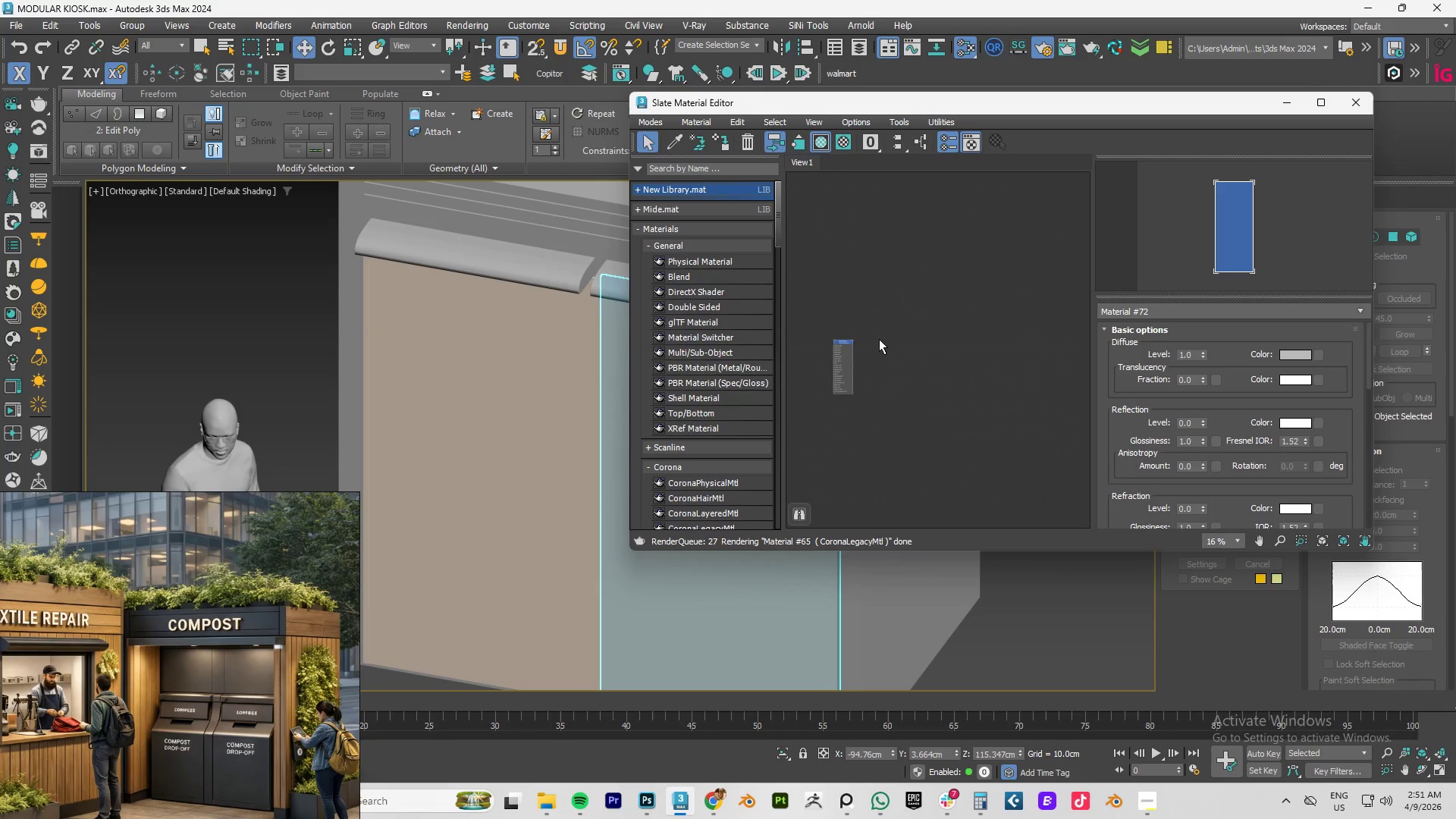 
scroll: coordinate [835, 341], scroll_direction: up, amount: 7.0
 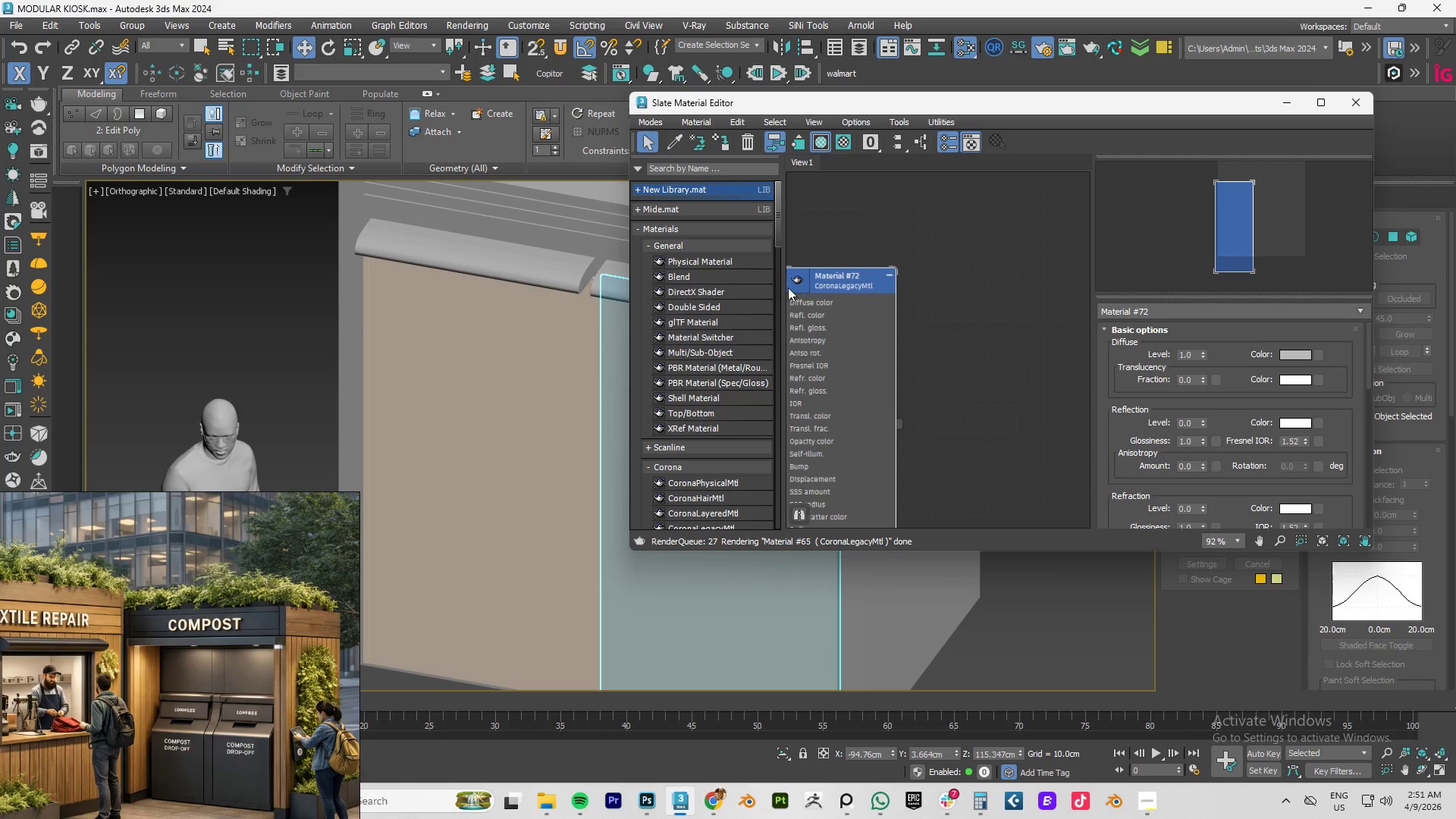 
double_click([788, 287])
 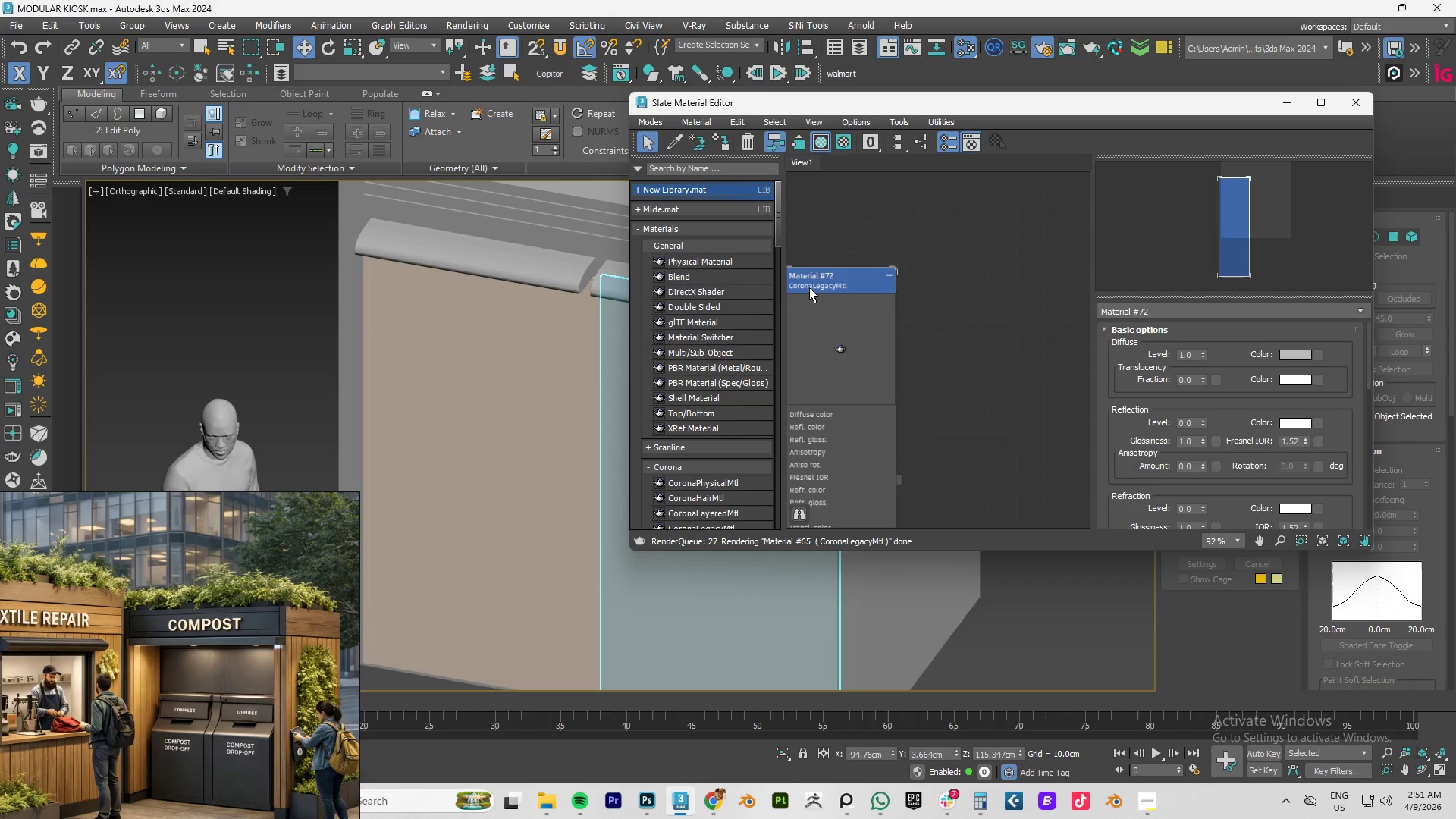 
right_click([812, 287])
 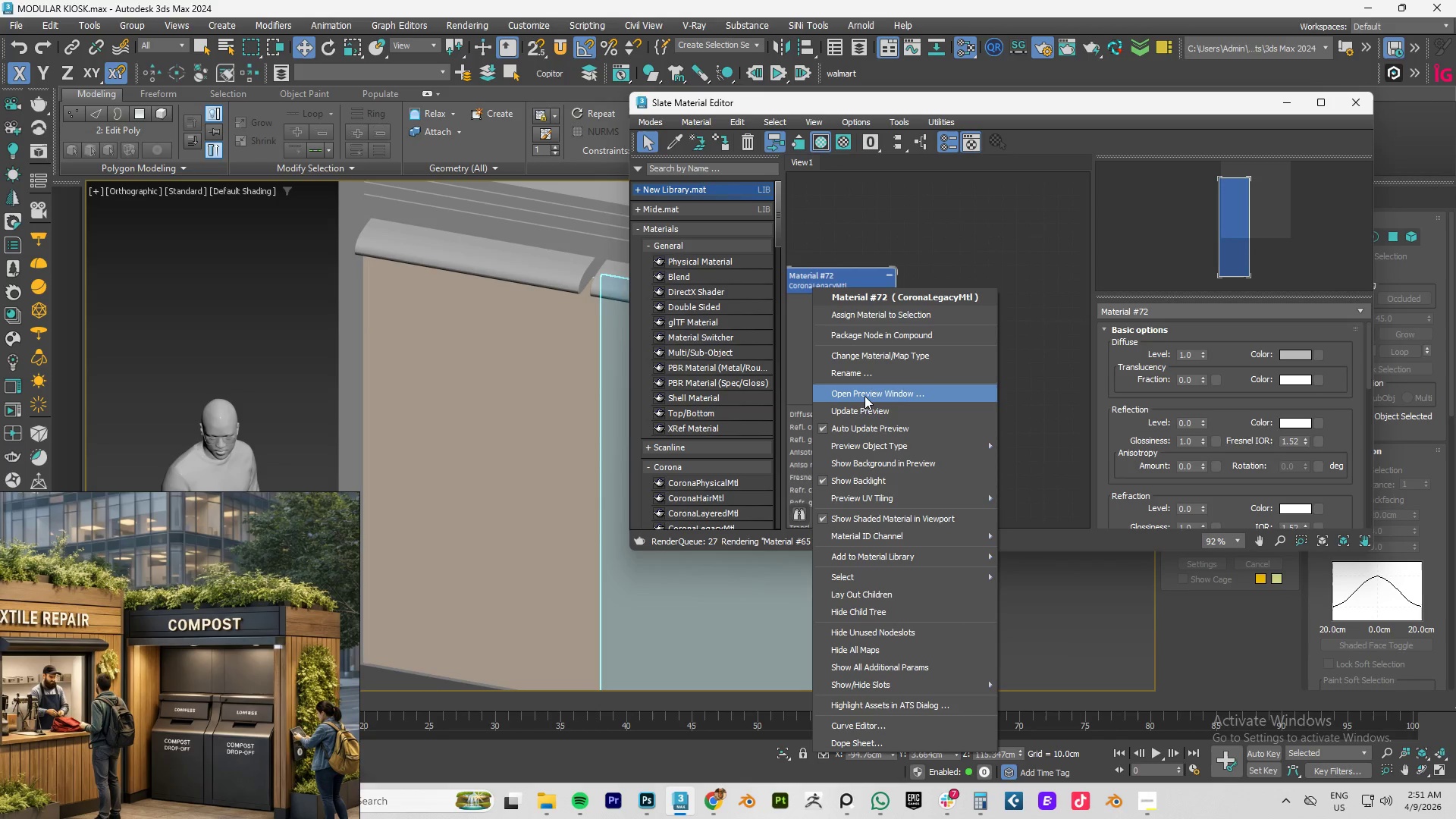 
left_click([864, 410])
 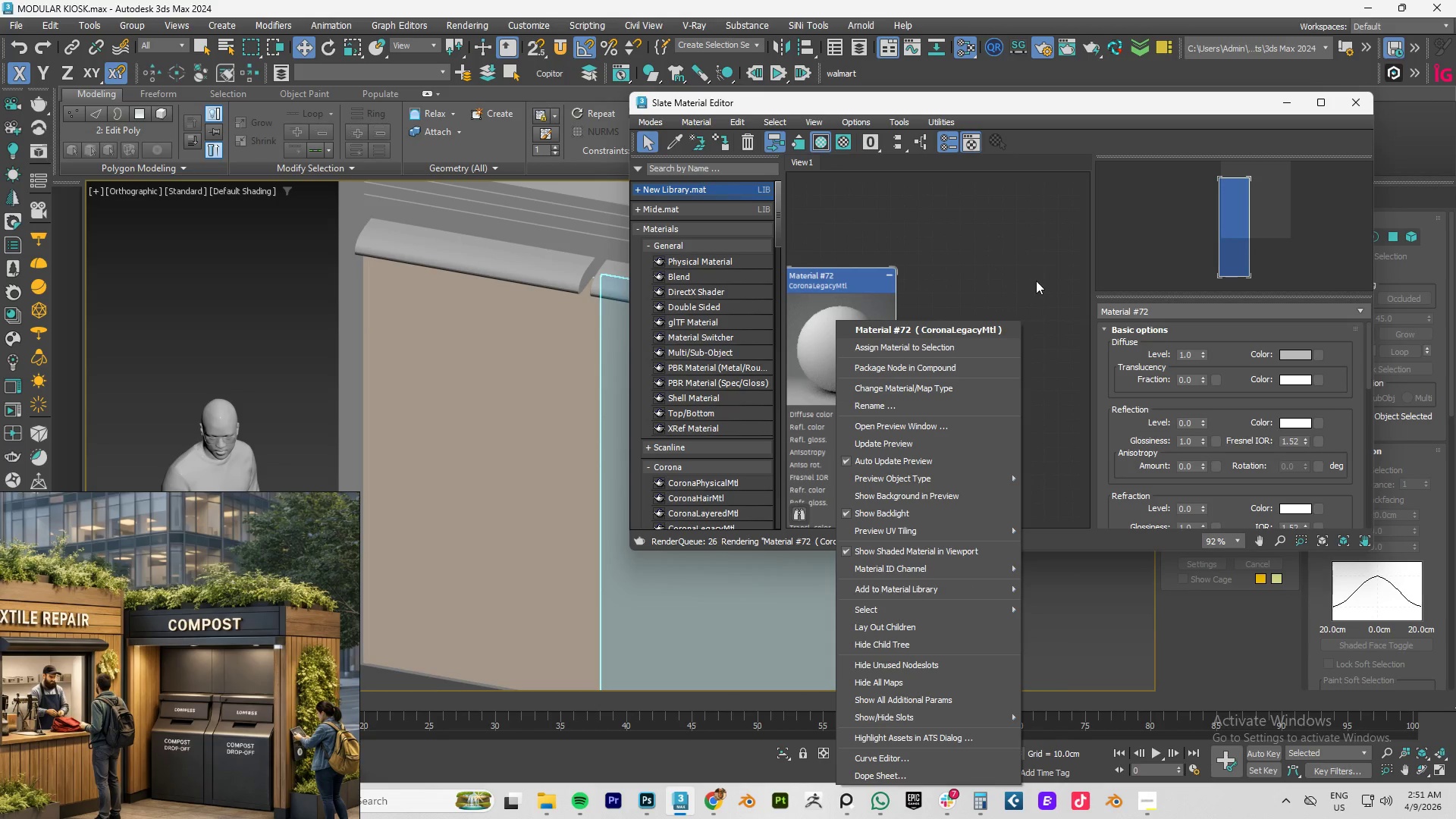 
left_click([827, 300])
 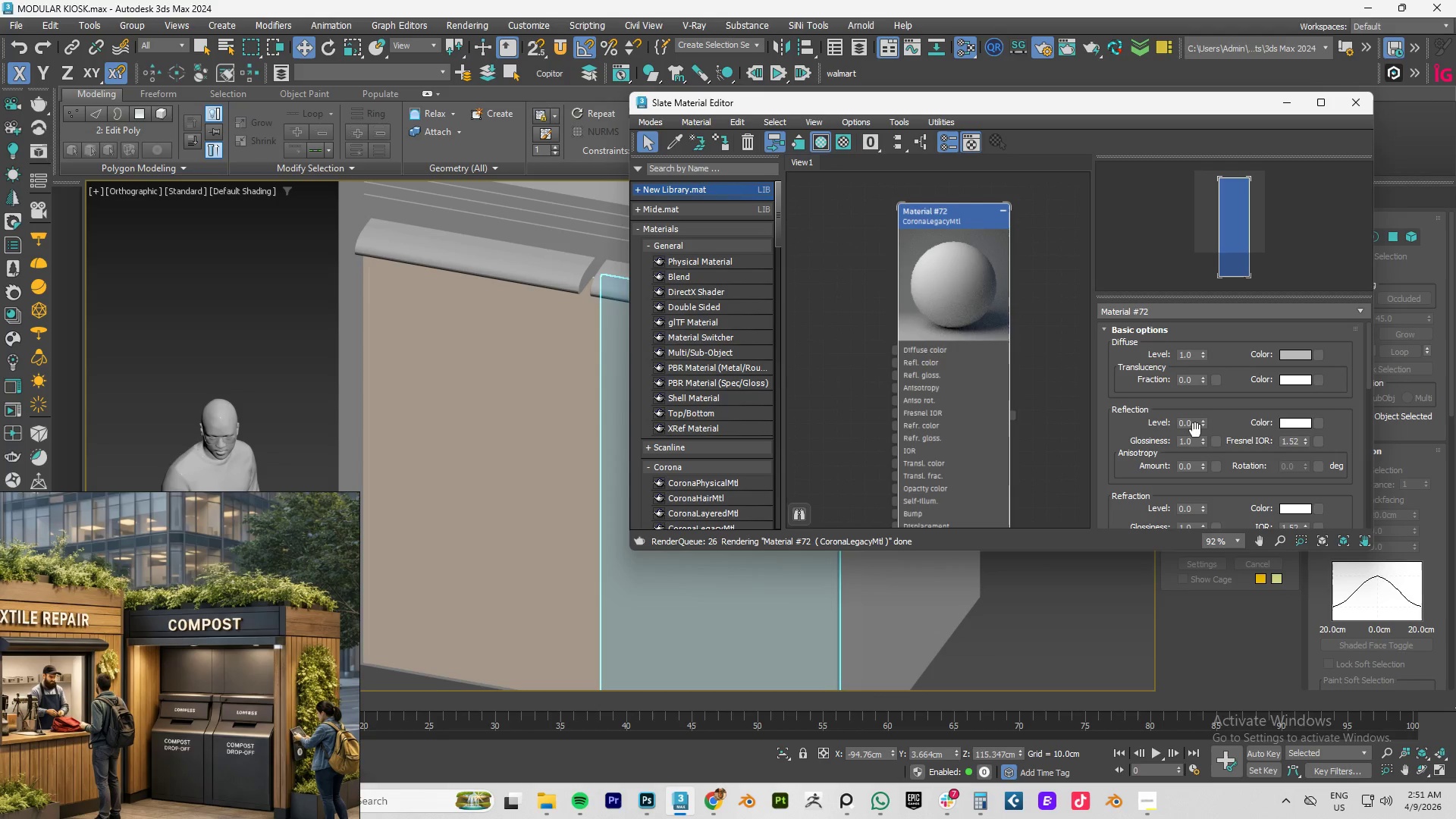 
left_click_drag(start_coordinate=[1203, 423], to_coordinate=[1208, 356])
 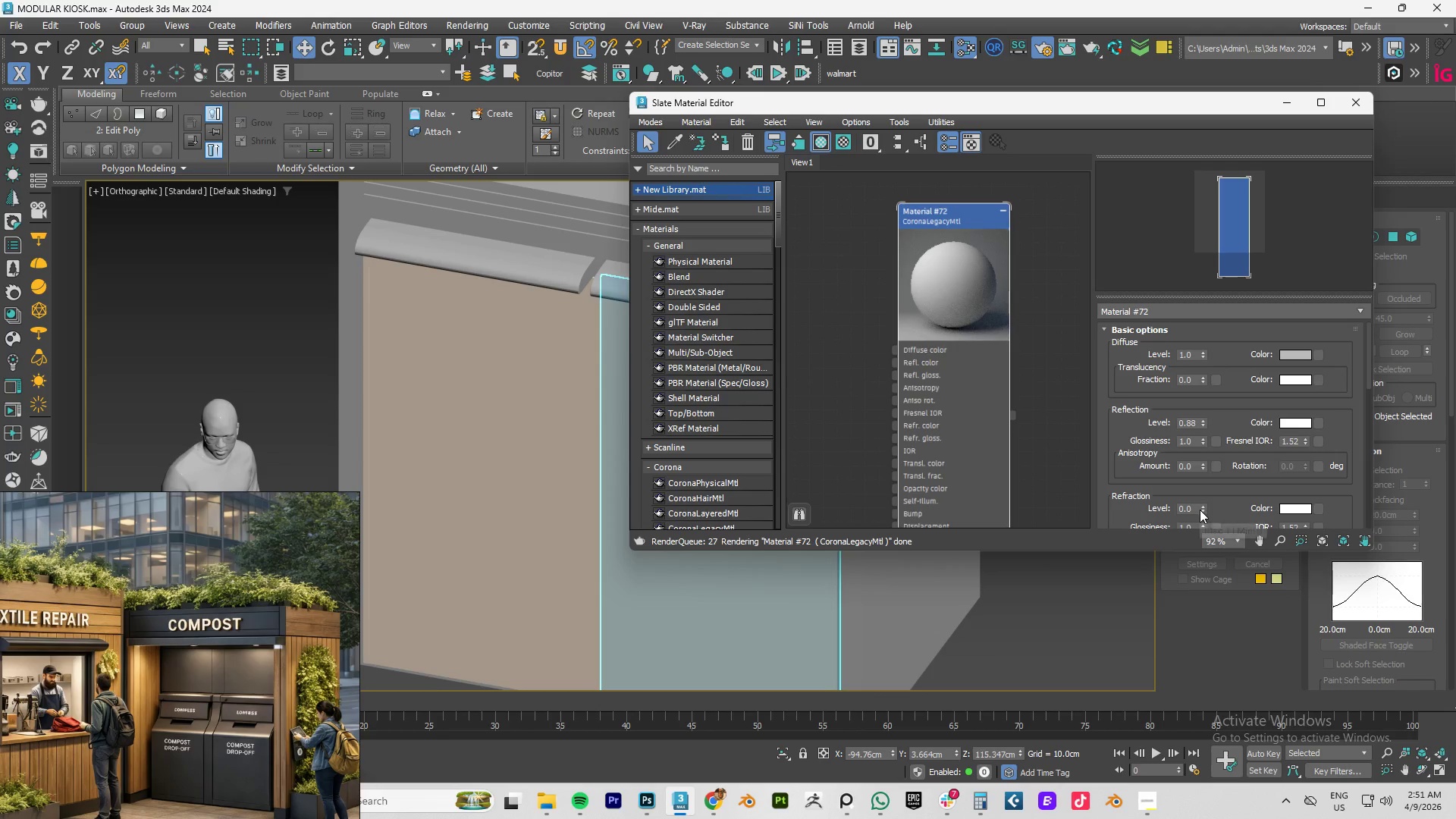 
left_click_drag(start_coordinate=[1203, 510], to_coordinate=[1210, 419])
 